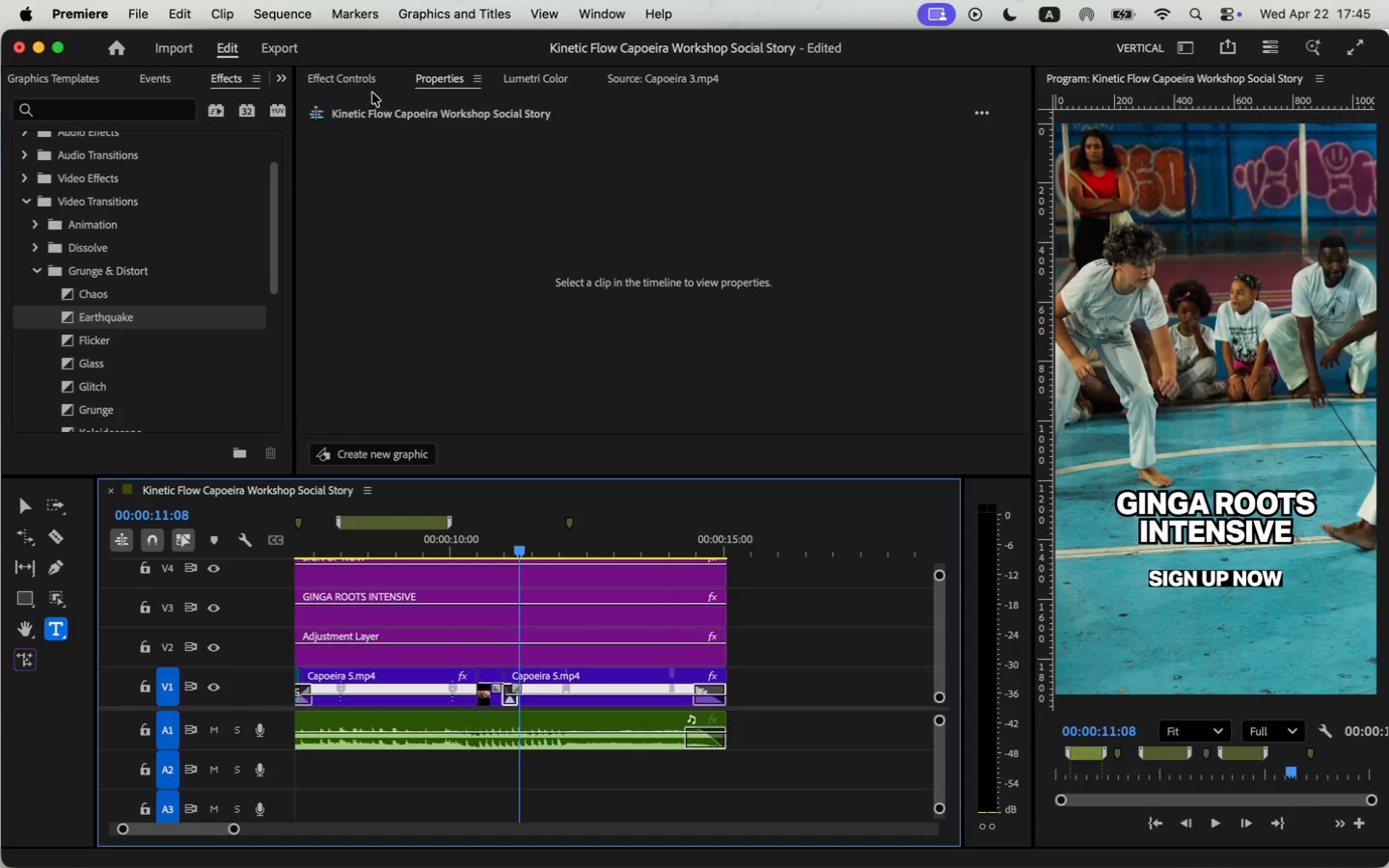 
key(Space)
 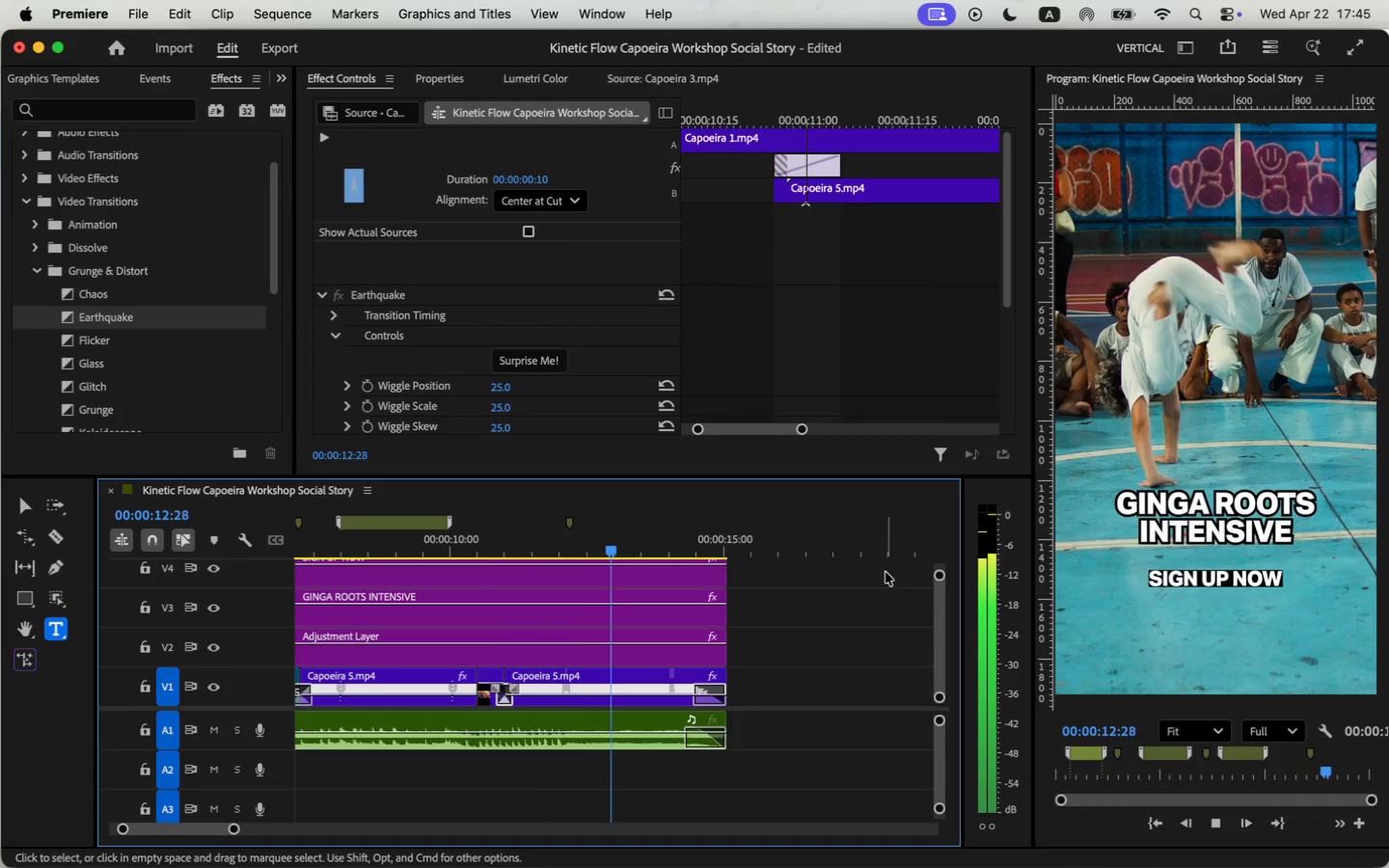 
key(Space)
 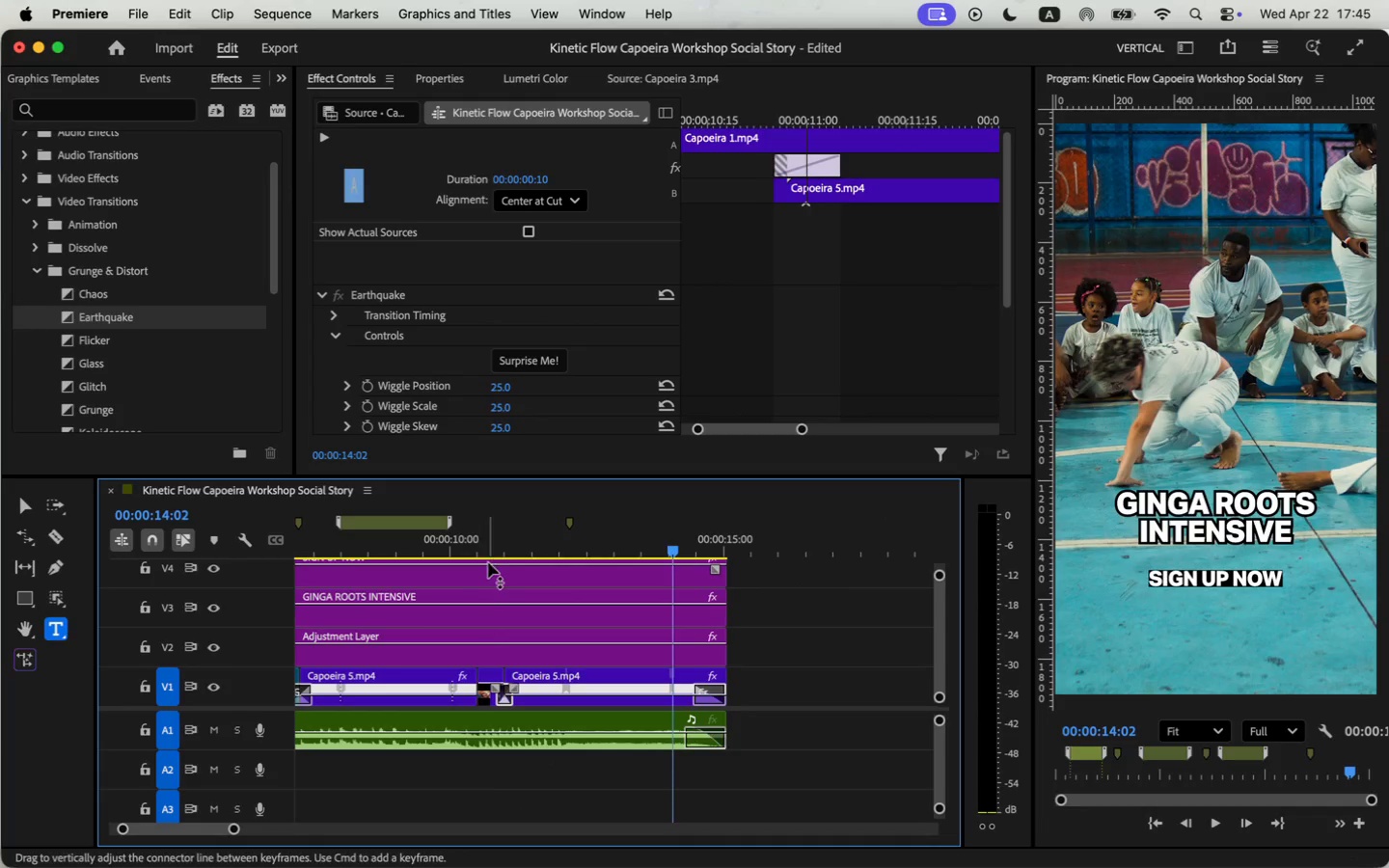 
left_click([491, 556])
 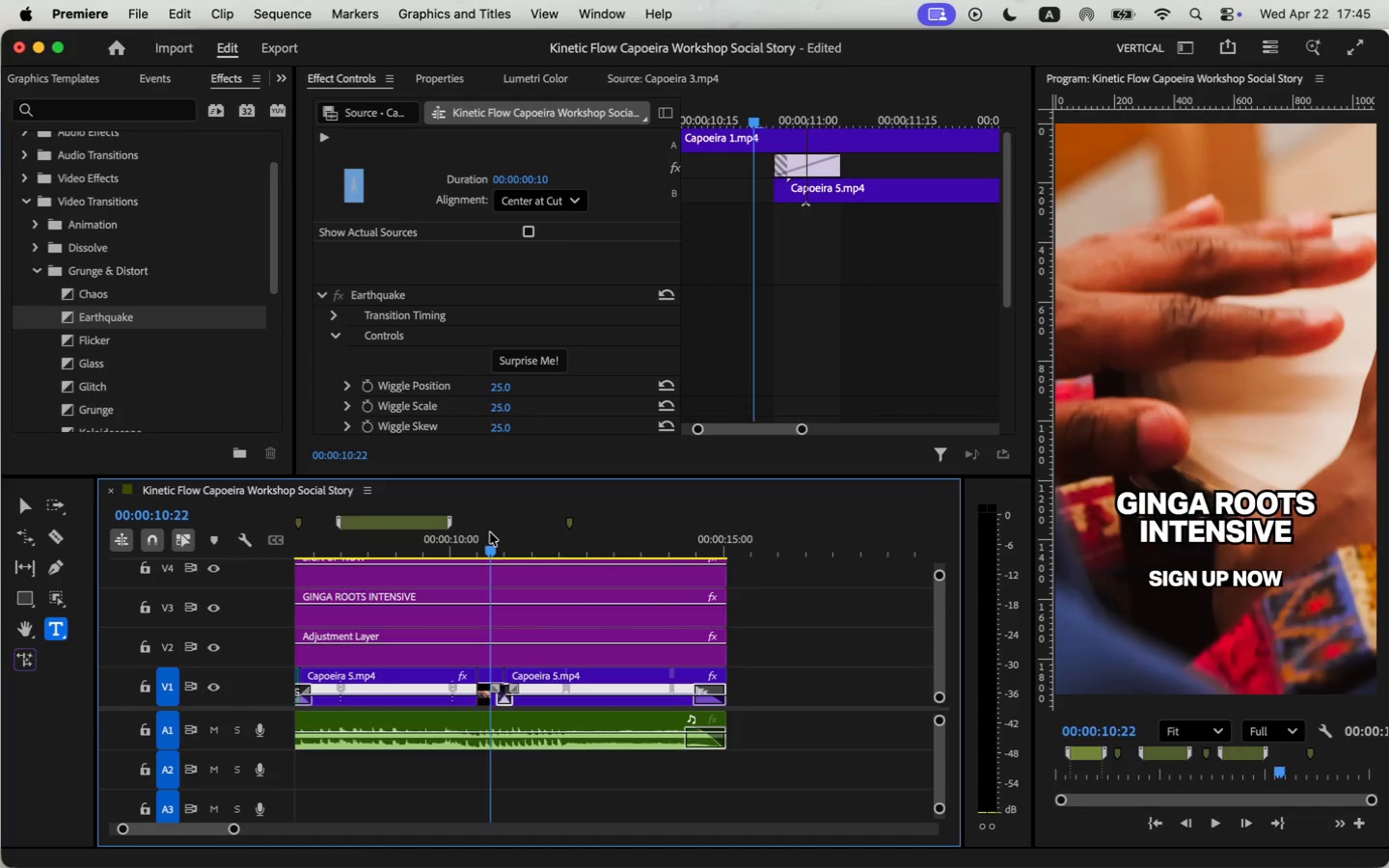 
key(Space)
 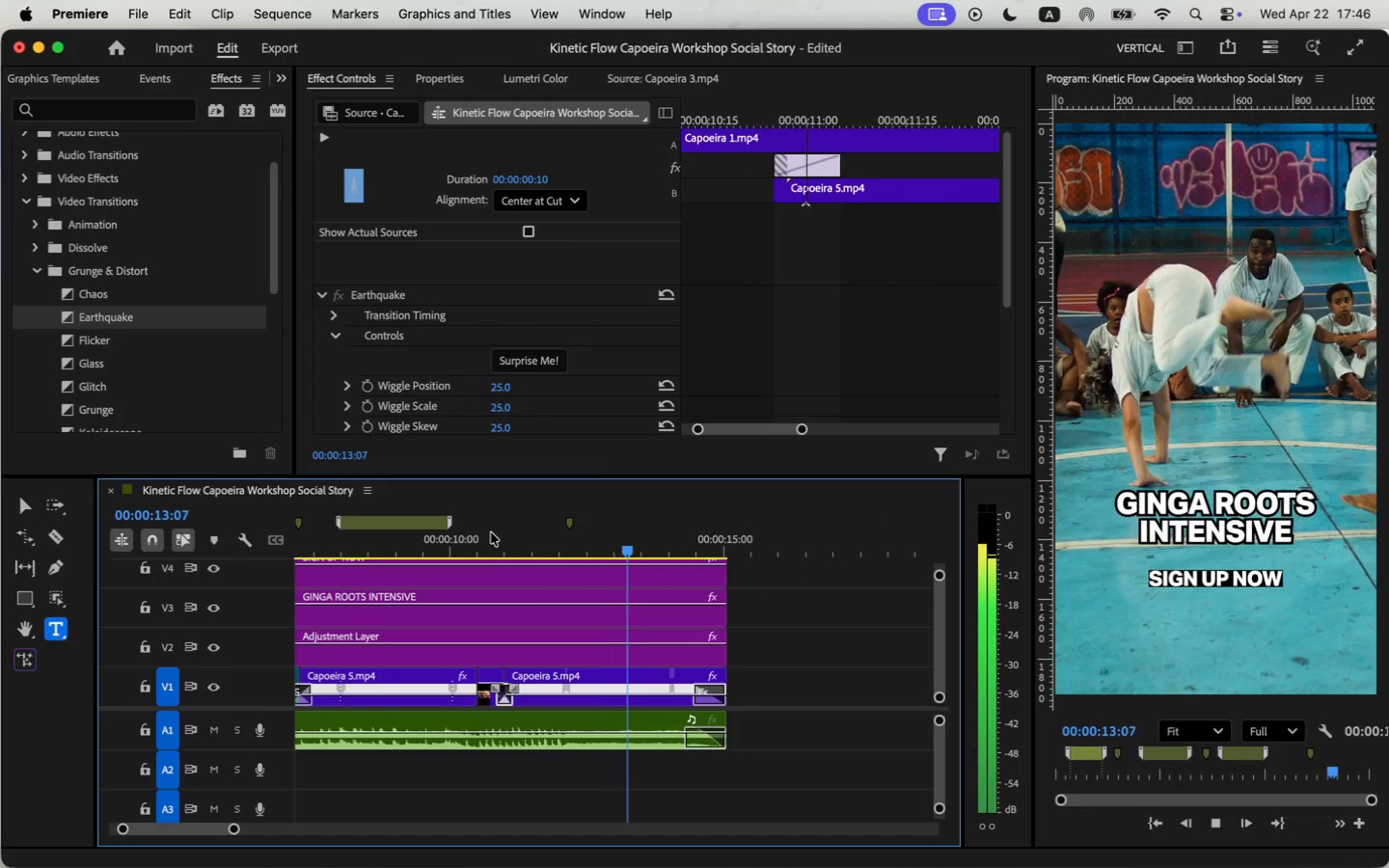 
wait(5.2)
 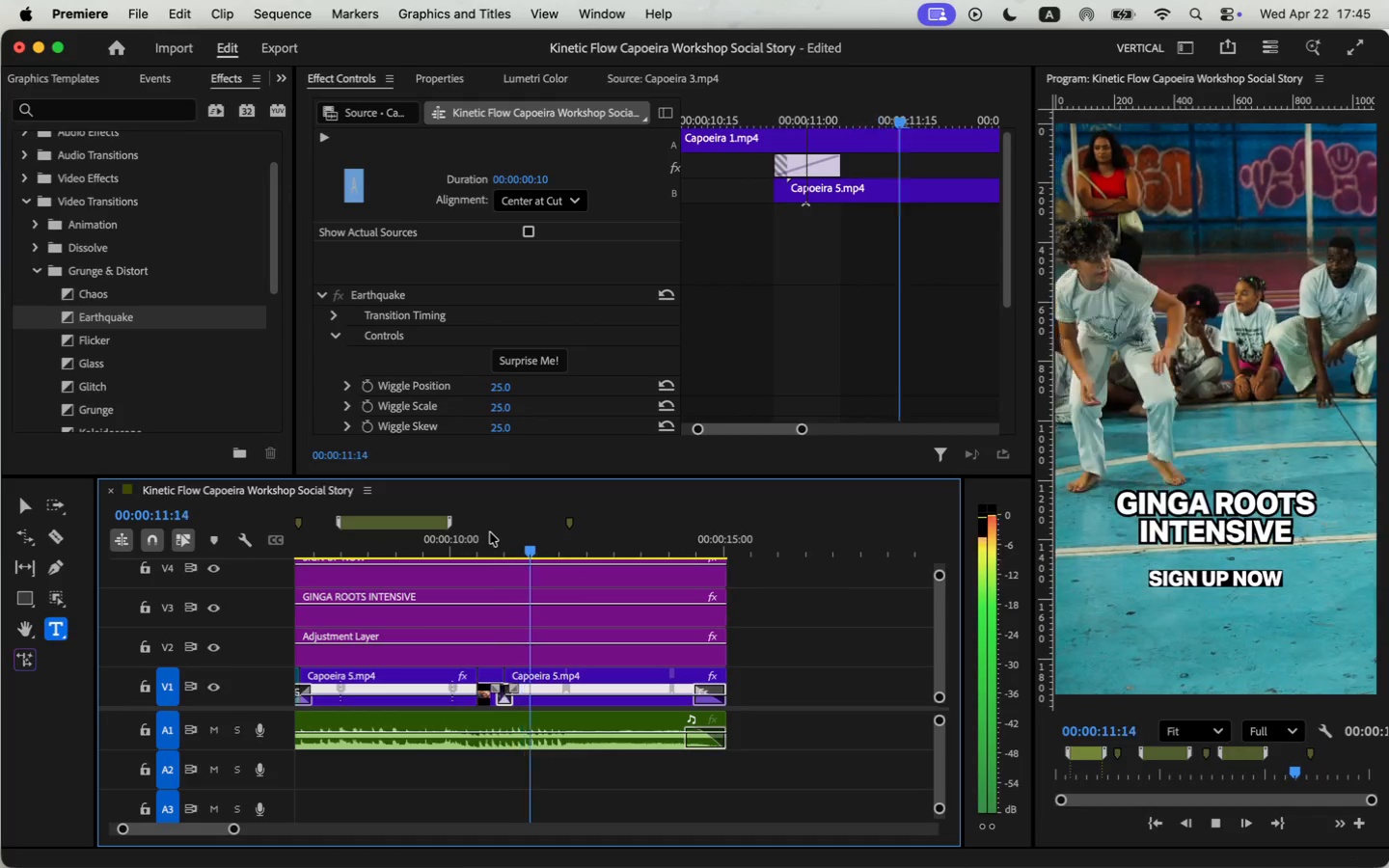 
left_click_drag(start_coordinate=[489, 531], to_coordinate=[216, 547])
 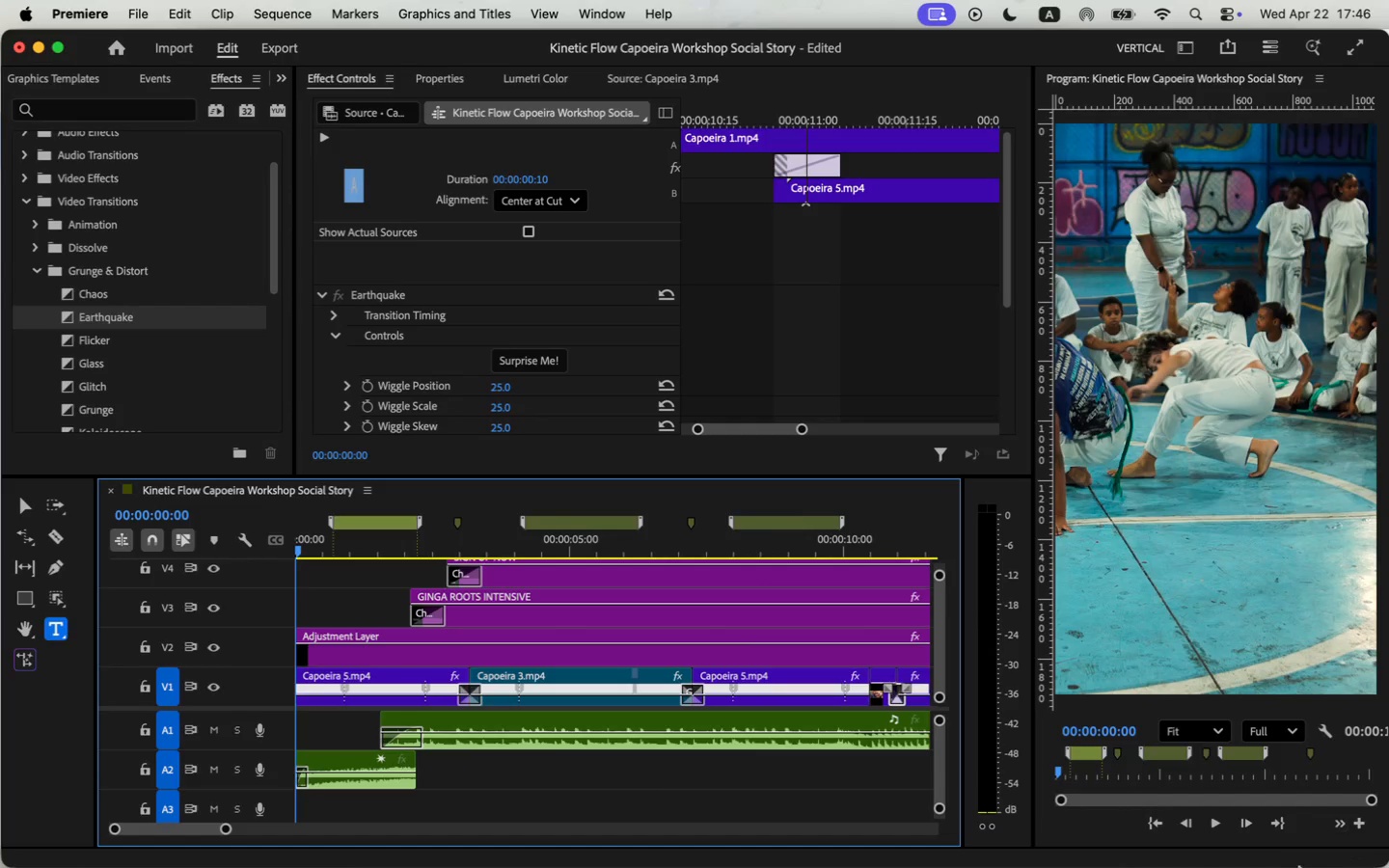 
left_click([1212, 823])
 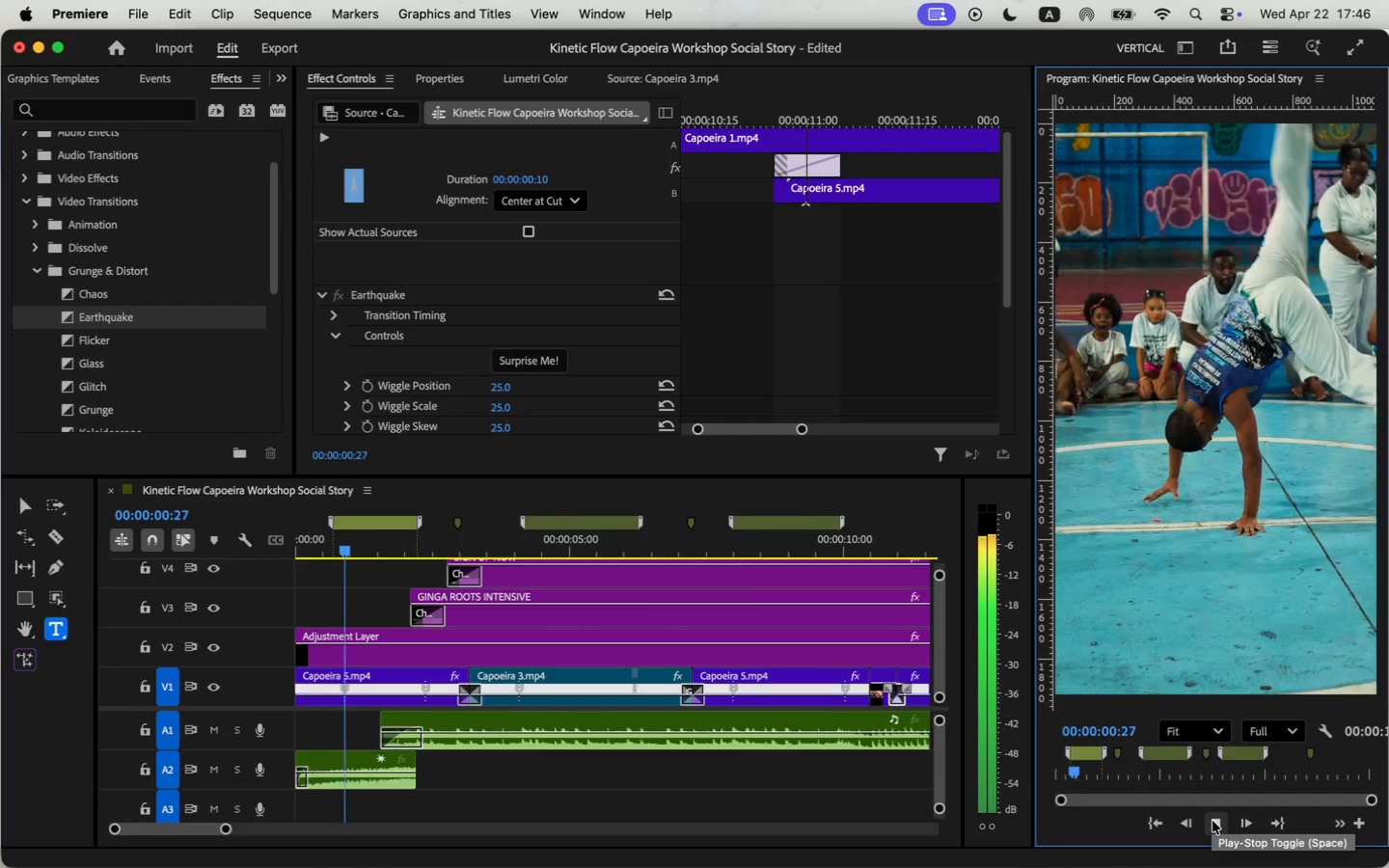 
left_click([1212, 819])
 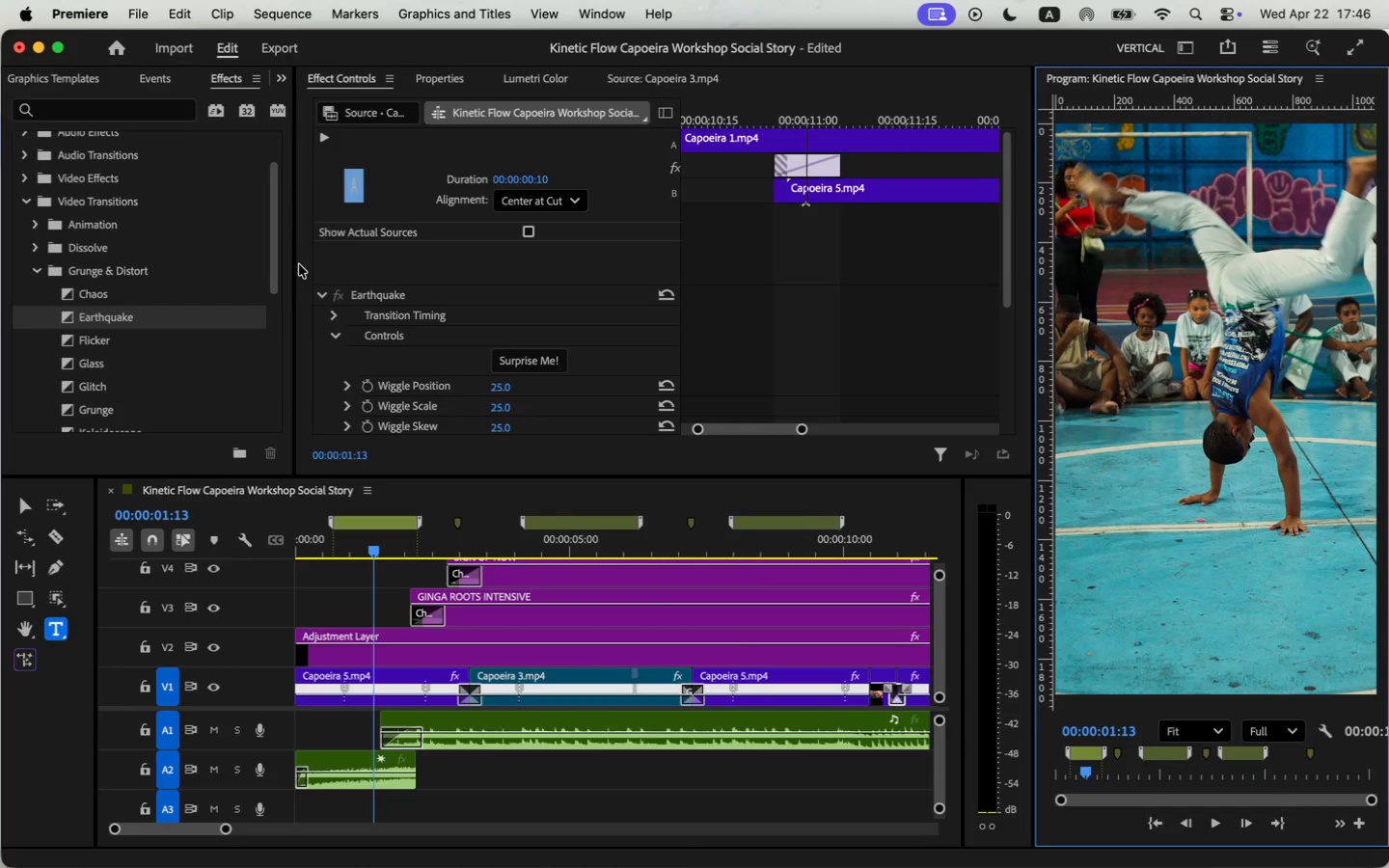 
left_click_drag(start_coordinate=[64, 318], to_coordinate=[298, 693])
 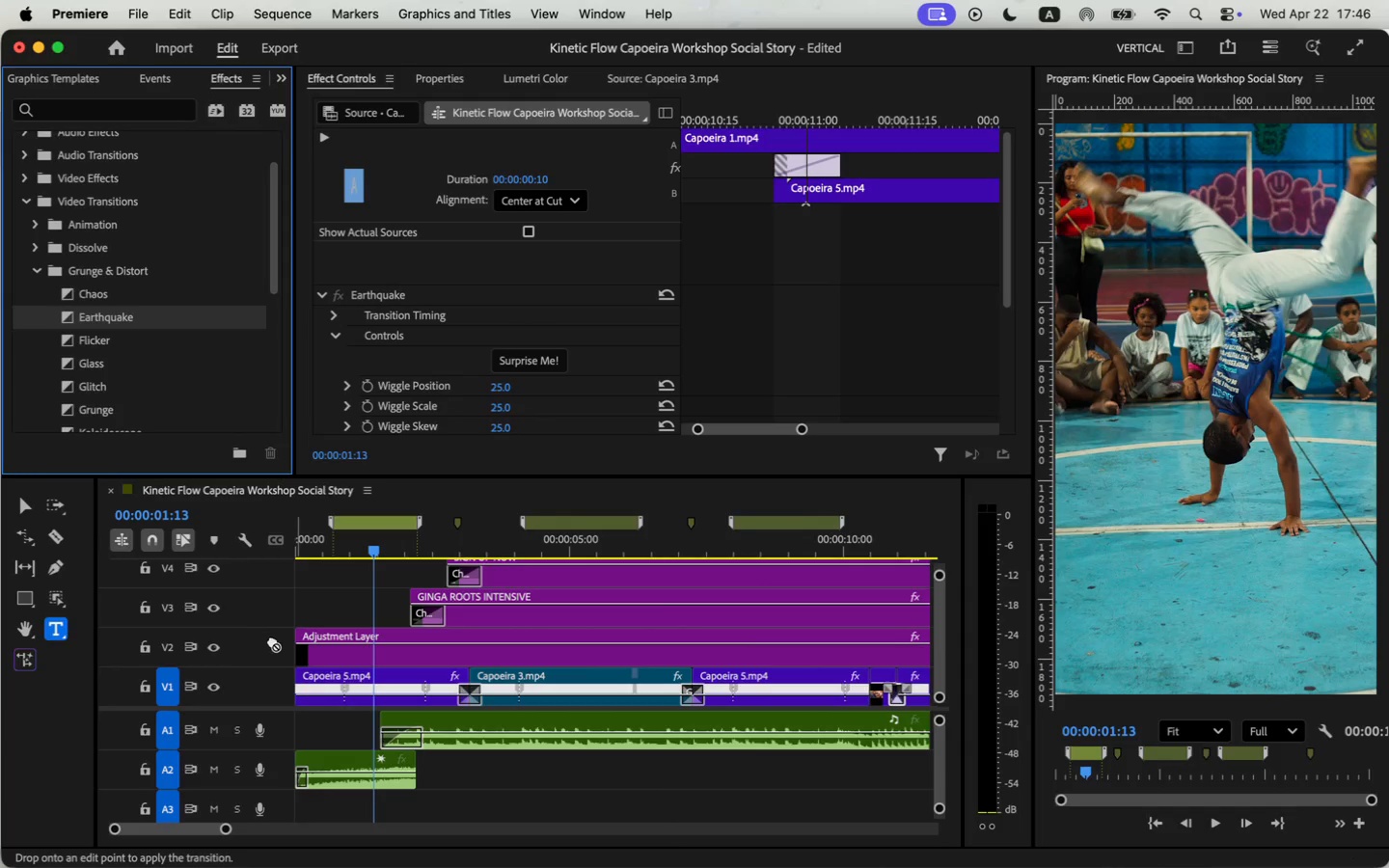 
left_click_drag(start_coordinate=[335, 685], to_coordinate=[300, 684])
 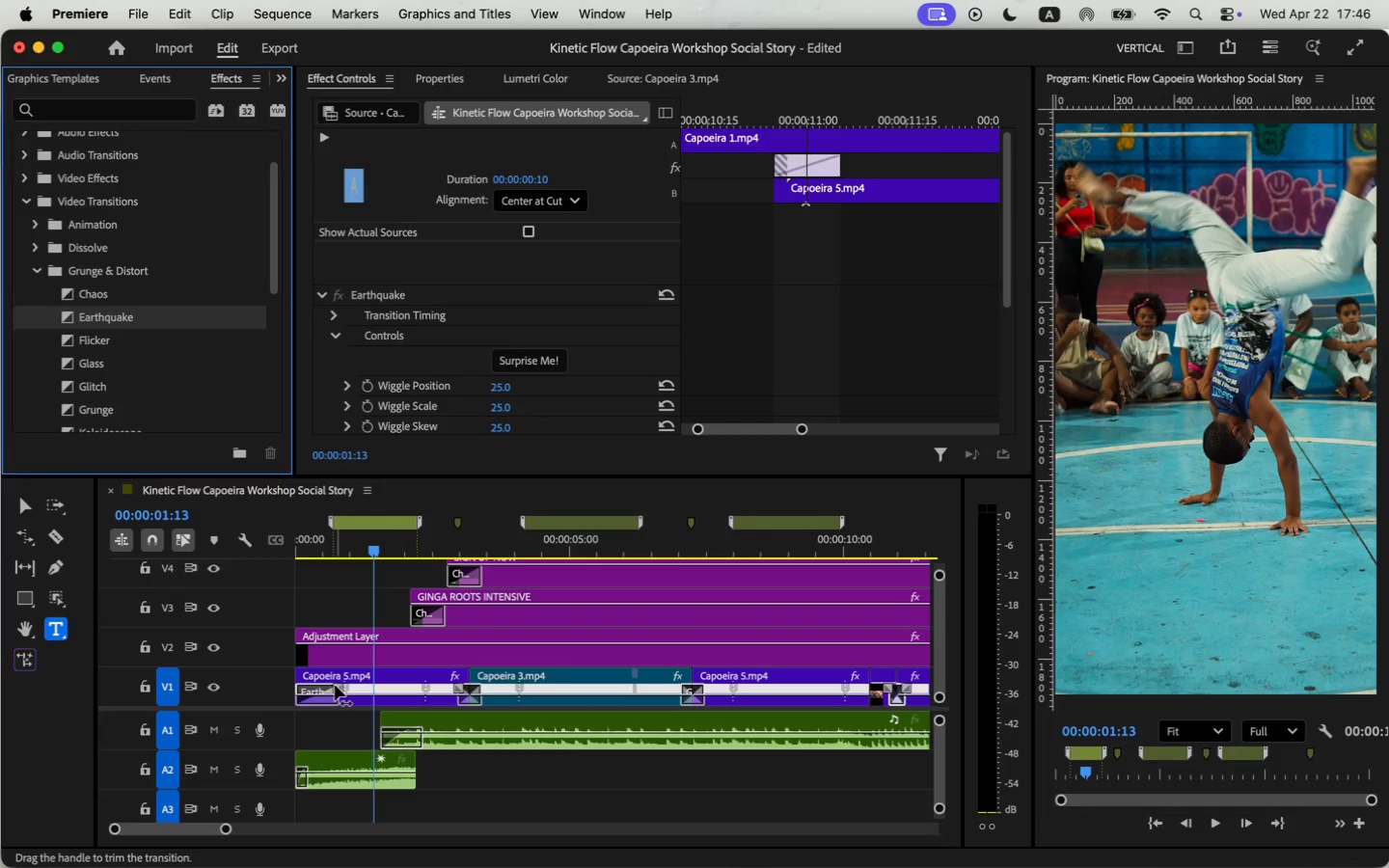 
left_click_drag(start_coordinate=[317, 551], to_coordinate=[289, 556])
 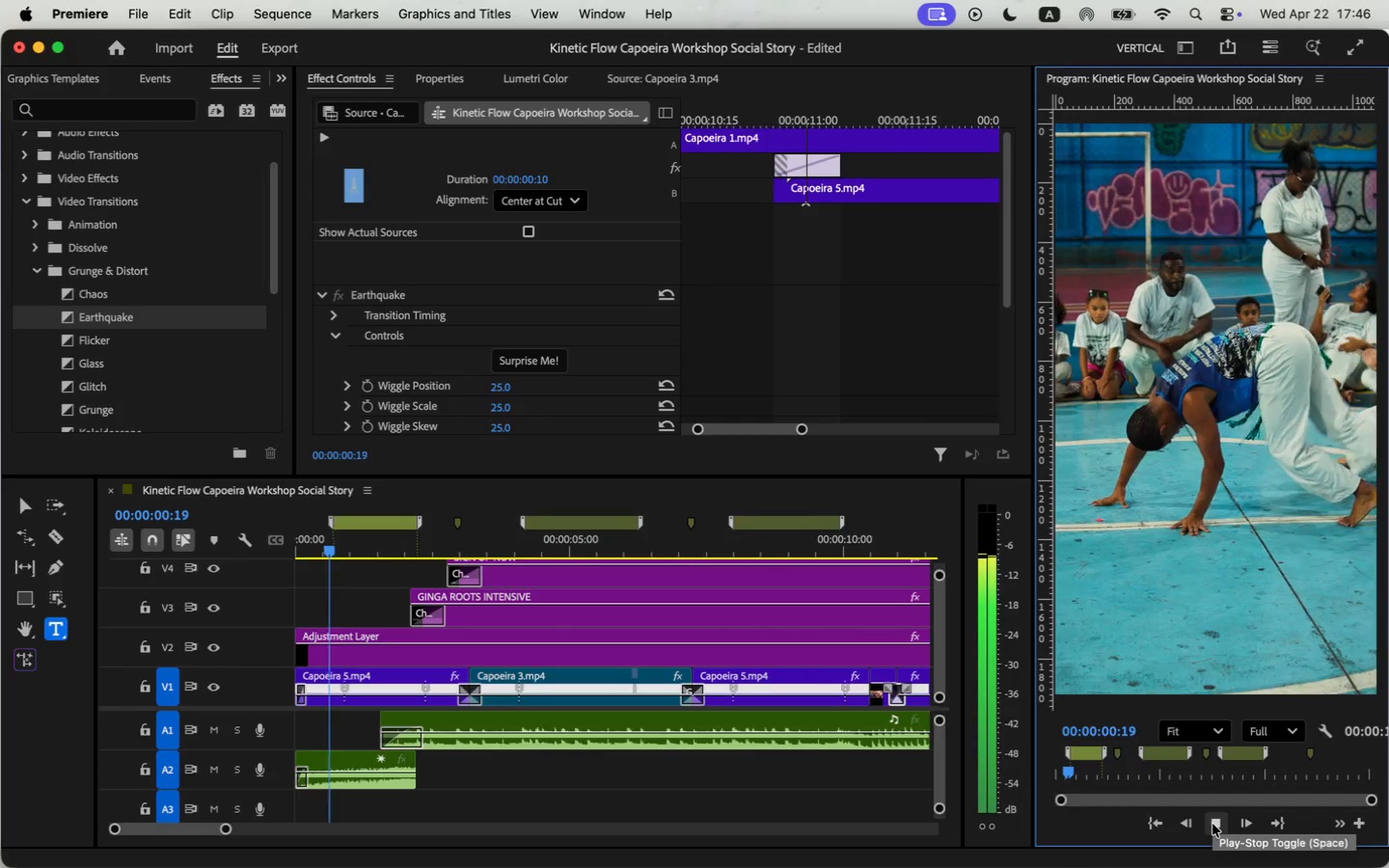 
key(Meta+CommandLeft)
 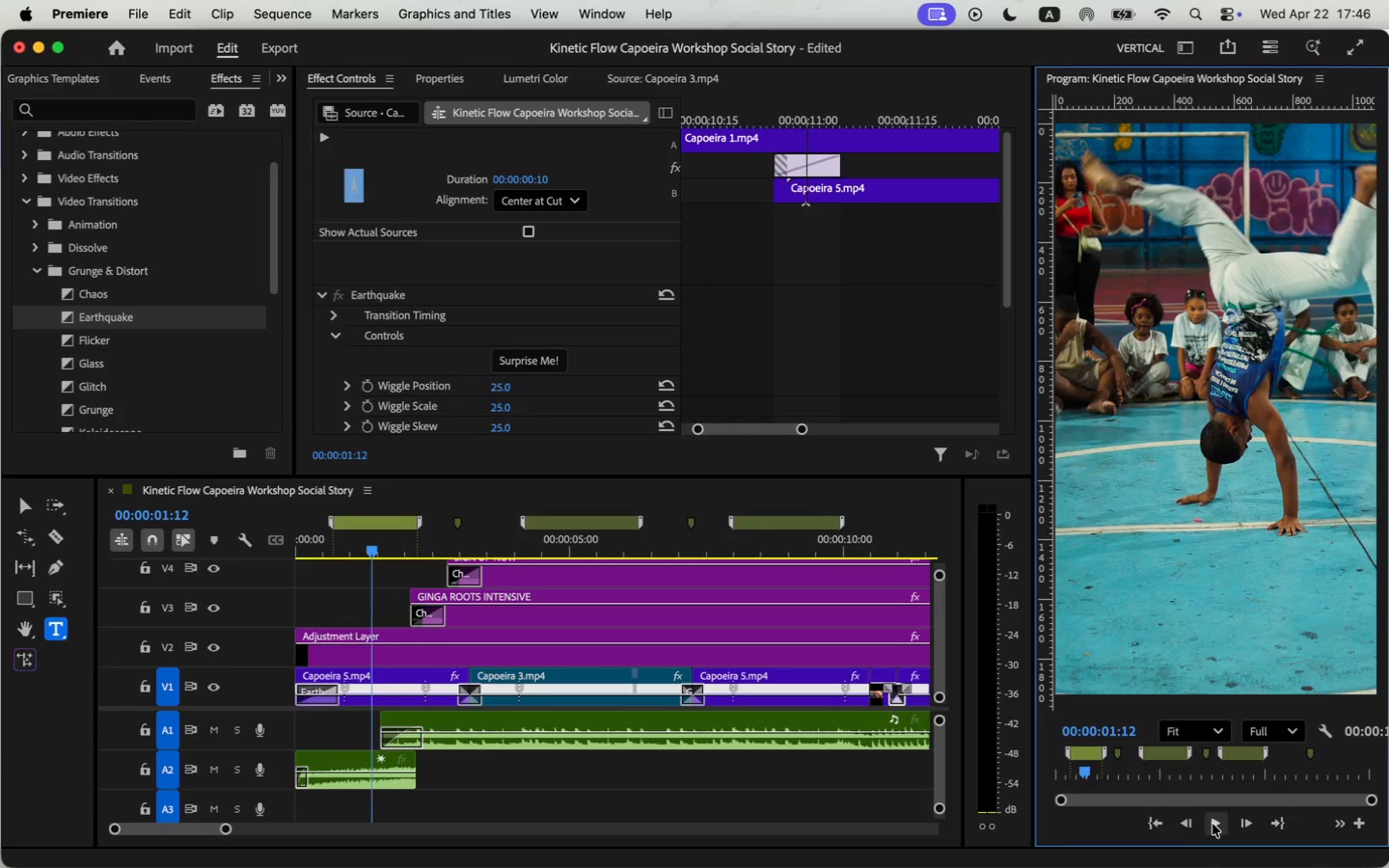 
key(Meta+Z)
 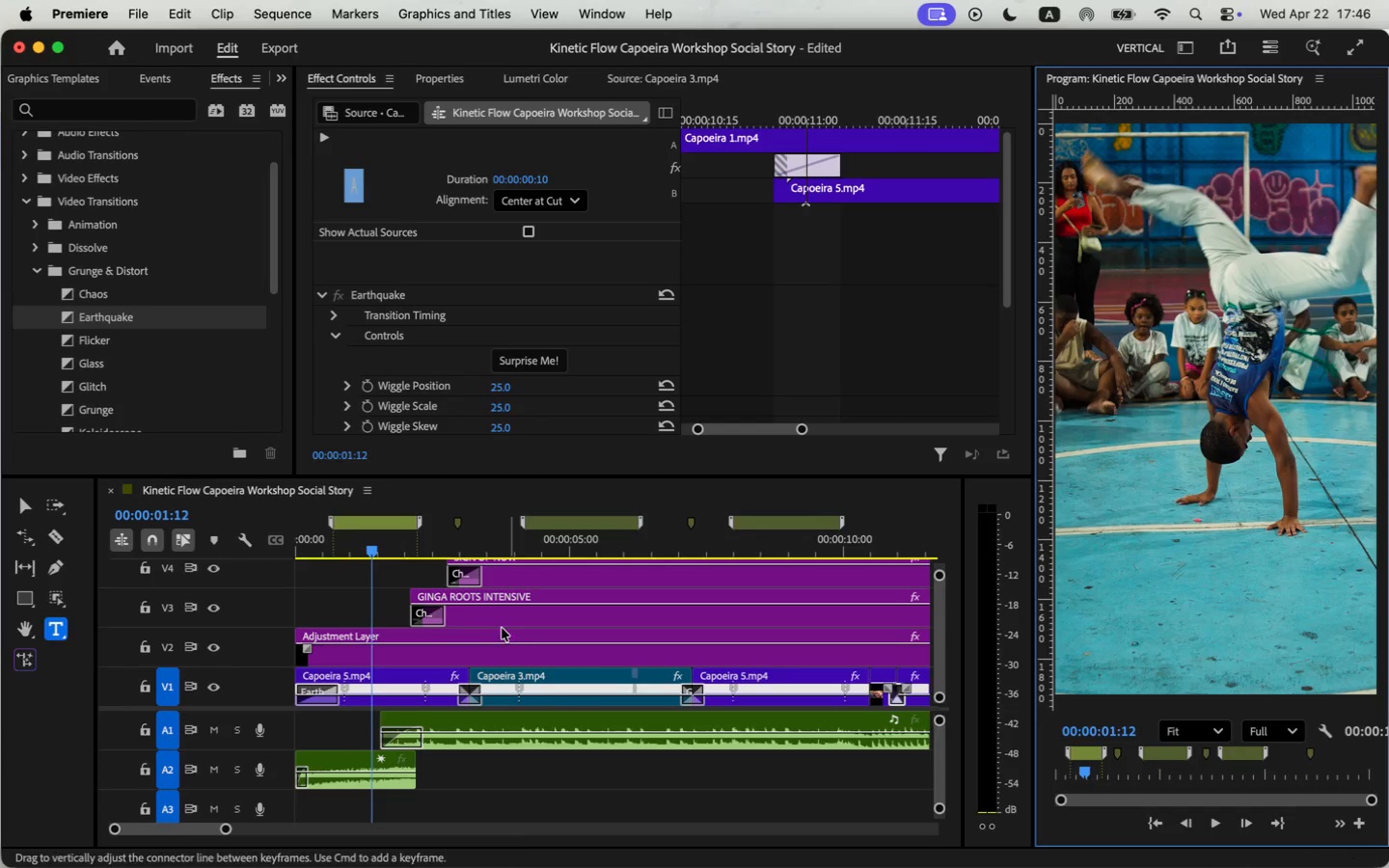 
key(Meta+Z)
 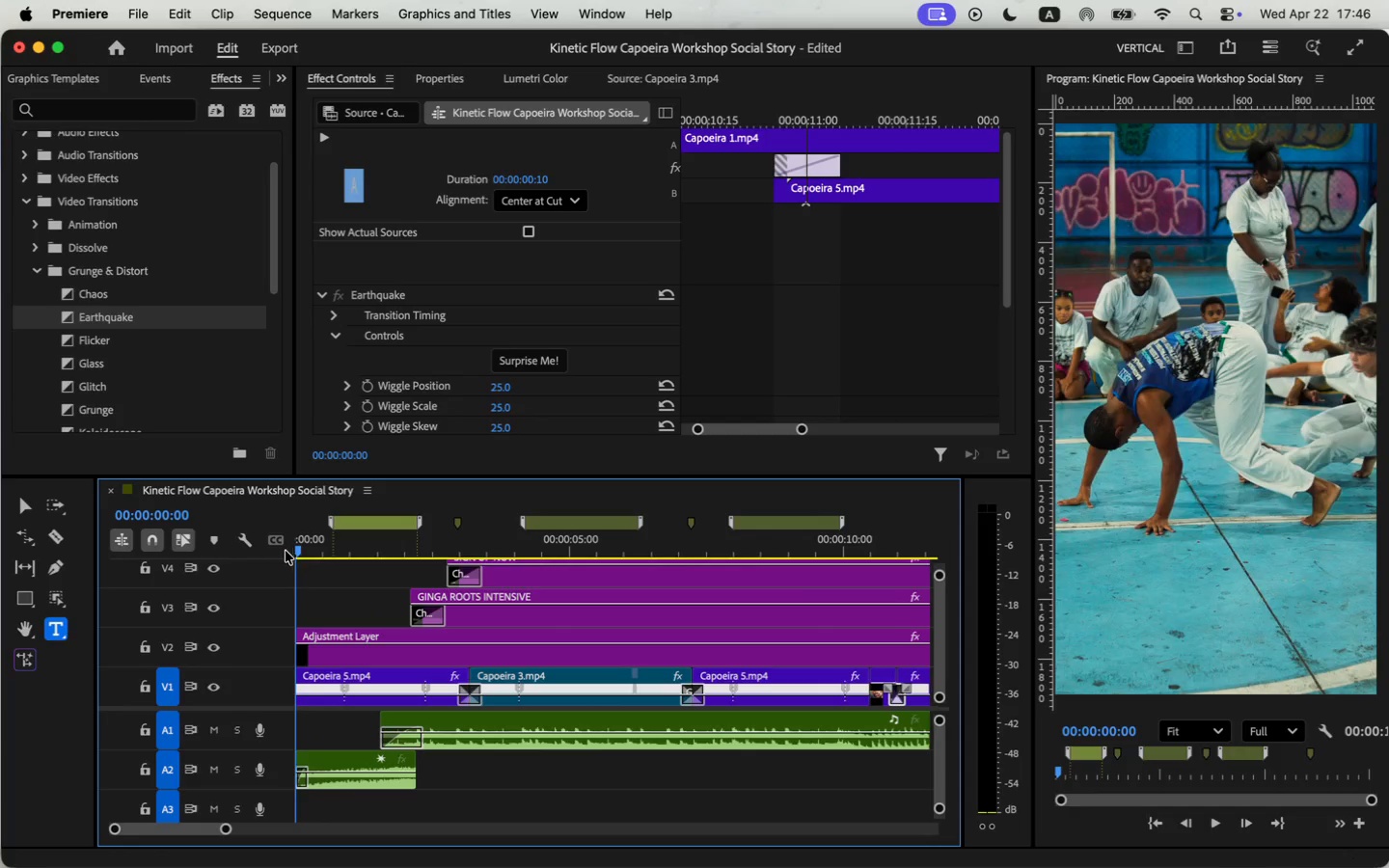 
left_click_drag(start_coordinate=[333, 551], to_coordinate=[280, 552])
 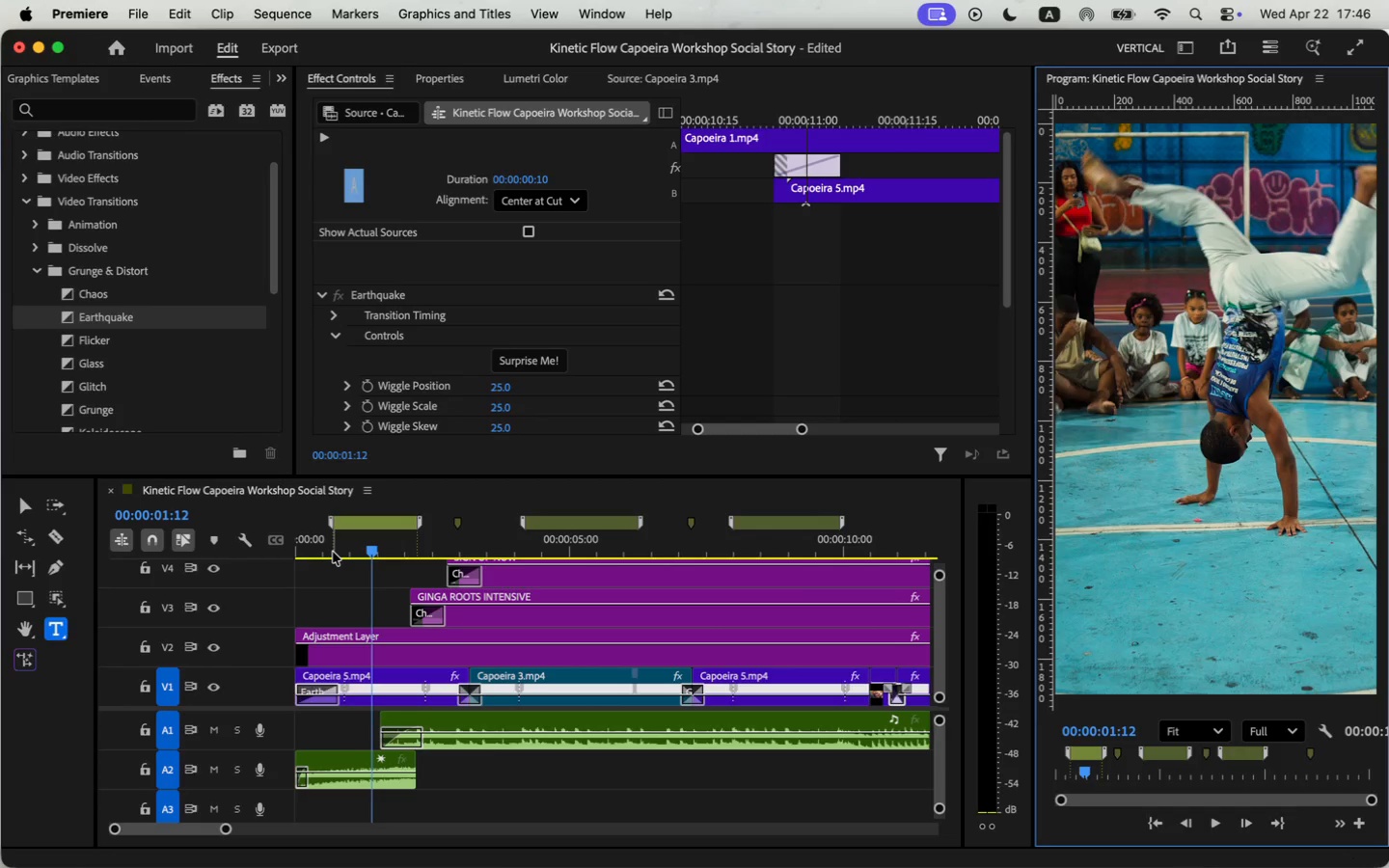 
key(Space)
 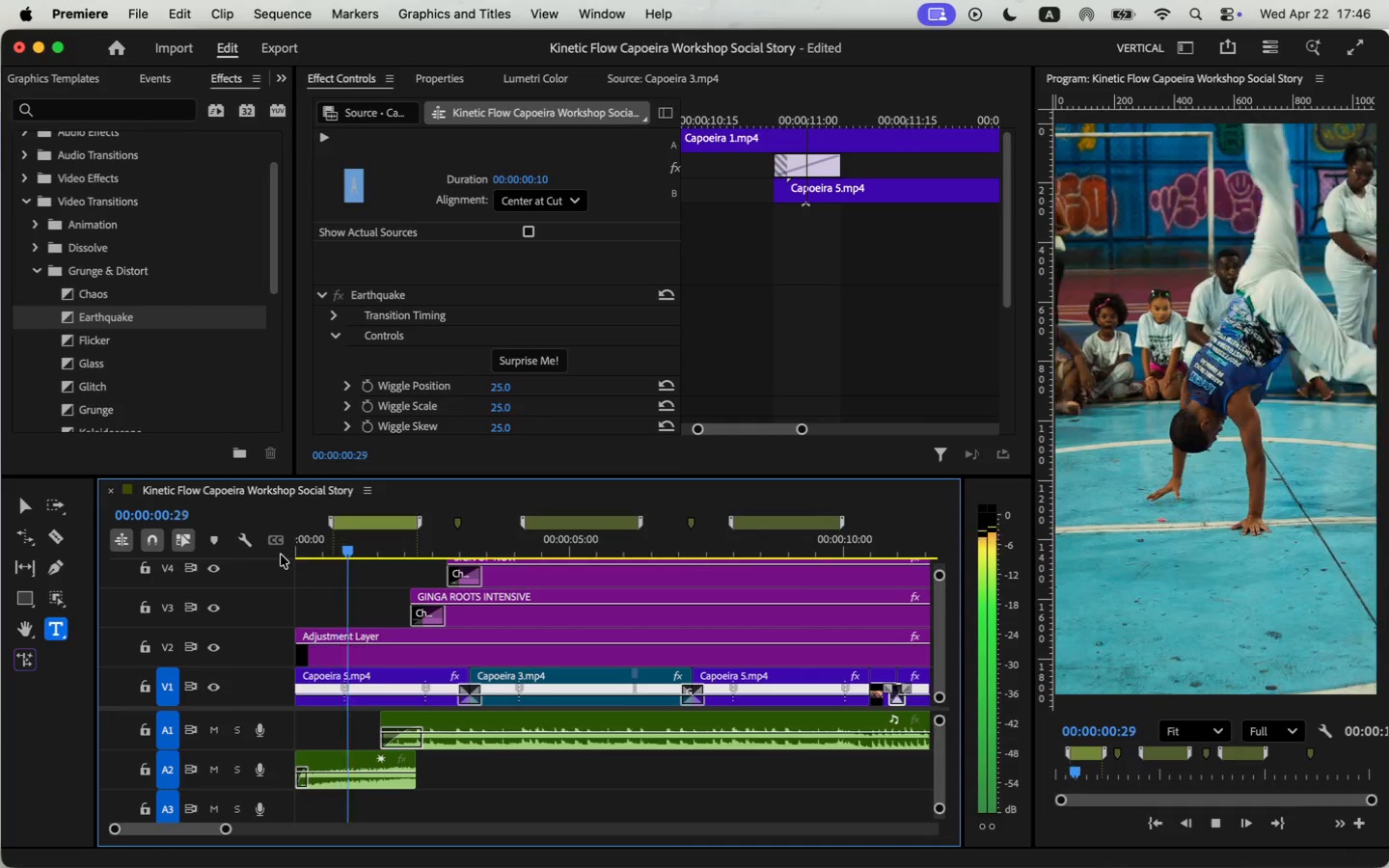 
key(Space)
 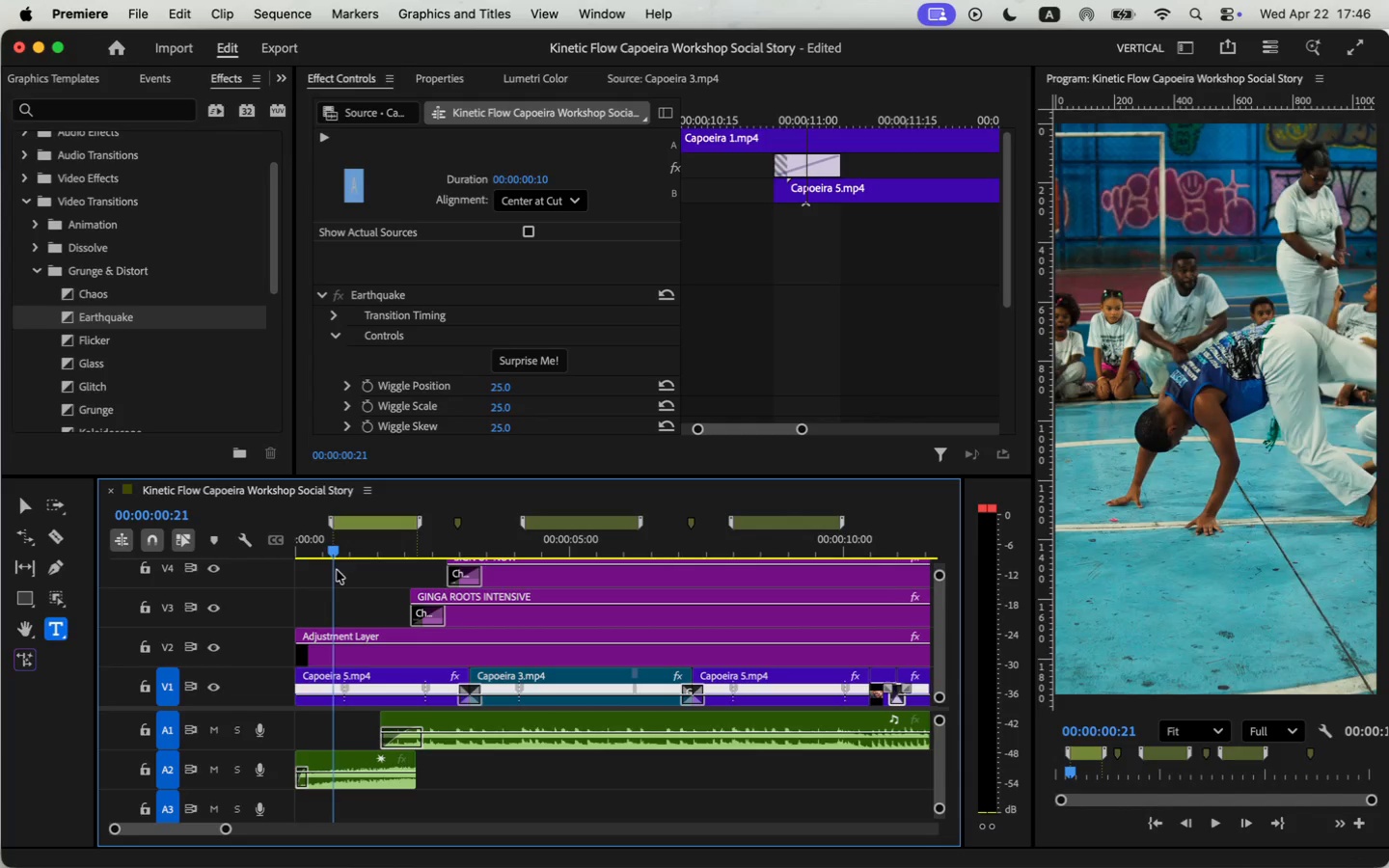 
left_click_drag(start_coordinate=[402, 549], to_coordinate=[341, 567])
 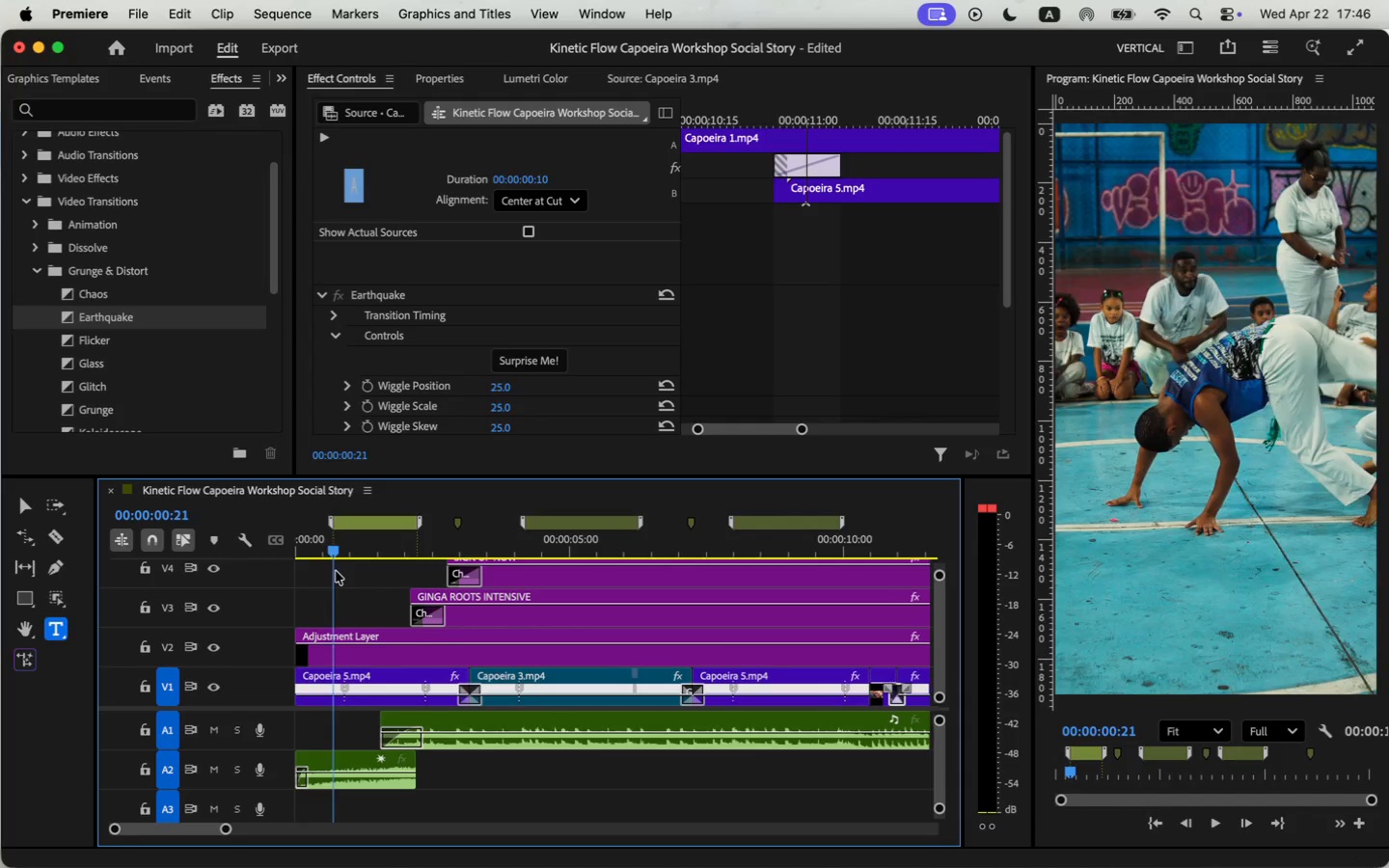 
key(C)
 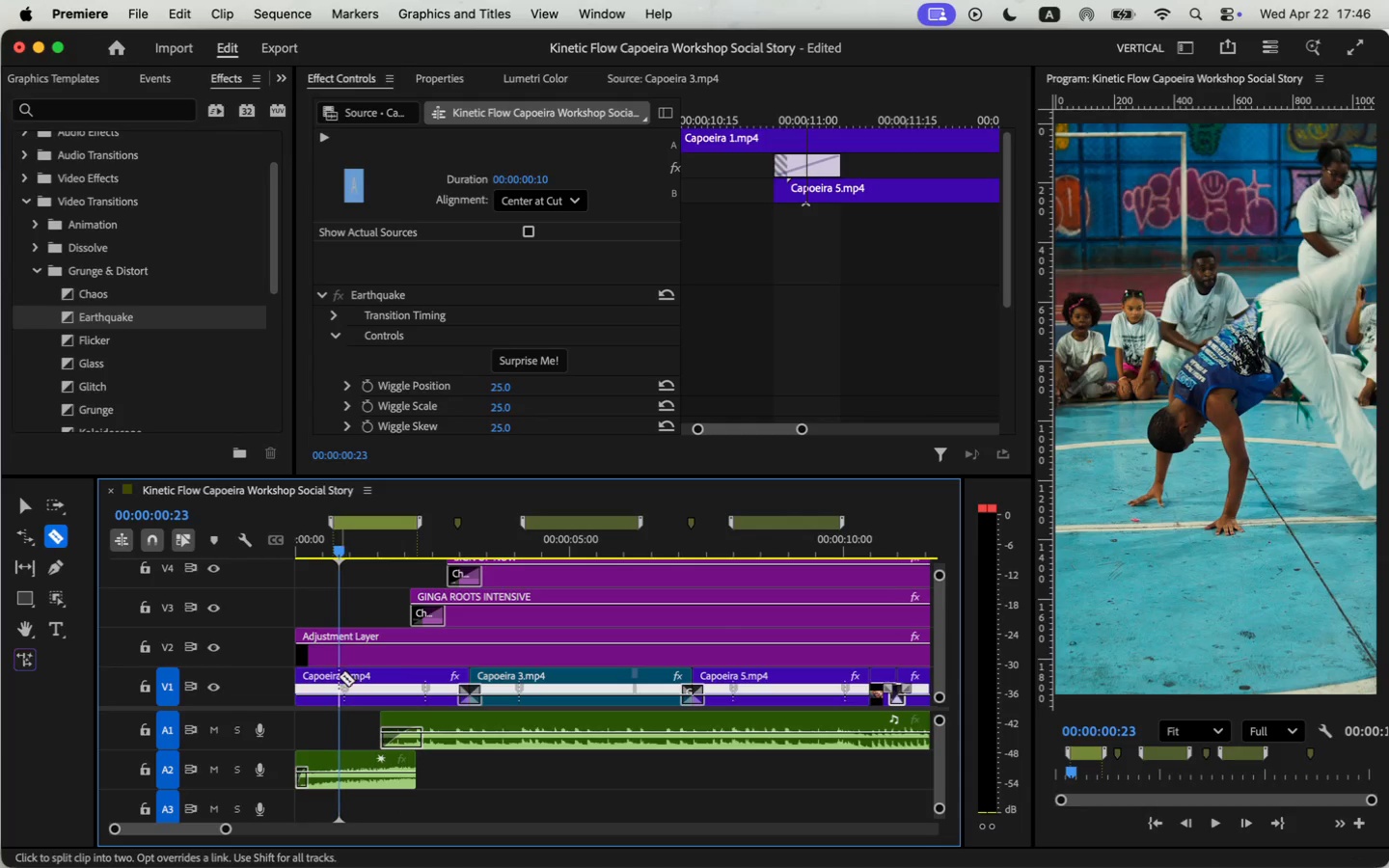 
left_click_drag(start_coordinate=[67, 318], to_coordinate=[338, 699])
 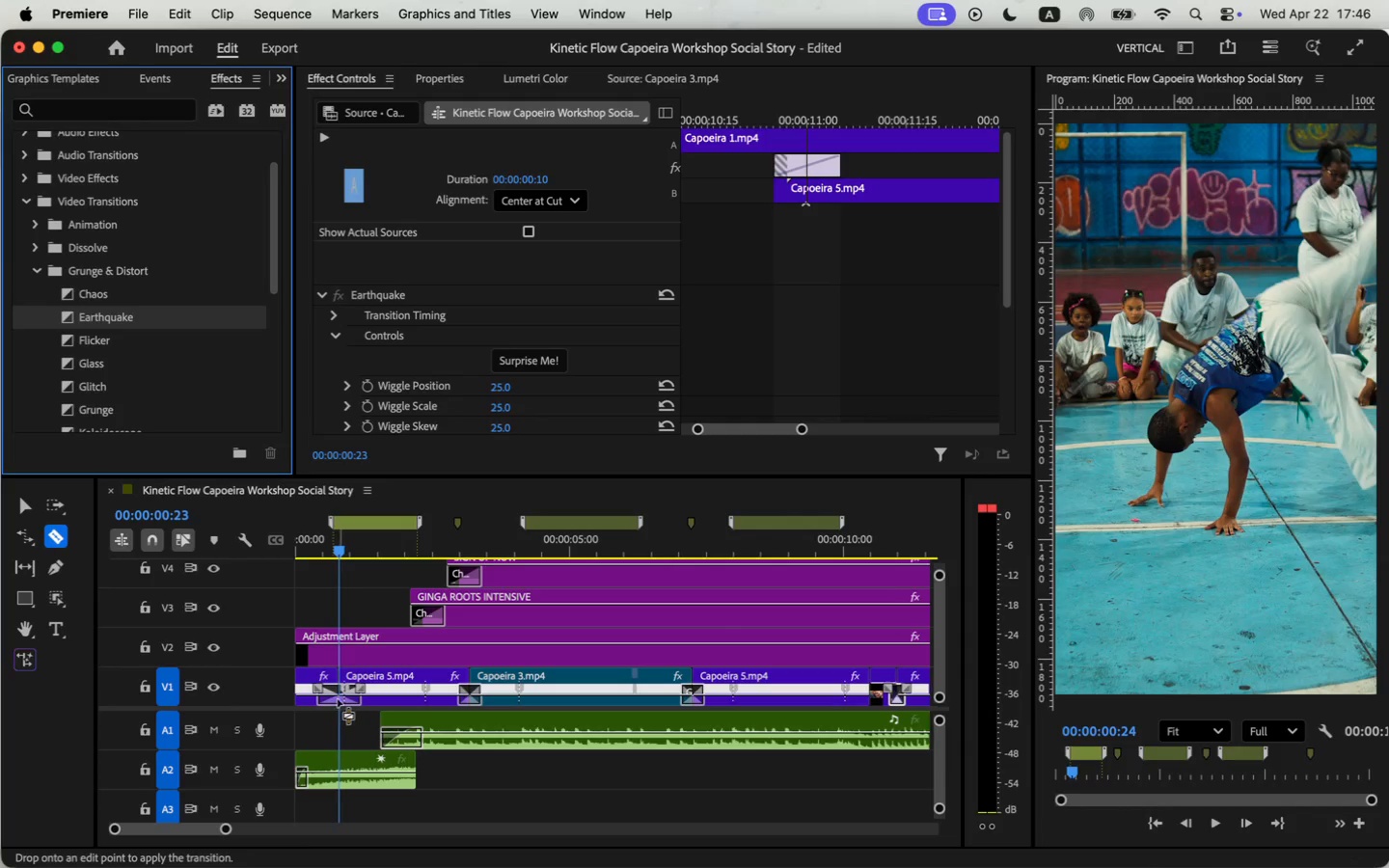 
key(V)
 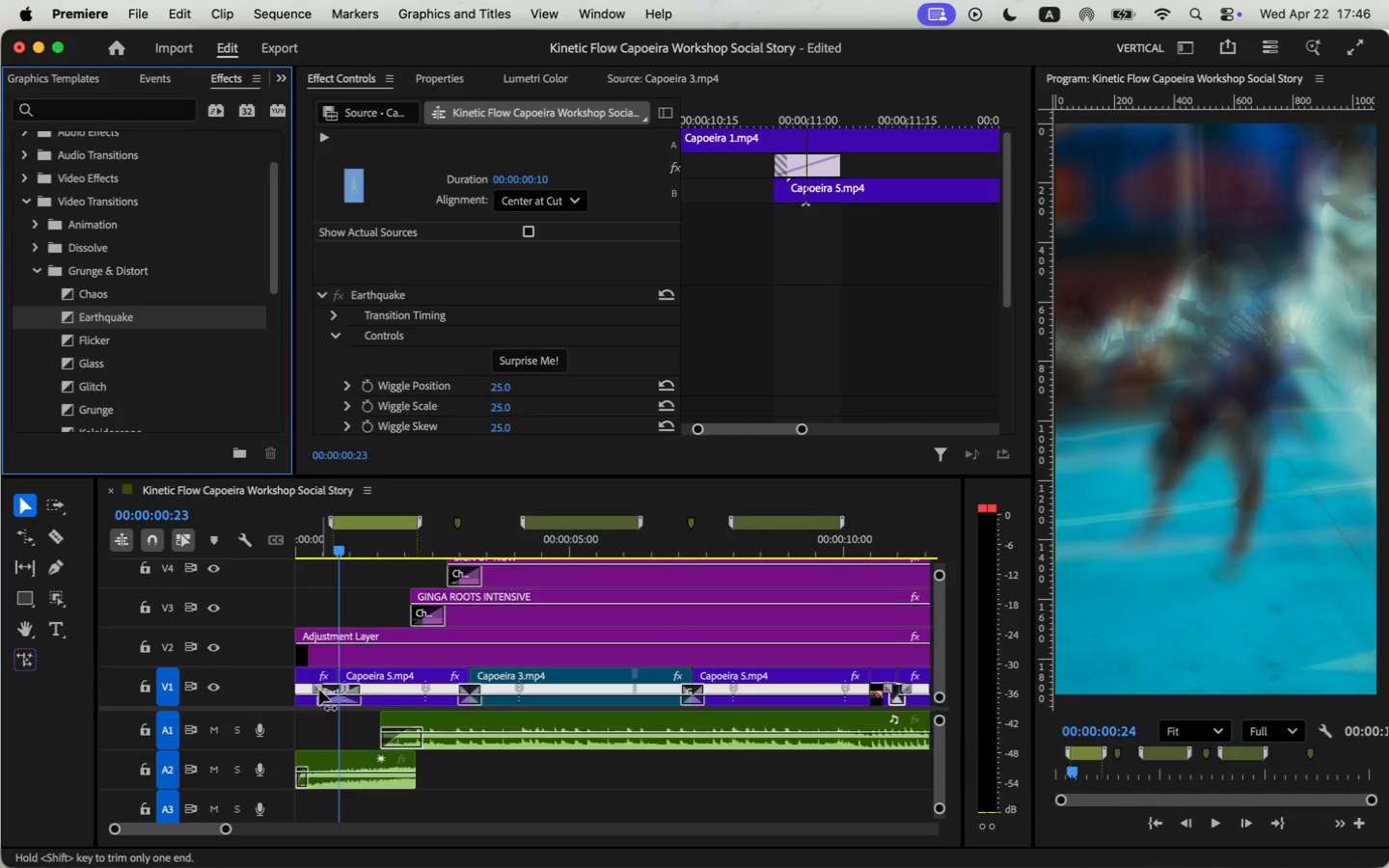 
left_click_drag(start_coordinate=[317, 686], to_coordinate=[330, 687])
 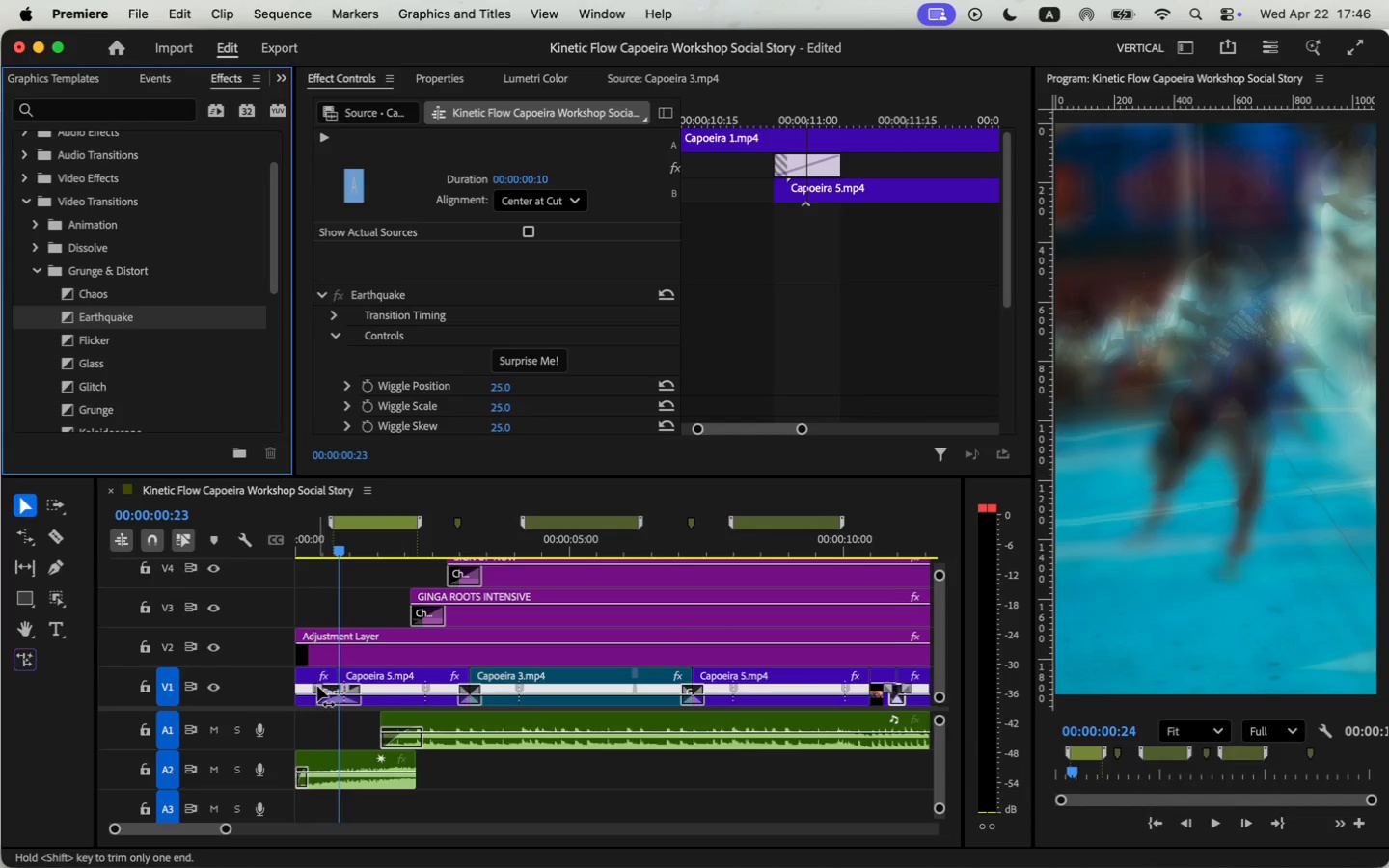 
left_click_drag(start_coordinate=[335, 553], to_coordinate=[240, 560])
 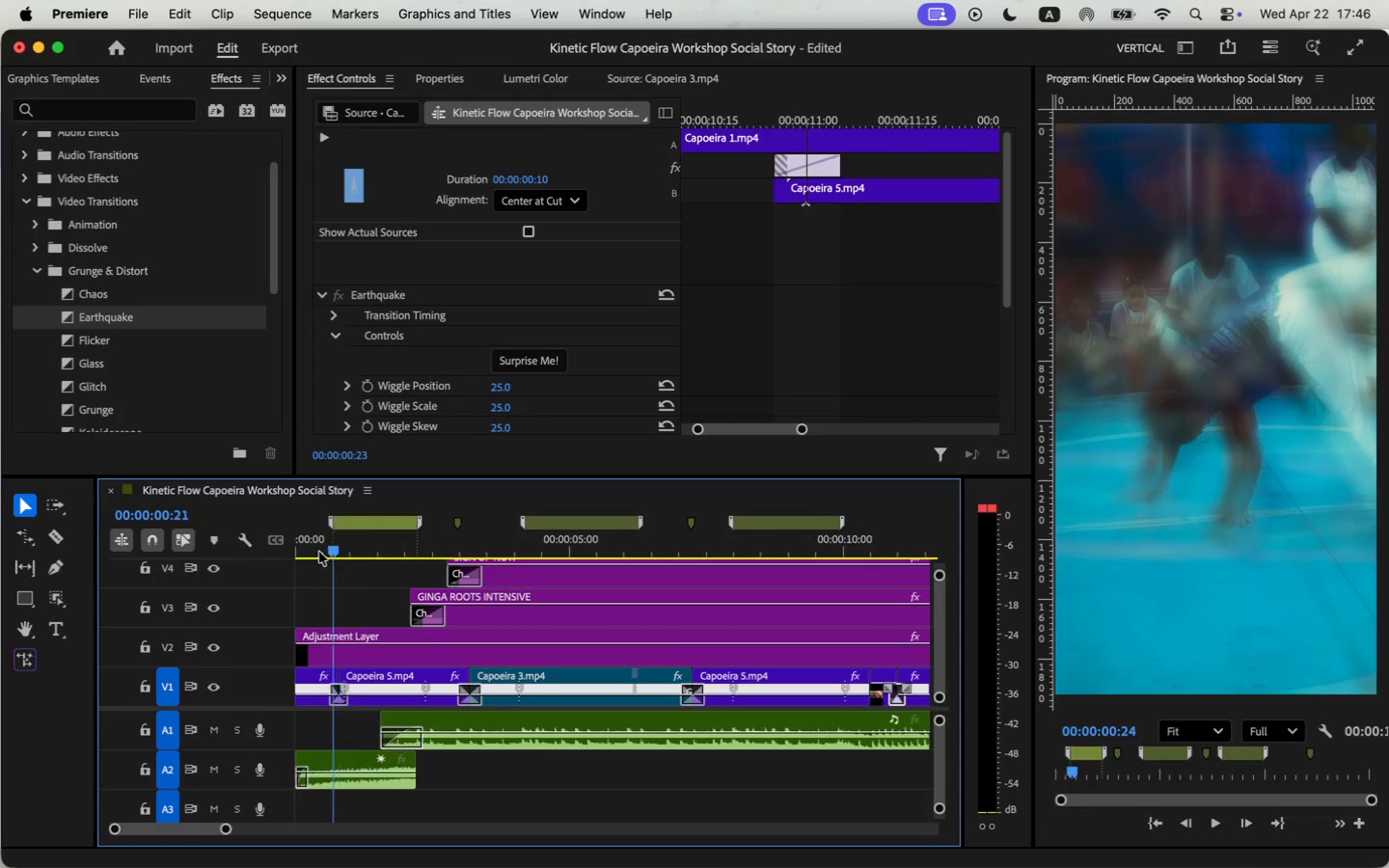 
key(Space)
 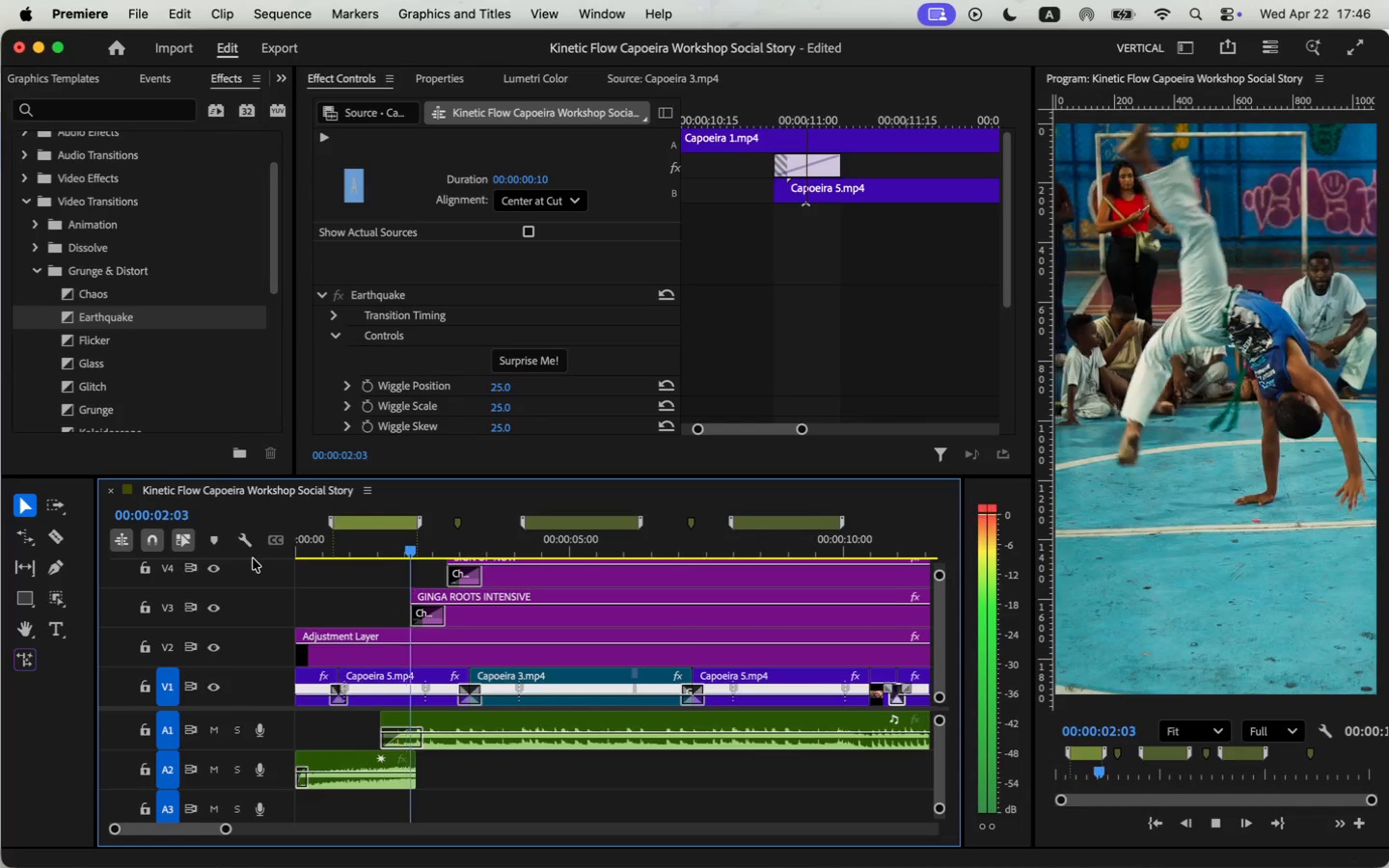 
key(Space)
 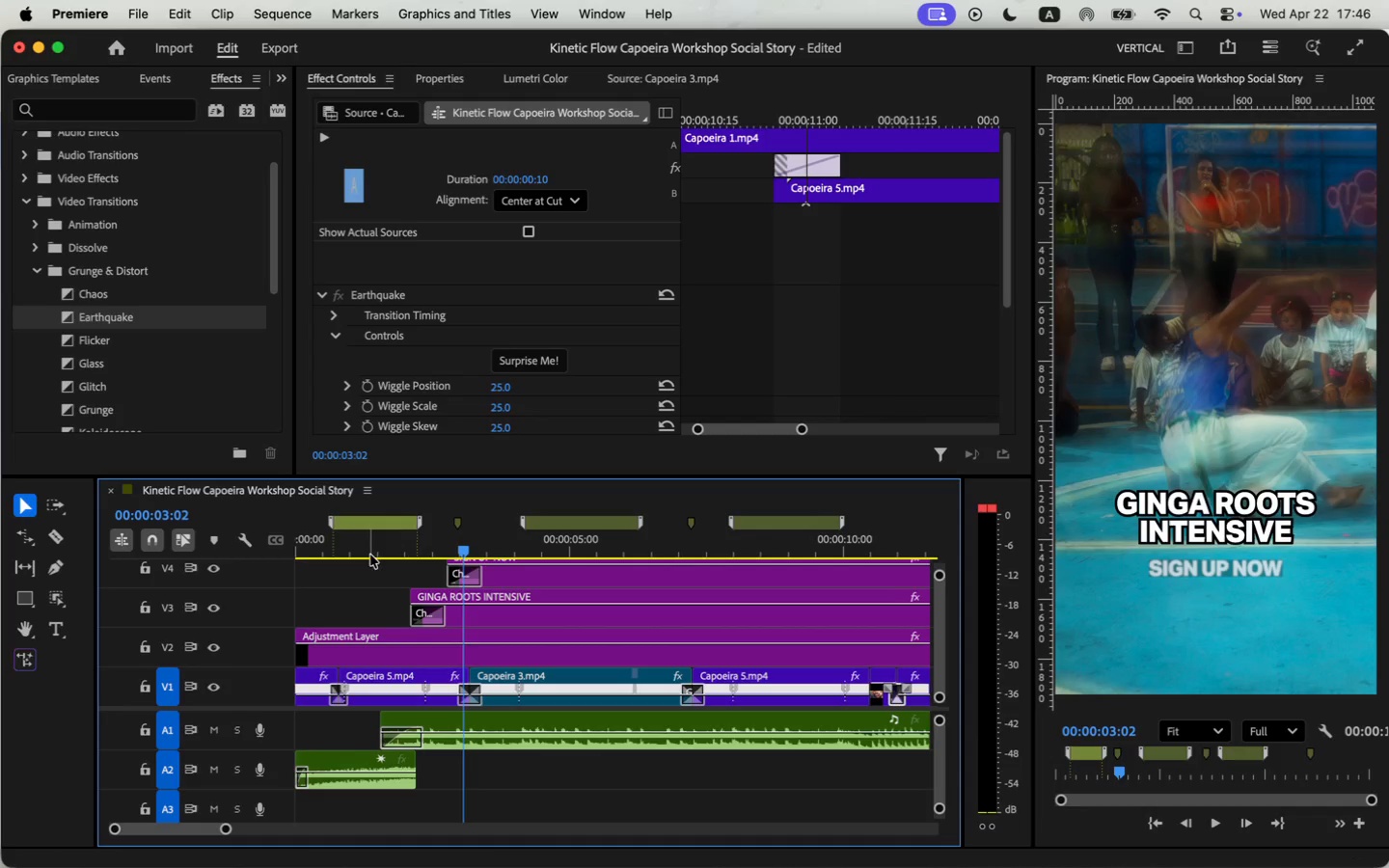 
left_click([380, 542])
 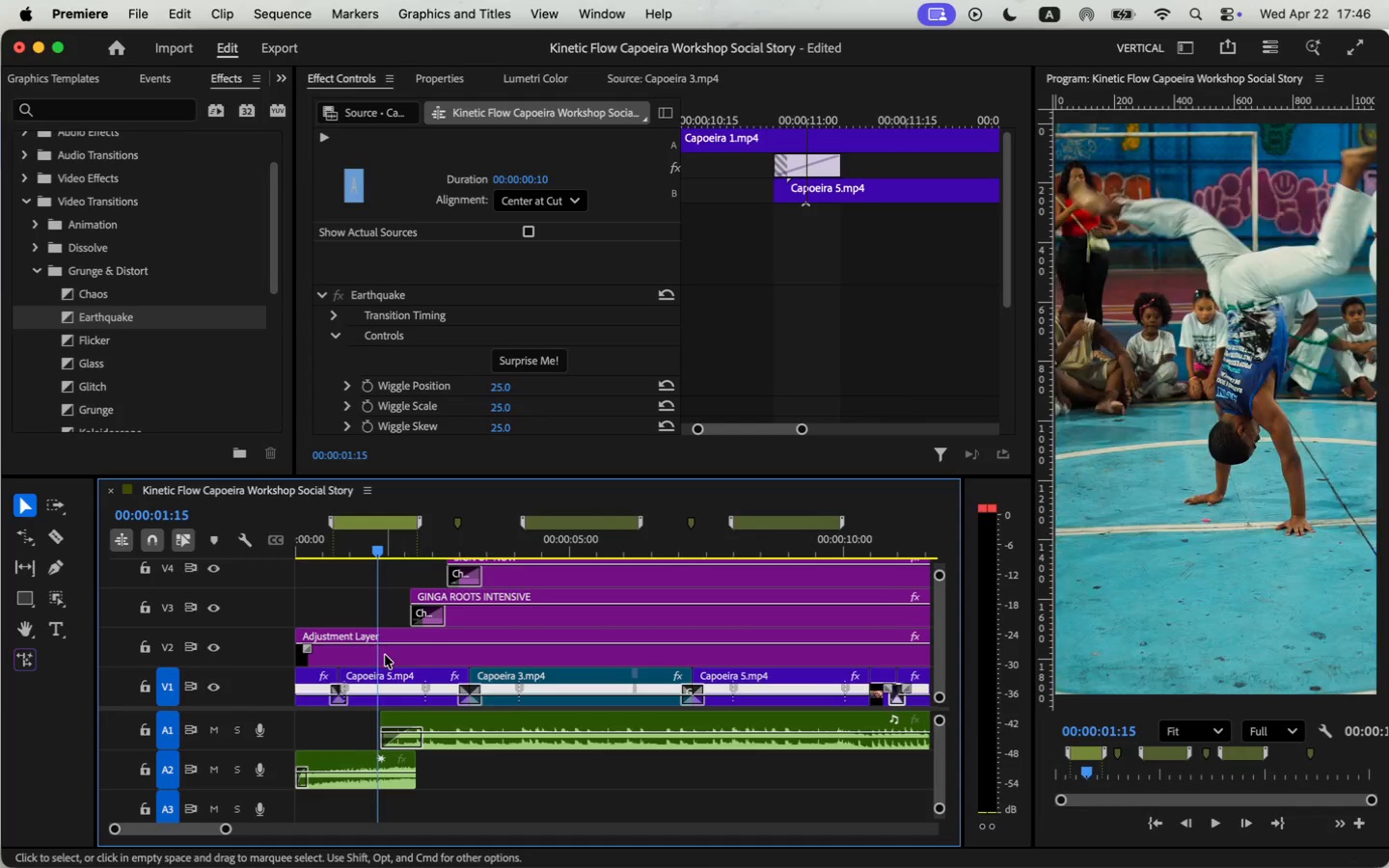 
left_click([389, 674])
 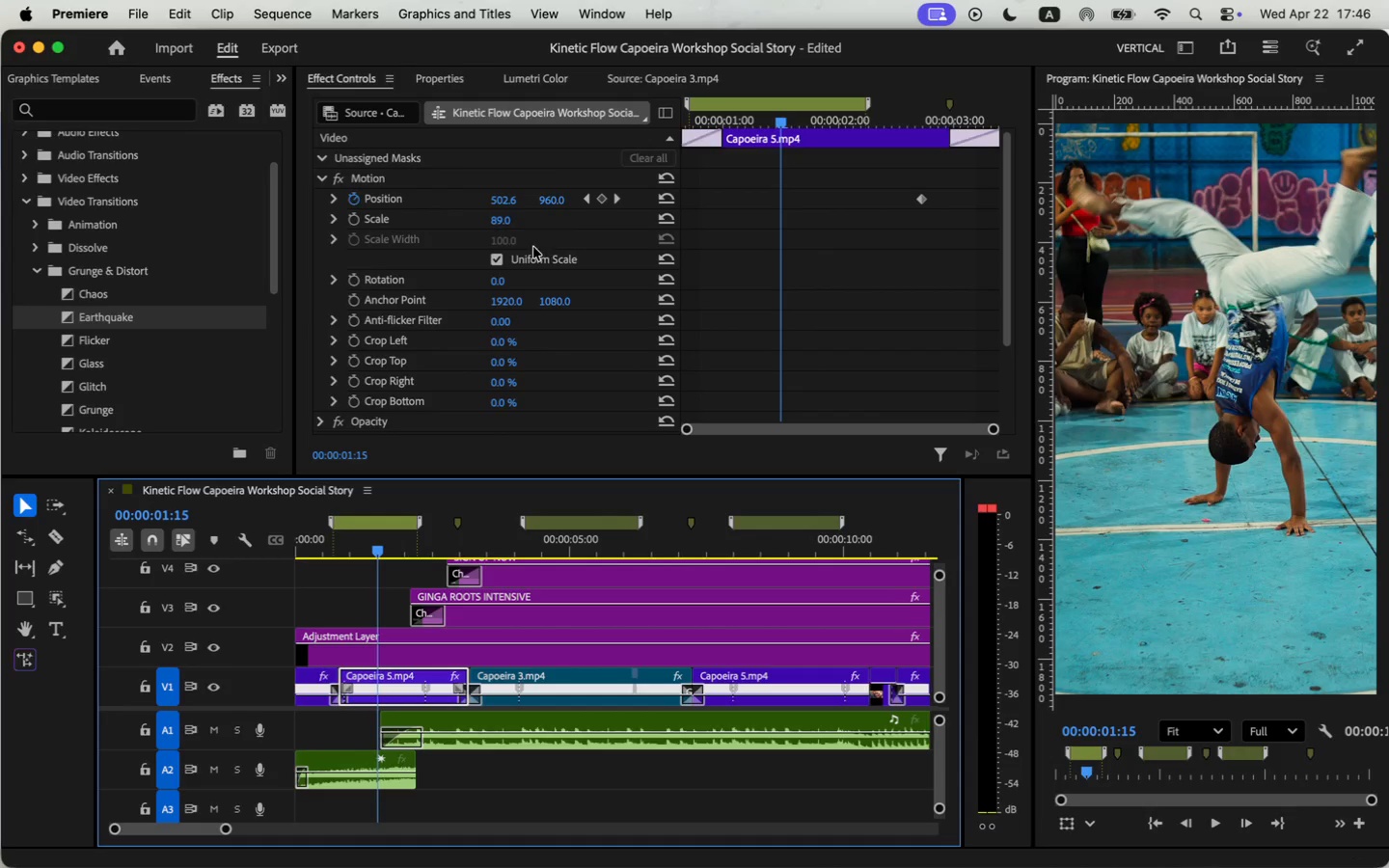 
left_click([502, 221])
 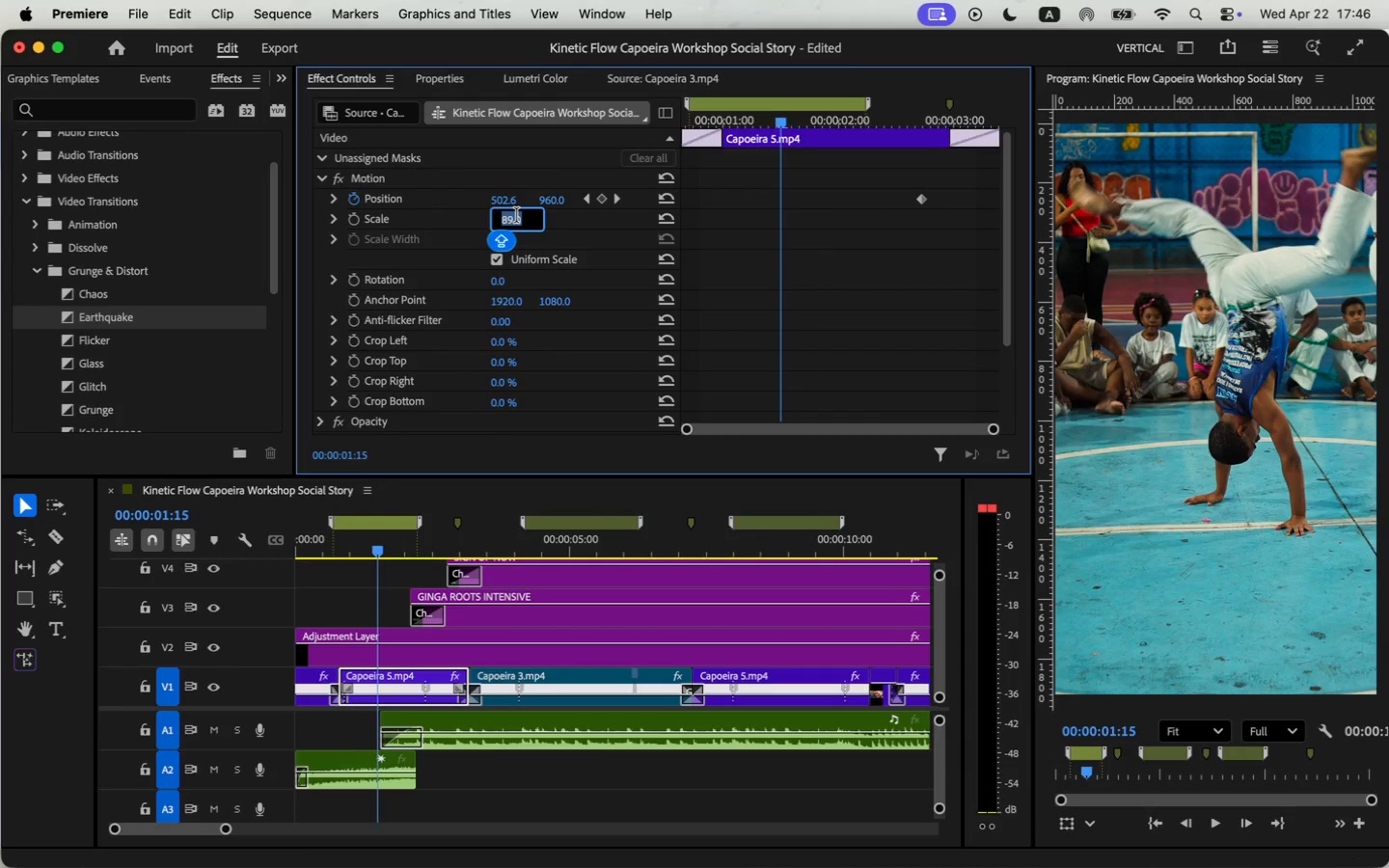 
type(93)
 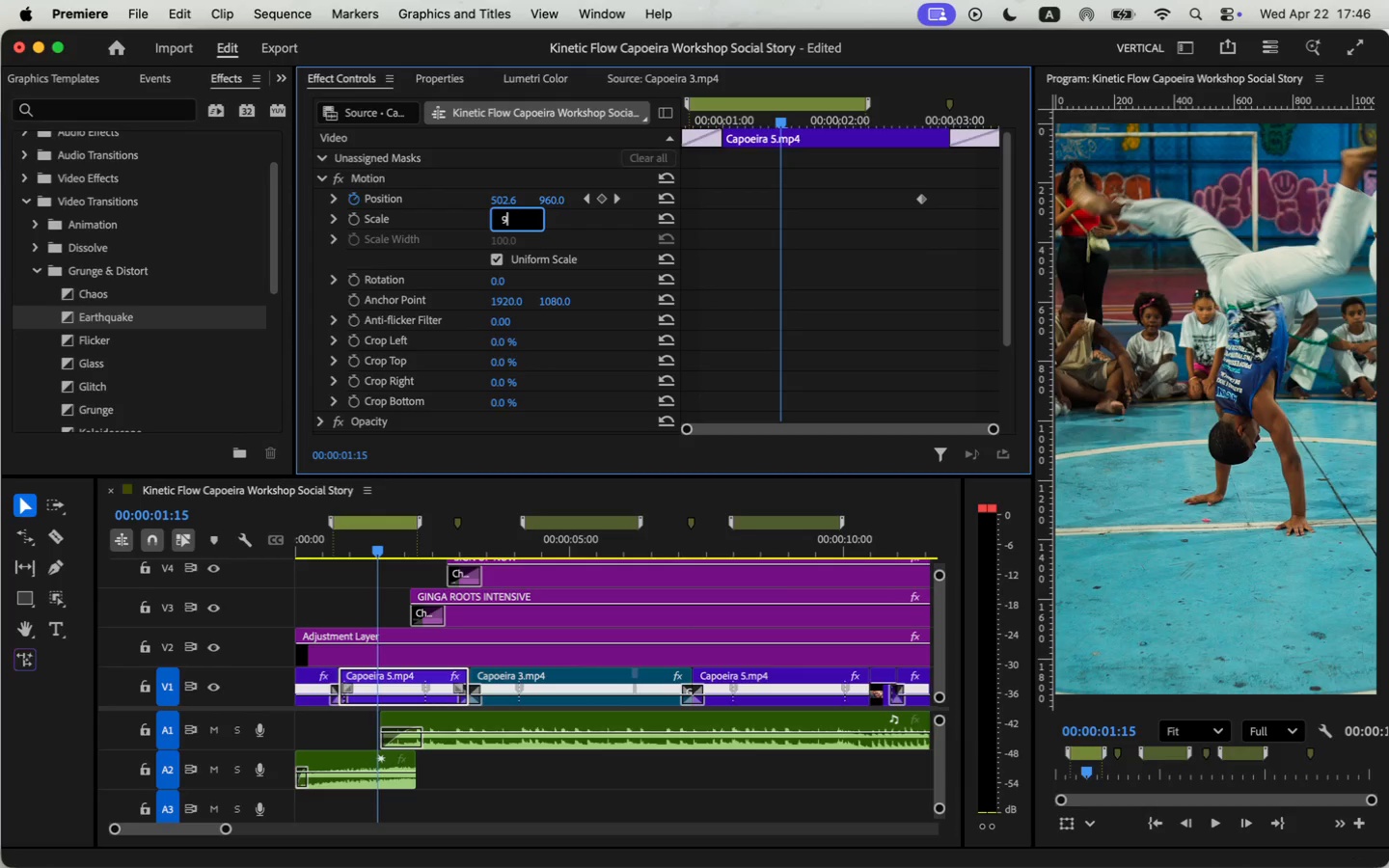 
key(Enter)
 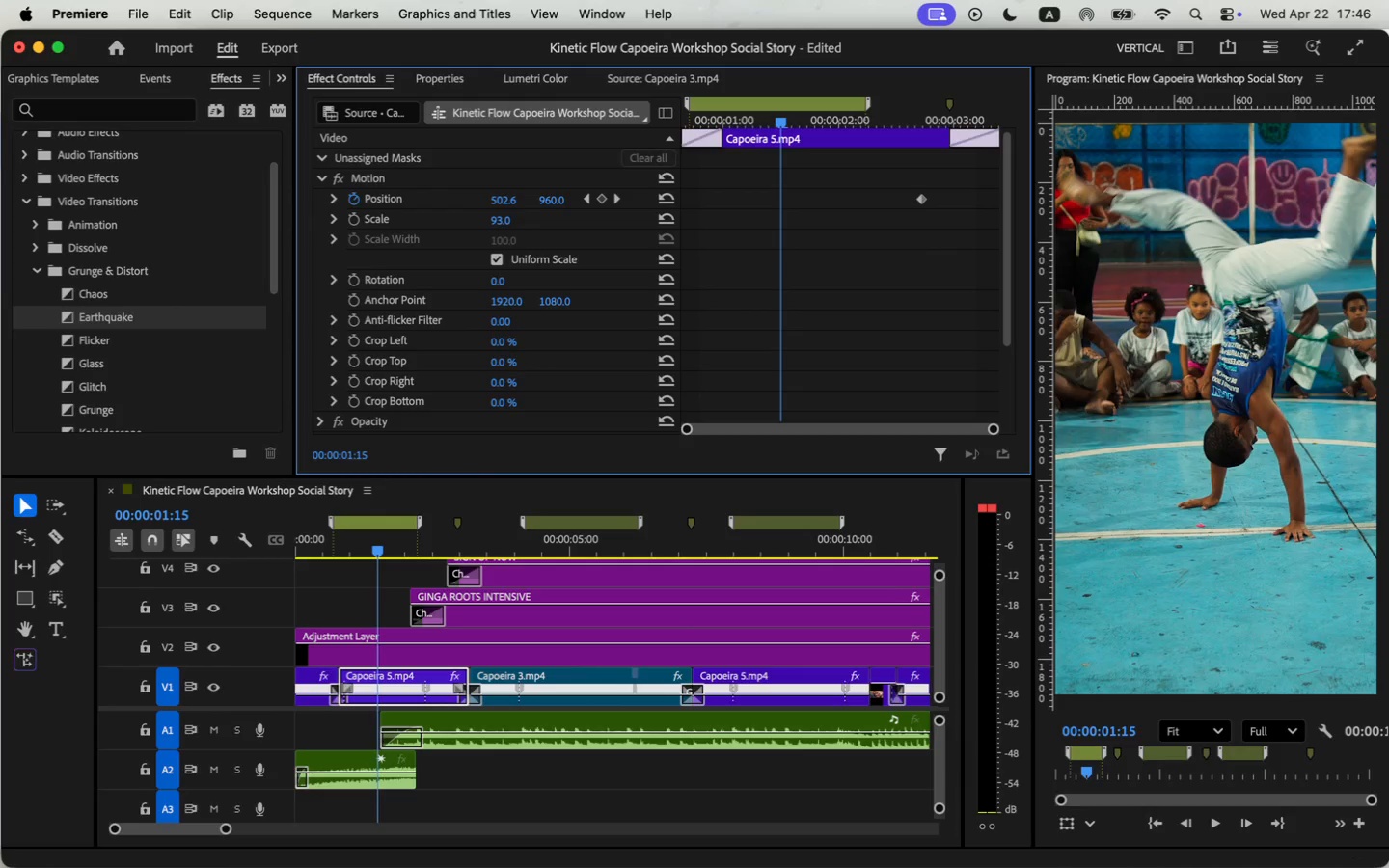 
left_click([314, 544])
 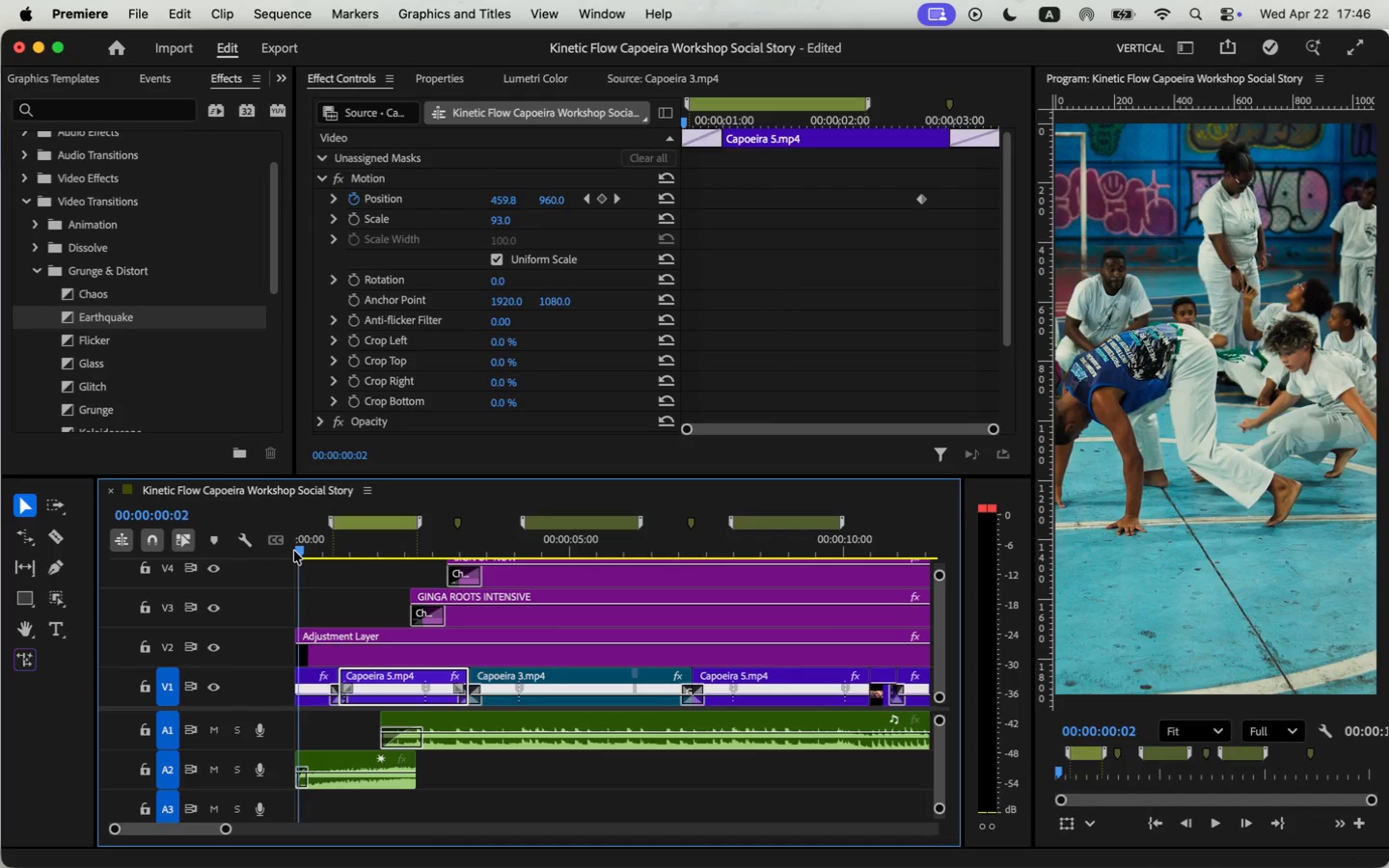 
left_click_drag(start_coordinate=[314, 546], to_coordinate=[303, 554])
 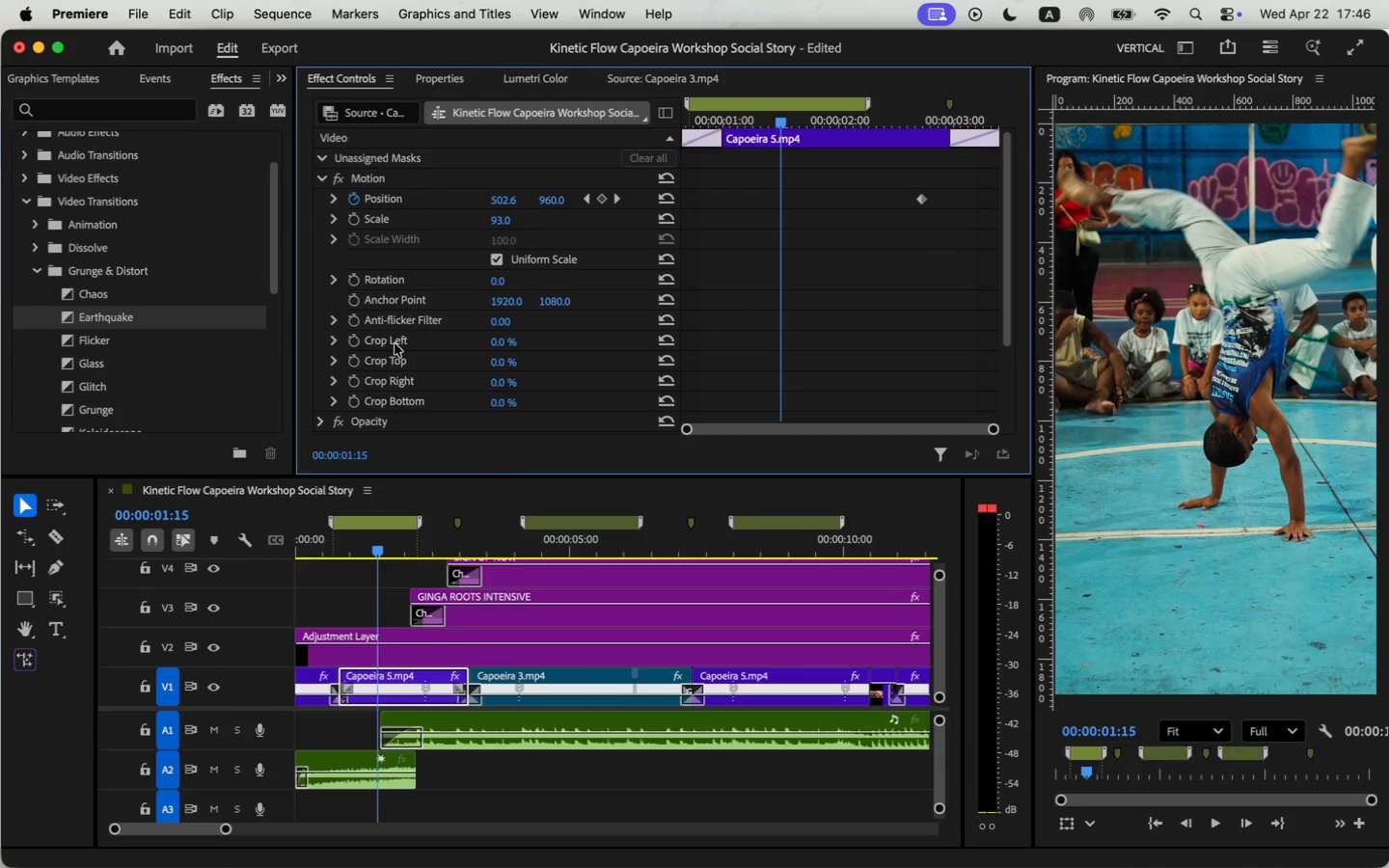 
left_click_drag(start_coordinate=[311, 549], to_coordinate=[289, 551])
 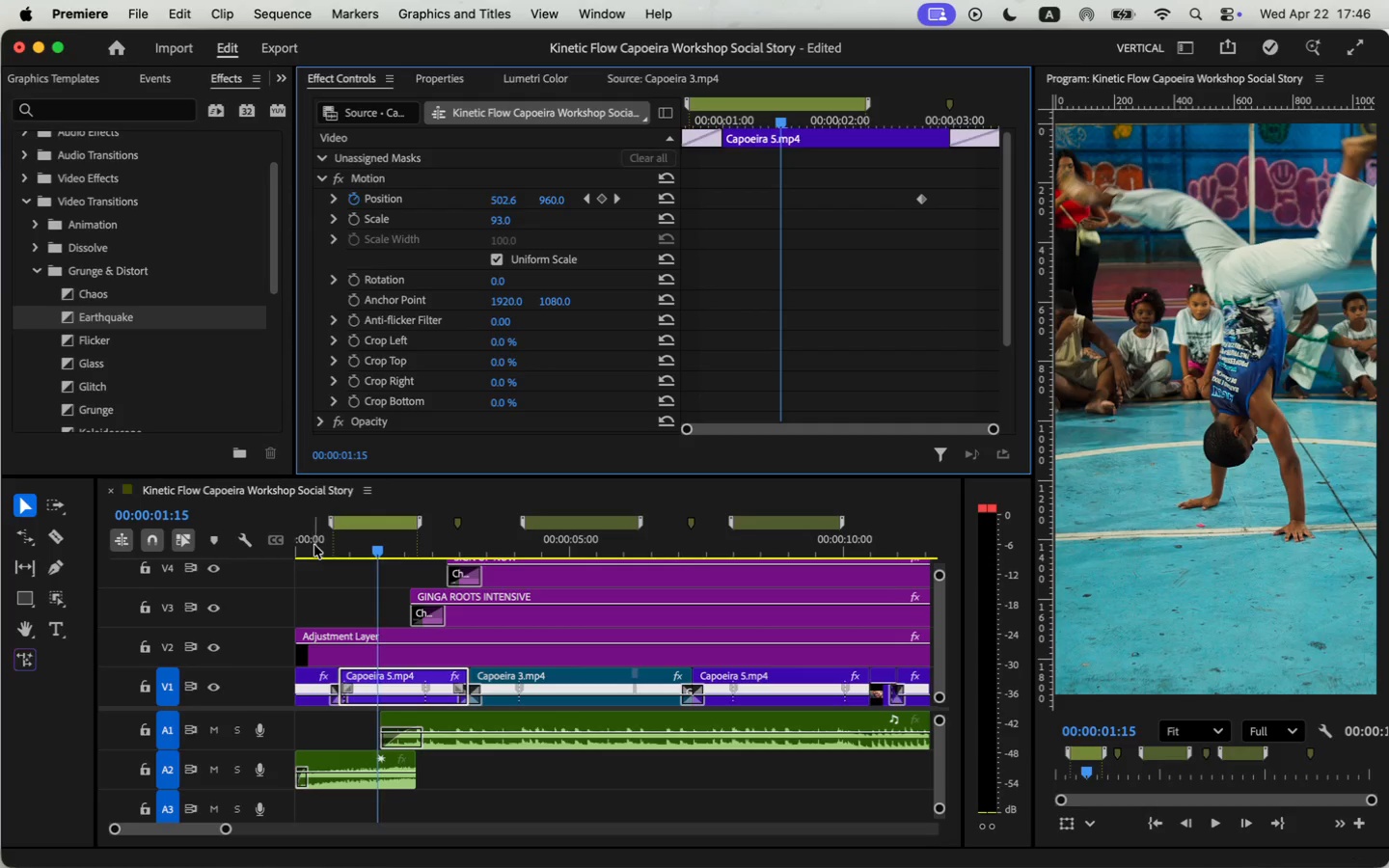 
key(Space)
 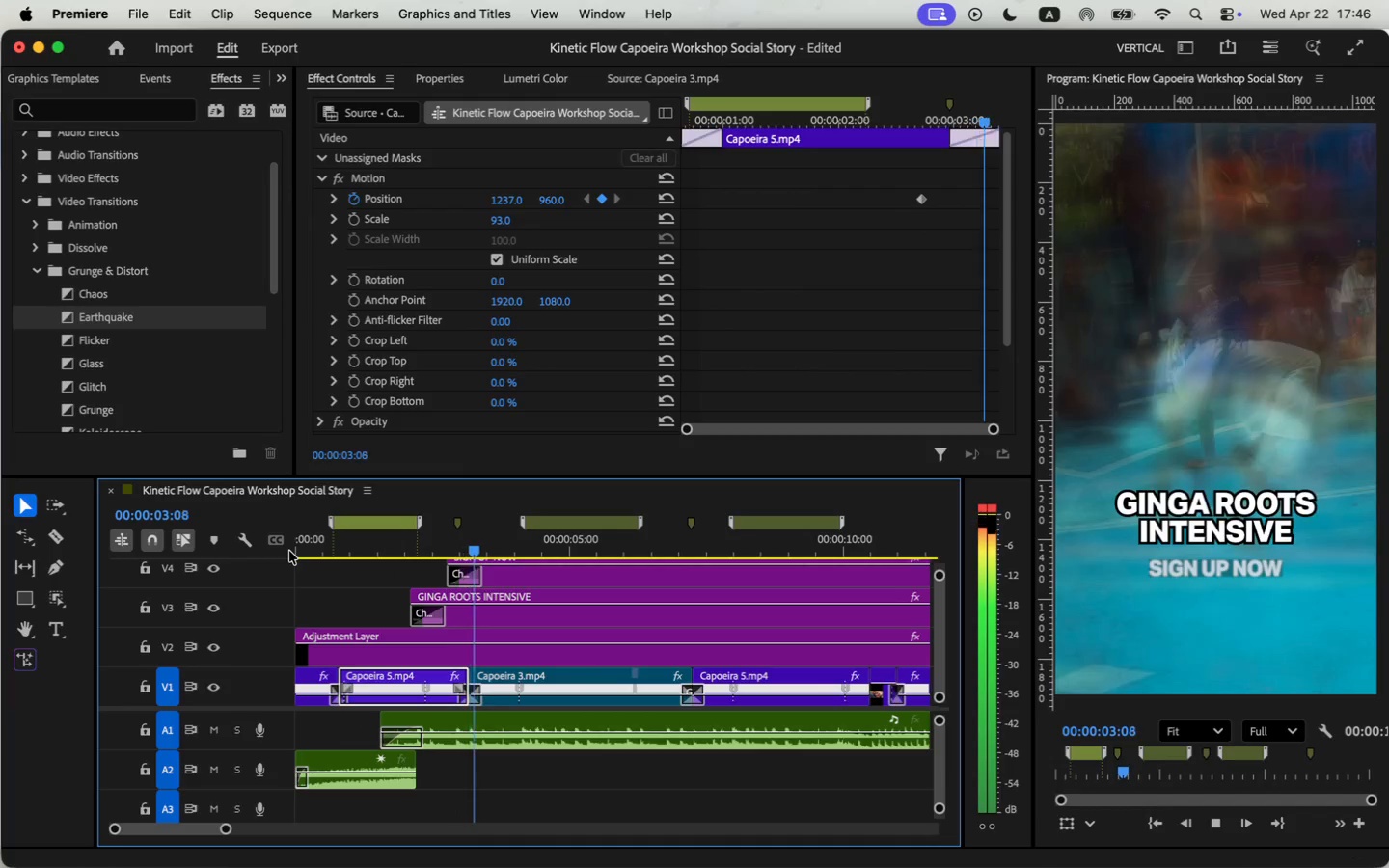 
key(Space)
 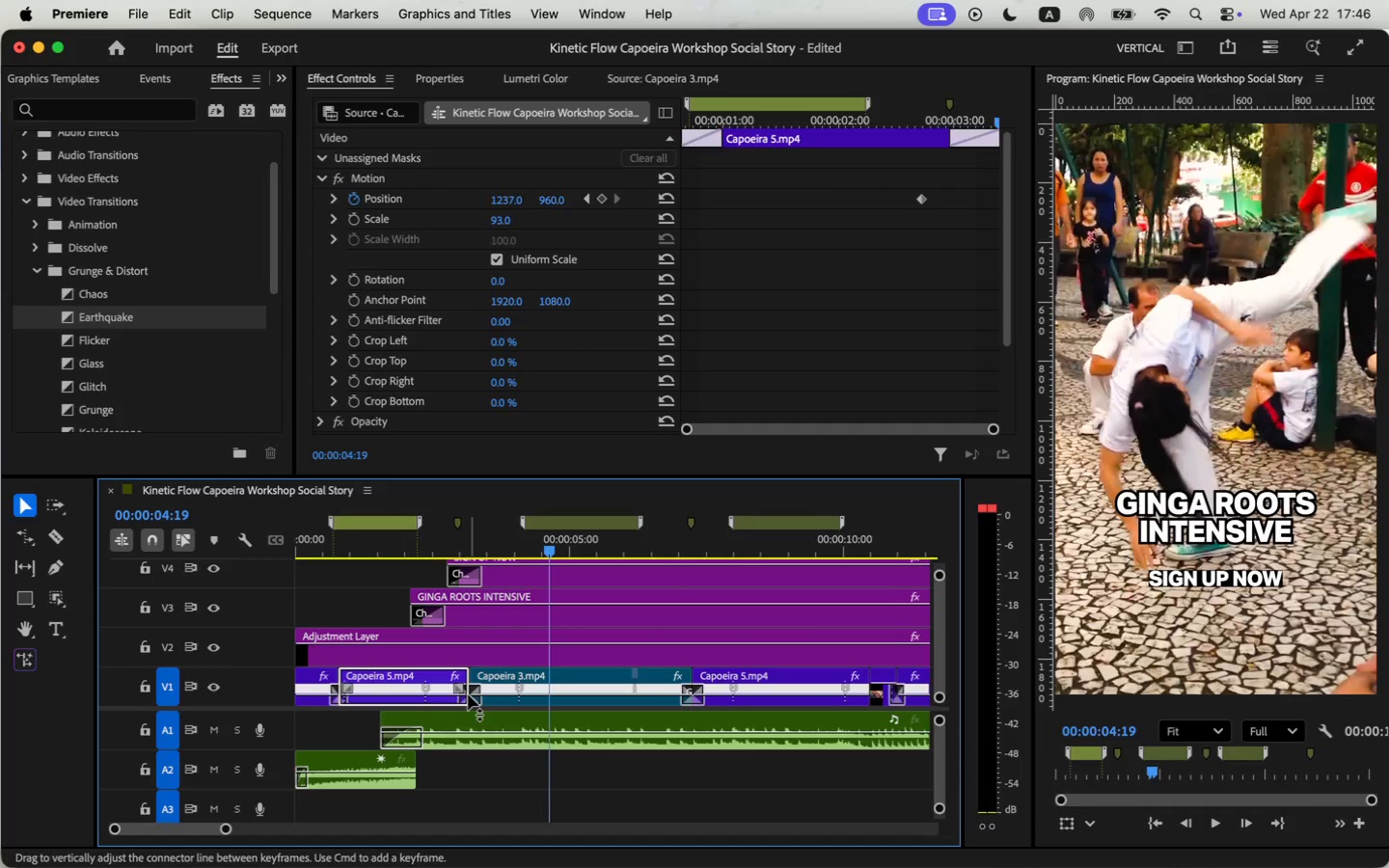 
left_click([466, 692])
 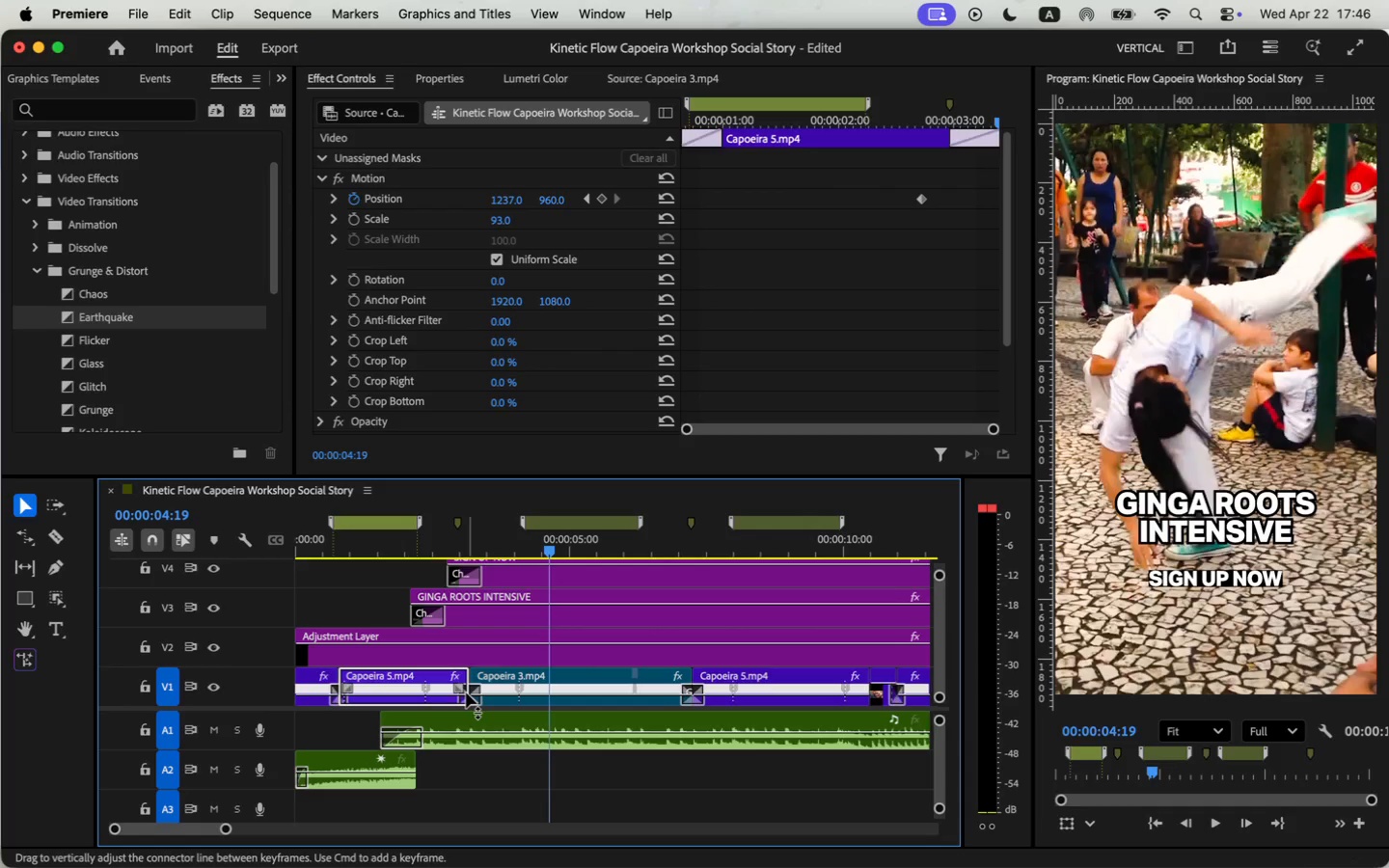 
key(Backspace)
 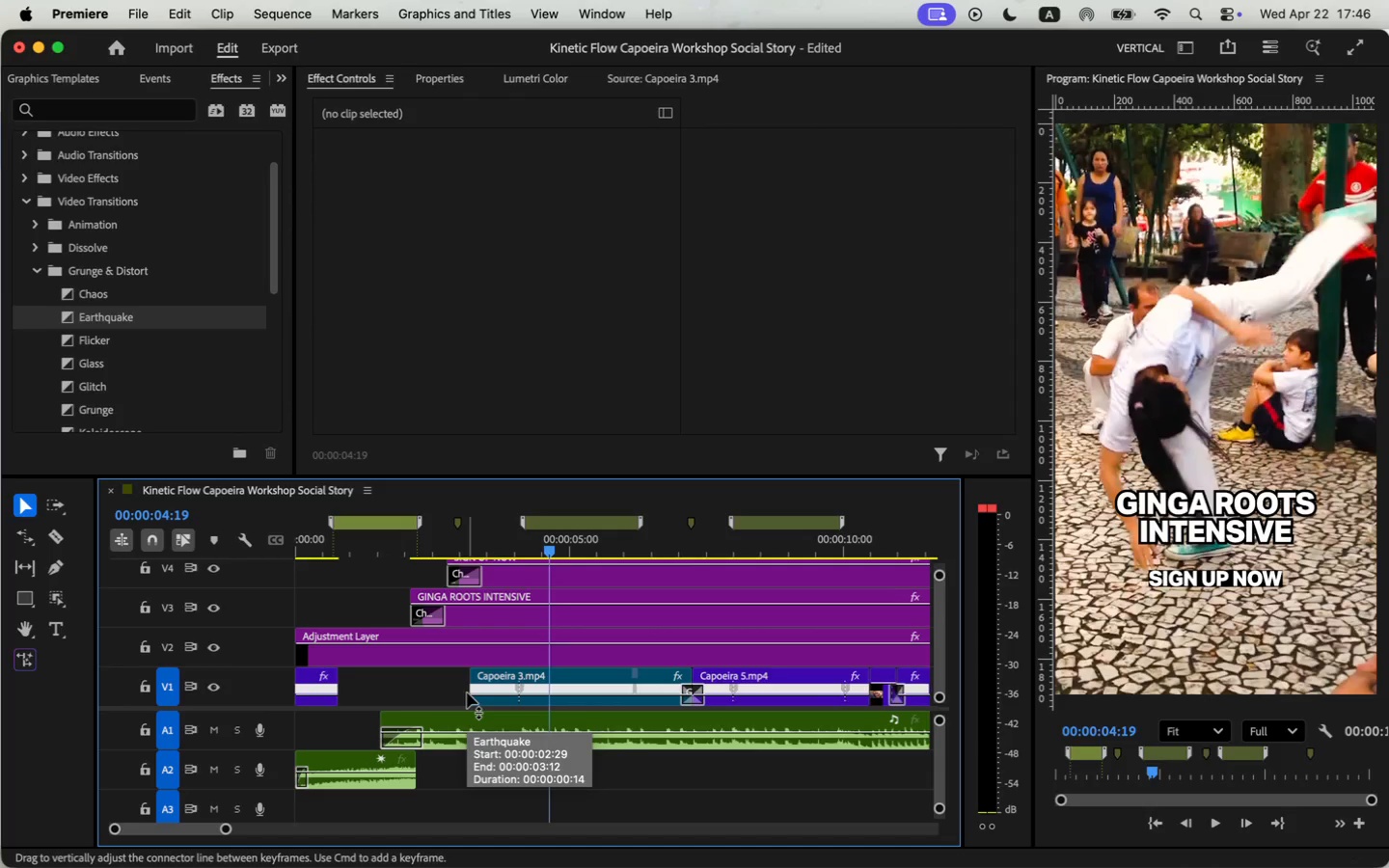 
key(Meta+Z)
 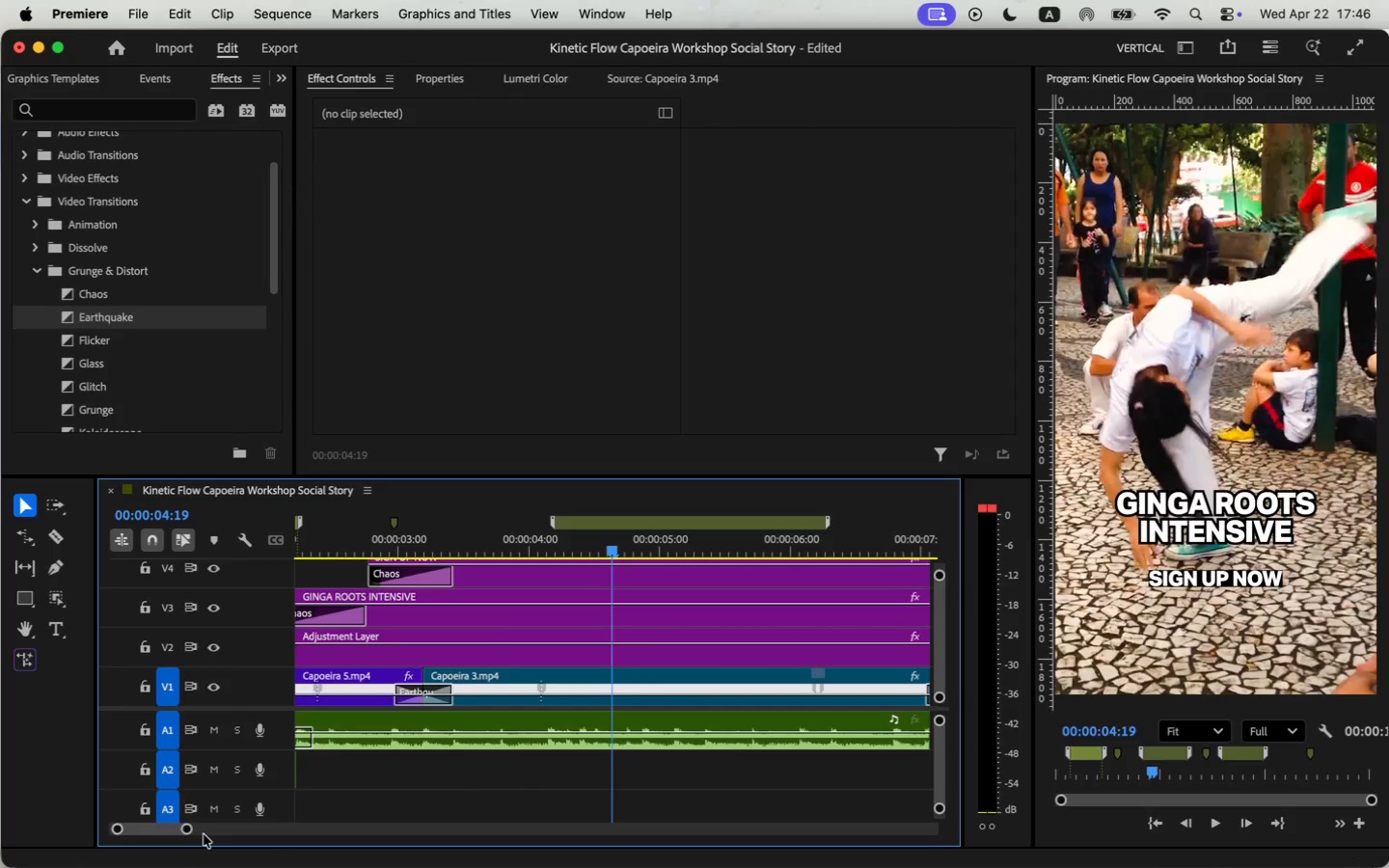 
left_click_drag(start_coordinate=[225, 828], to_coordinate=[204, 834])
 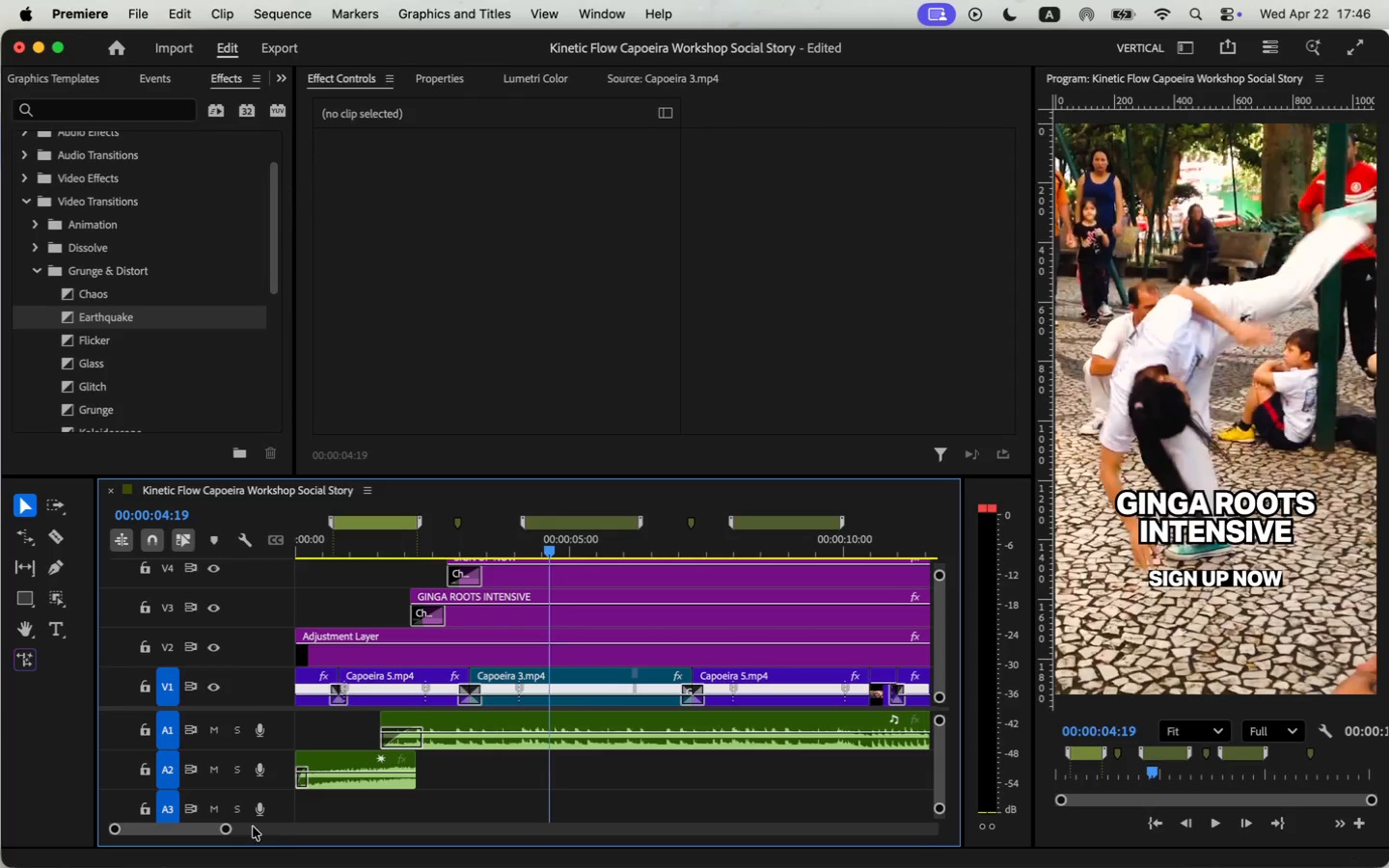 
left_click([414, 704])
 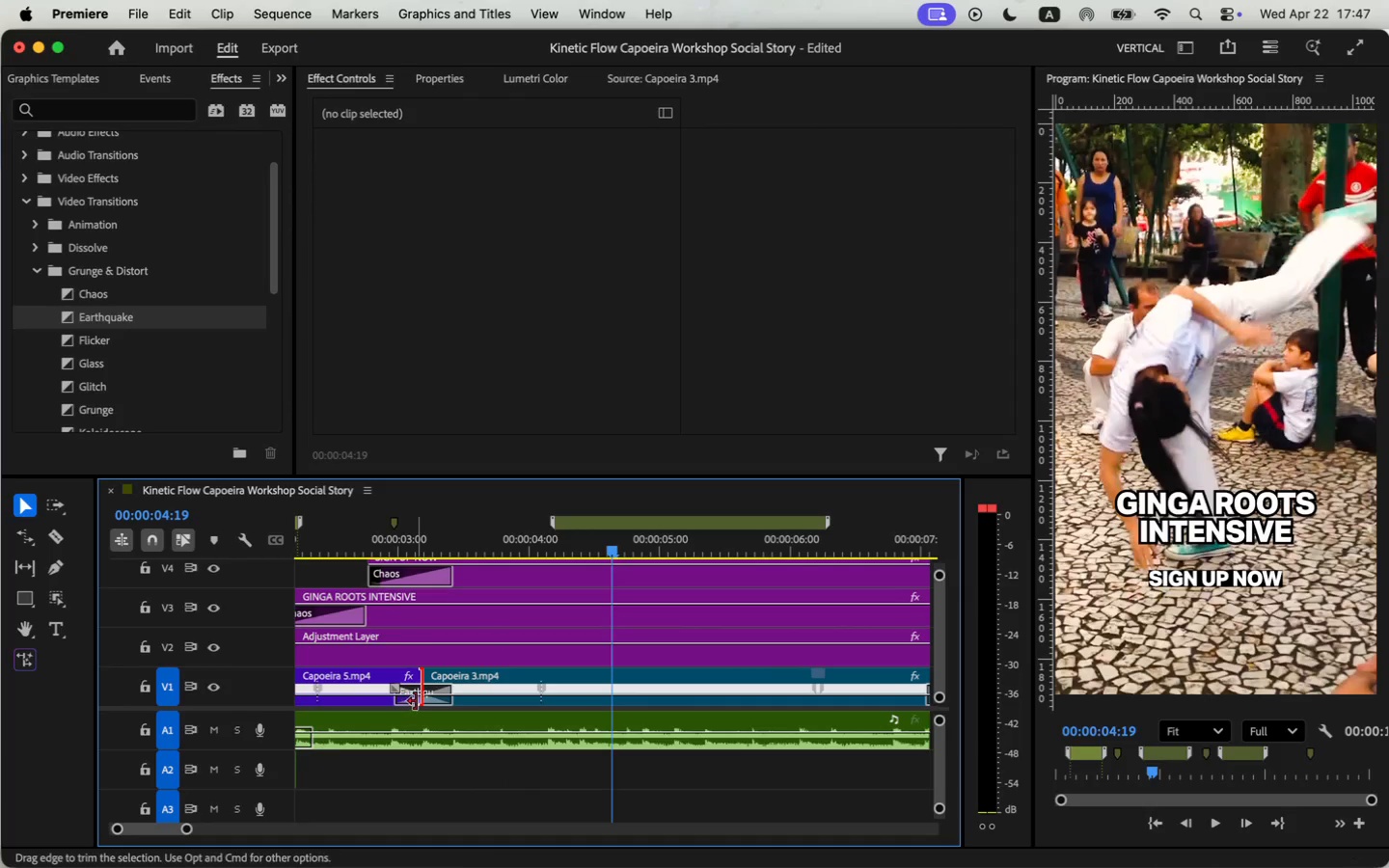 
left_click([417, 695])
 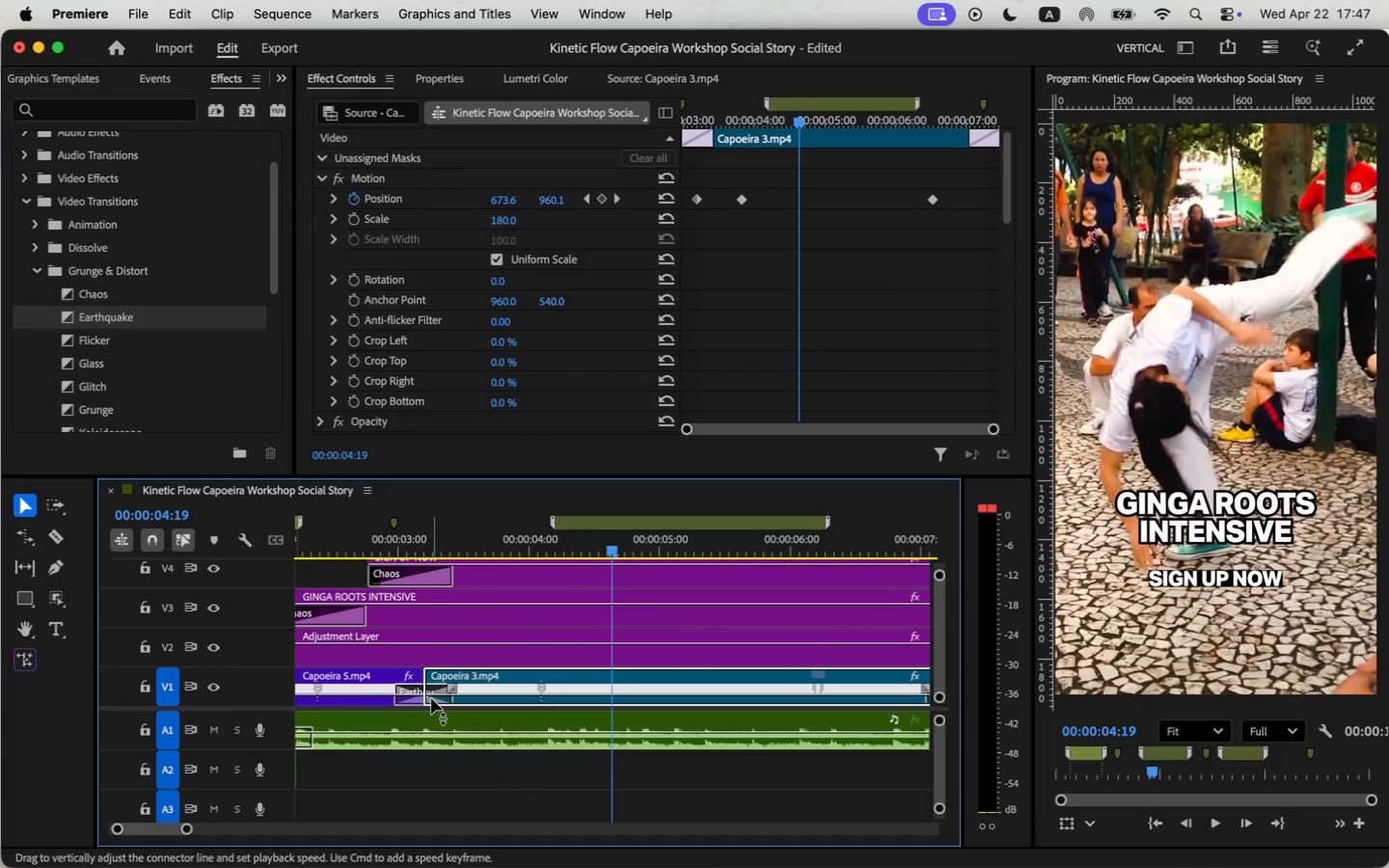 
left_click([423, 699])
 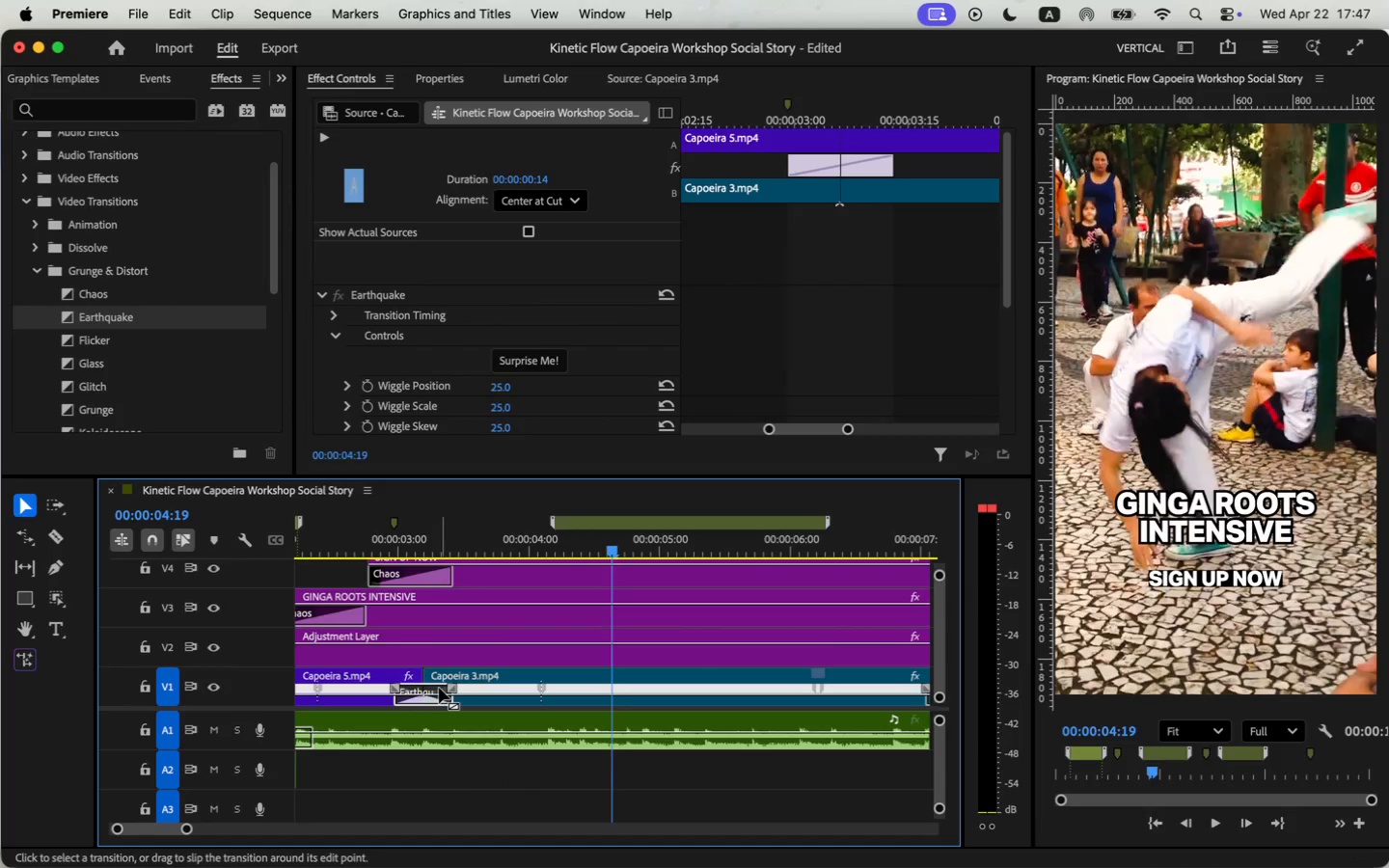 
key(Backspace)
 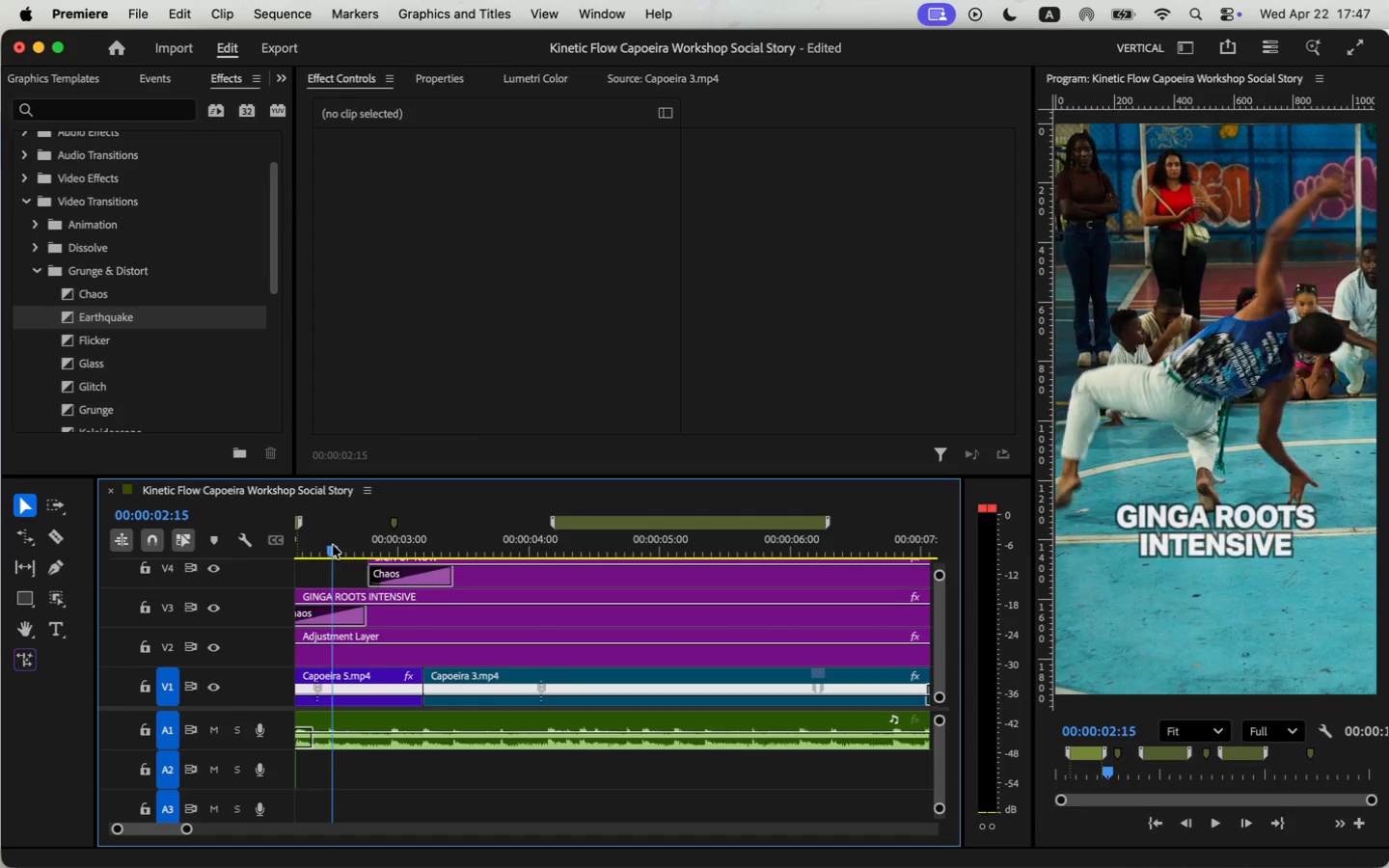 
left_click_drag(start_coordinate=[342, 542], to_coordinate=[333, 545])
 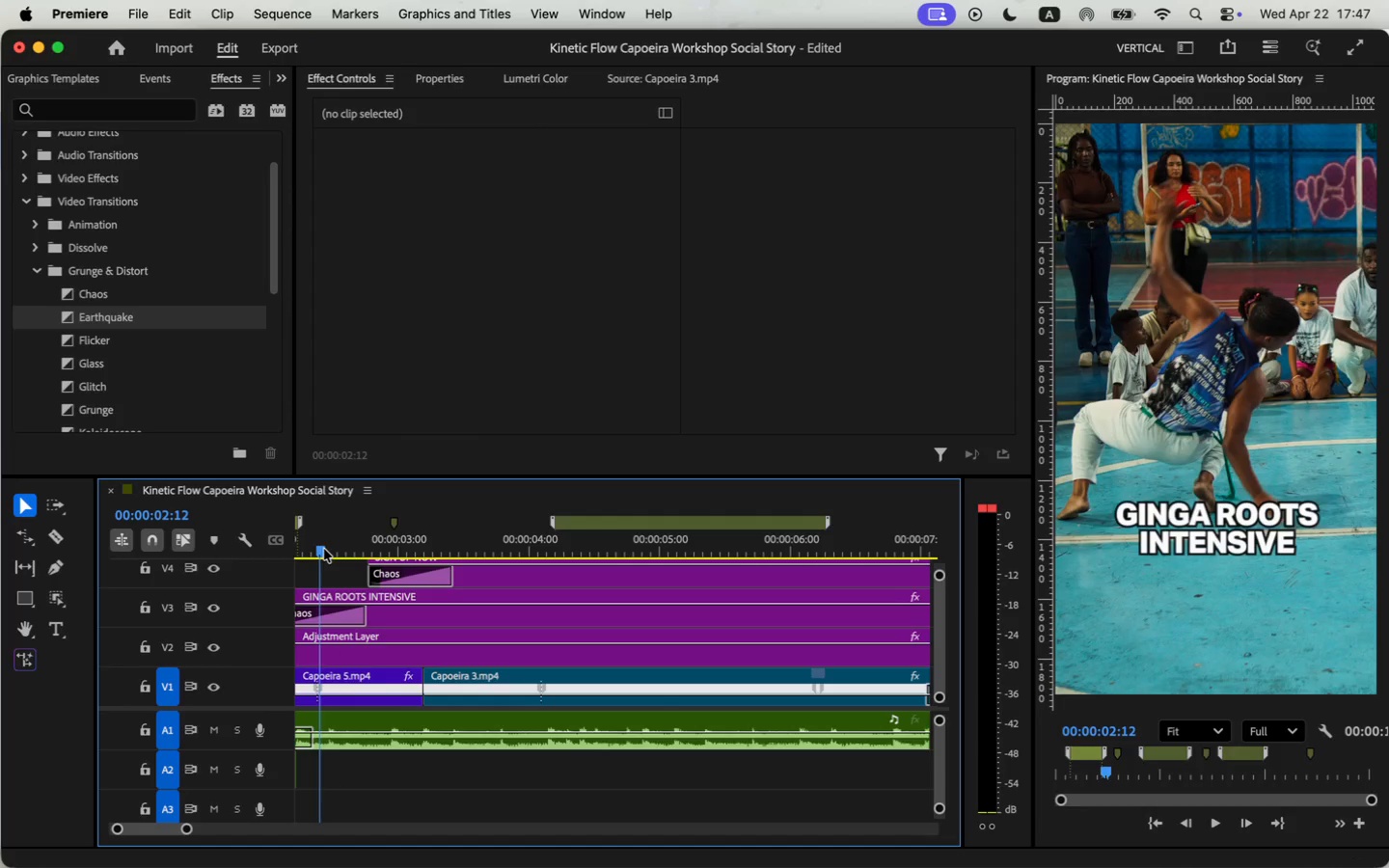 
key(C)
 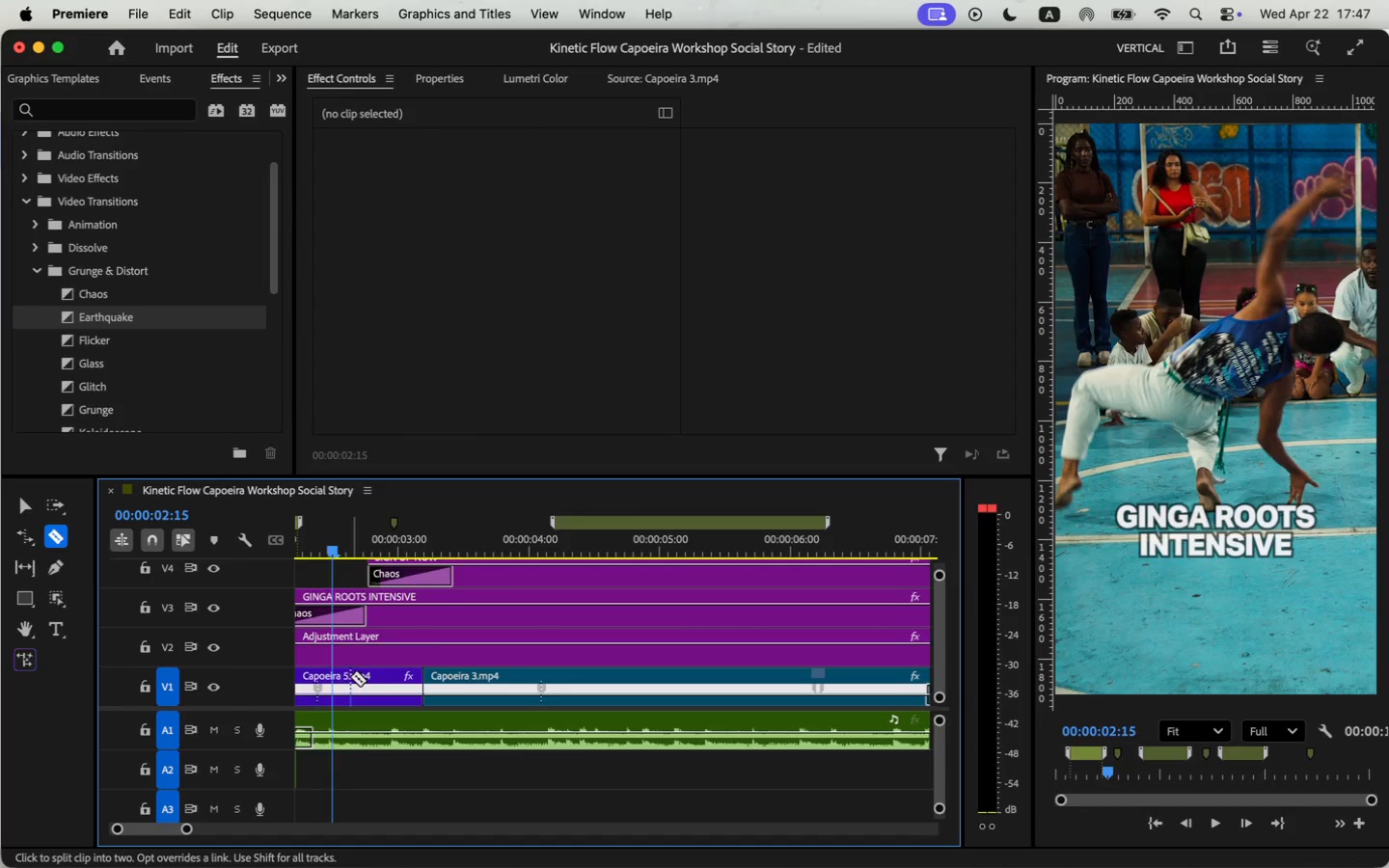 
left_click([335, 691])
 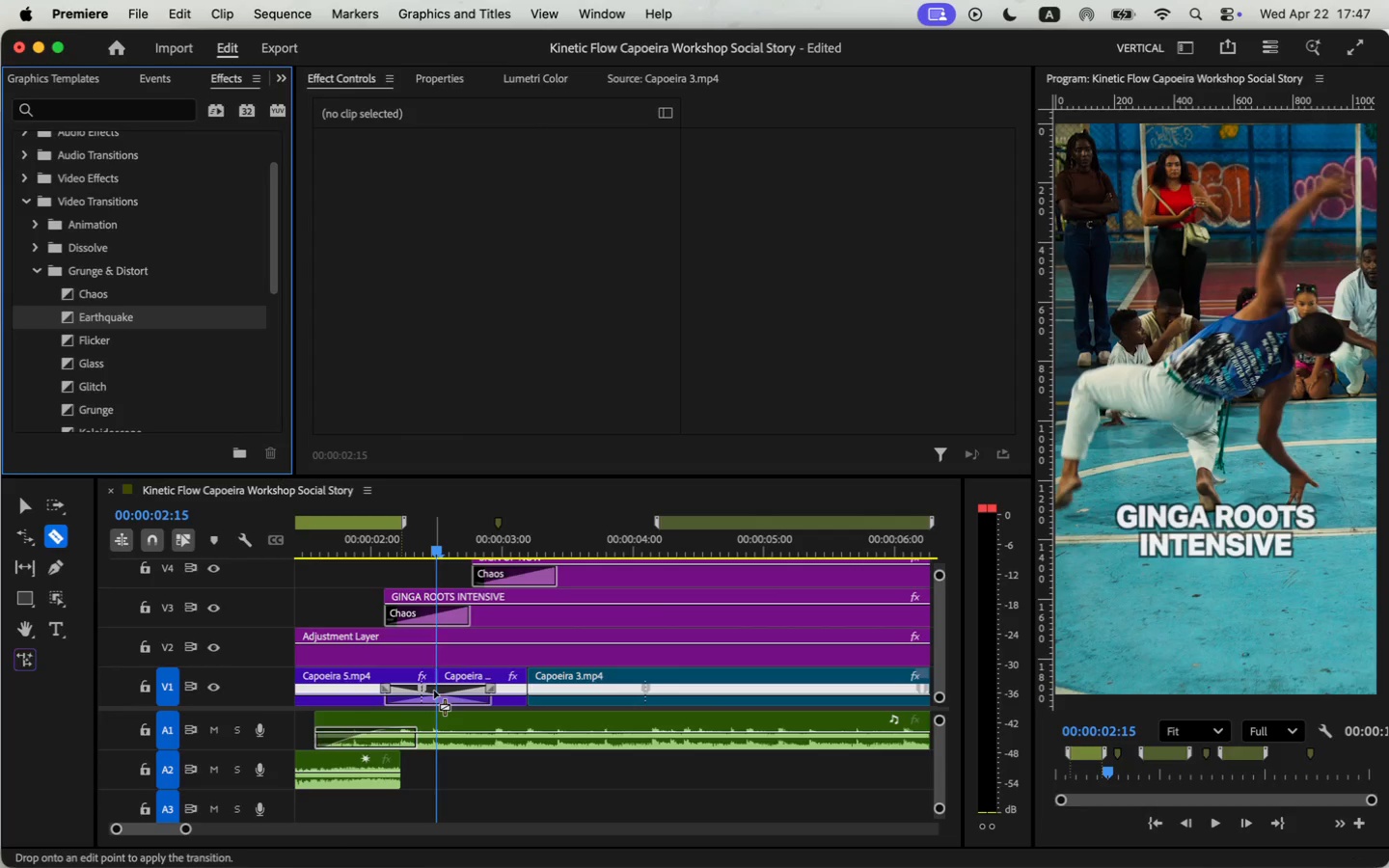 
left_click_drag(start_coordinate=[65, 315], to_coordinate=[434, 691])
 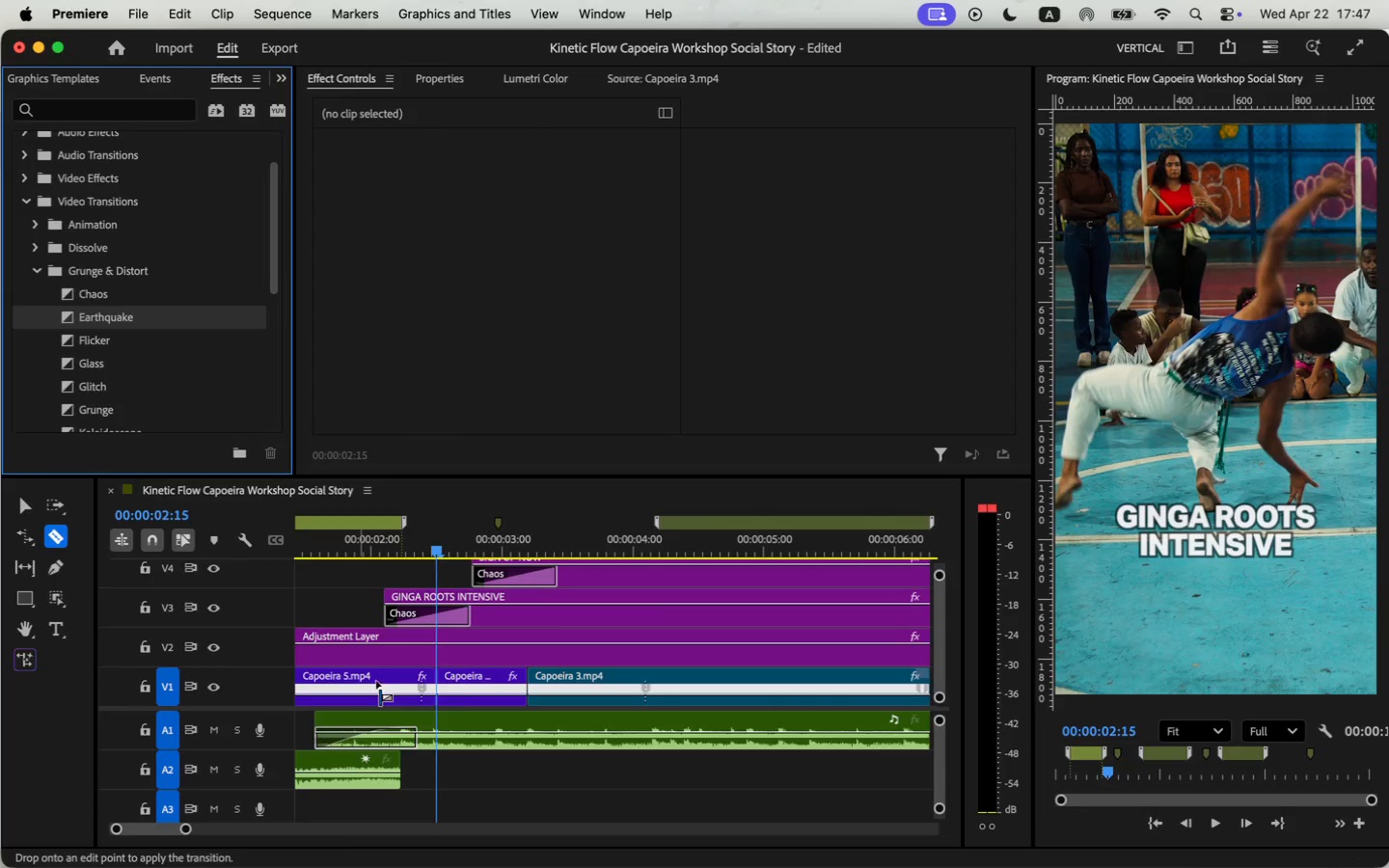 
key(V)
 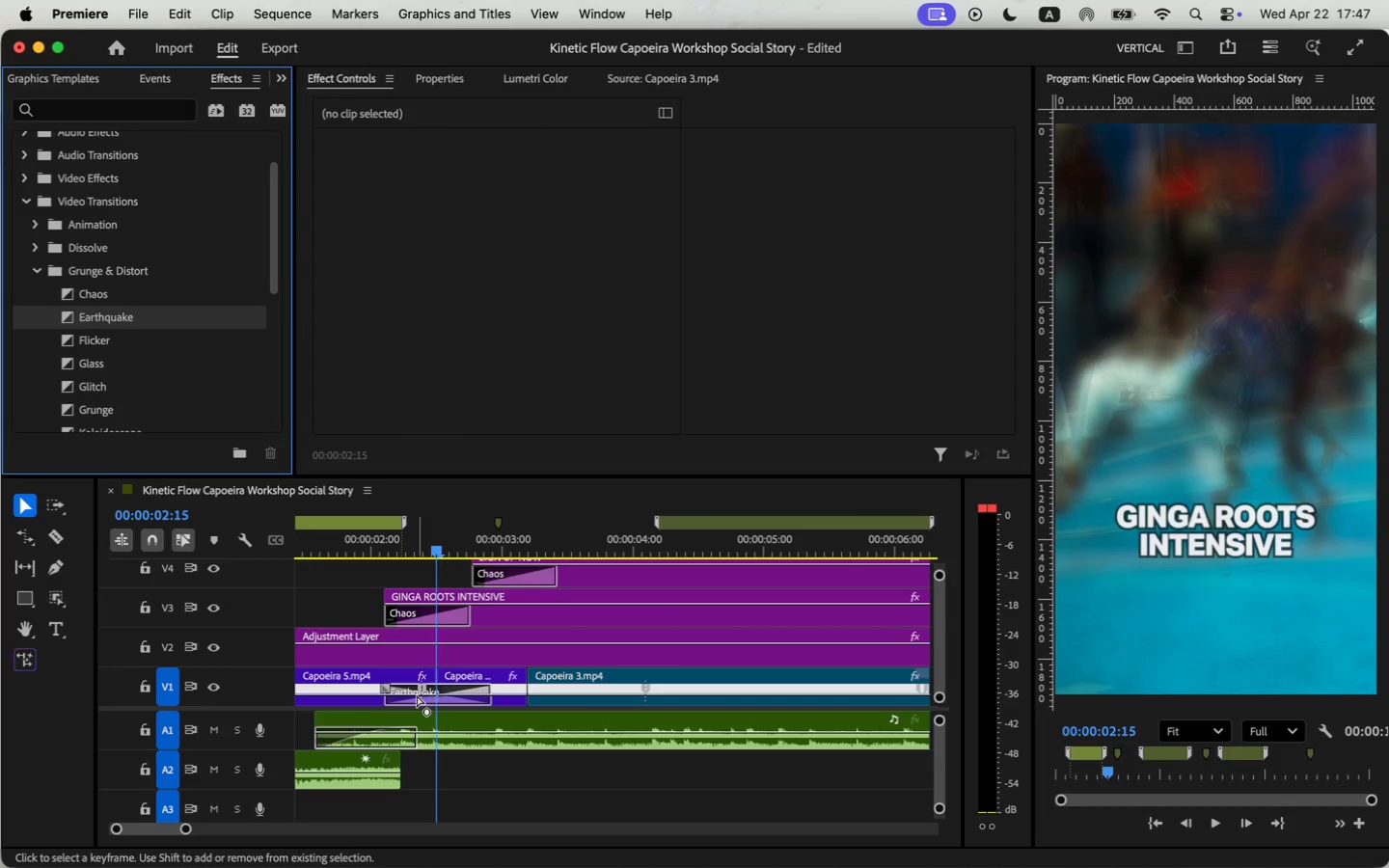 
left_click([413, 695])
 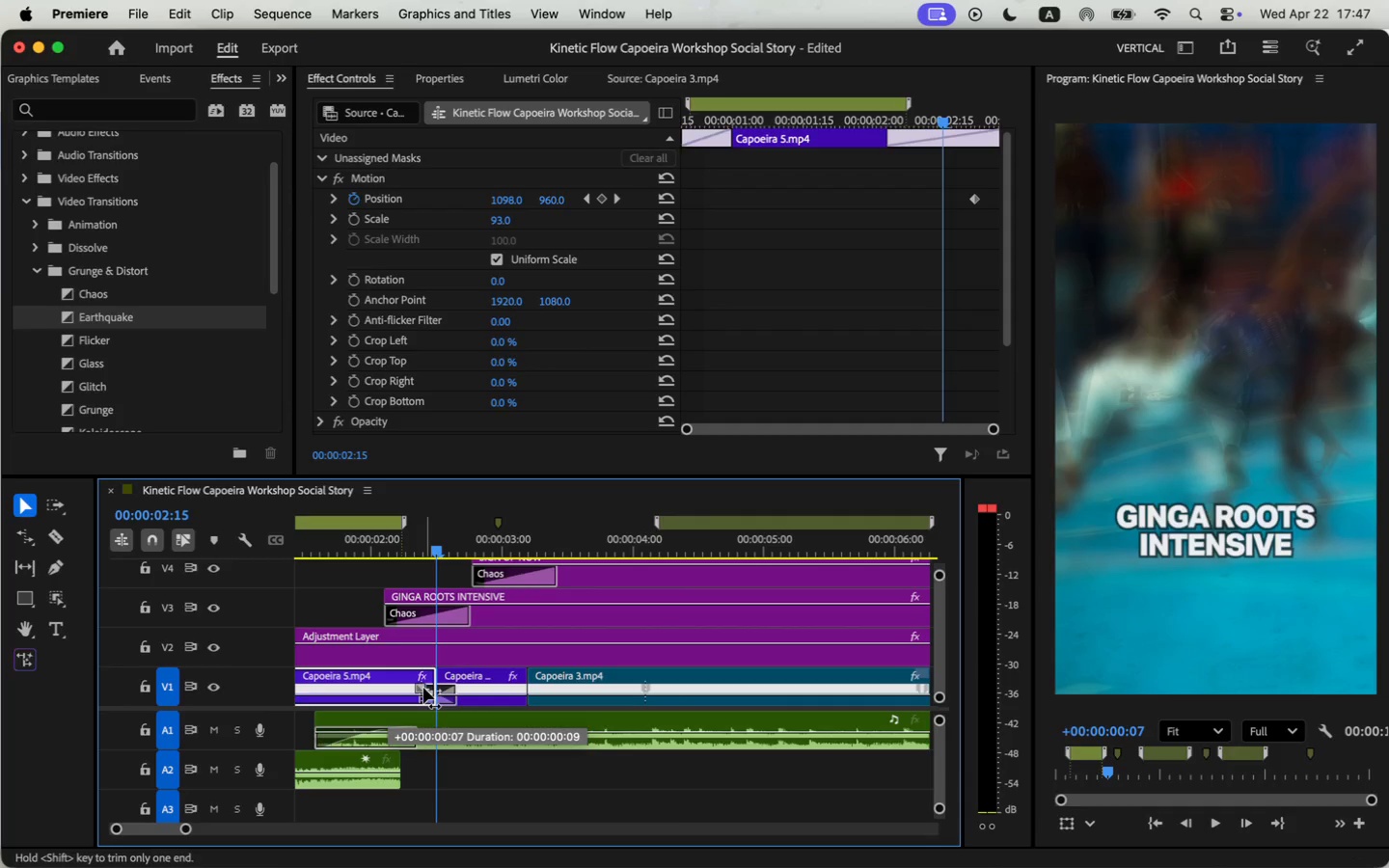 
left_click_drag(start_coordinate=[388, 687], to_coordinate=[425, 688])
 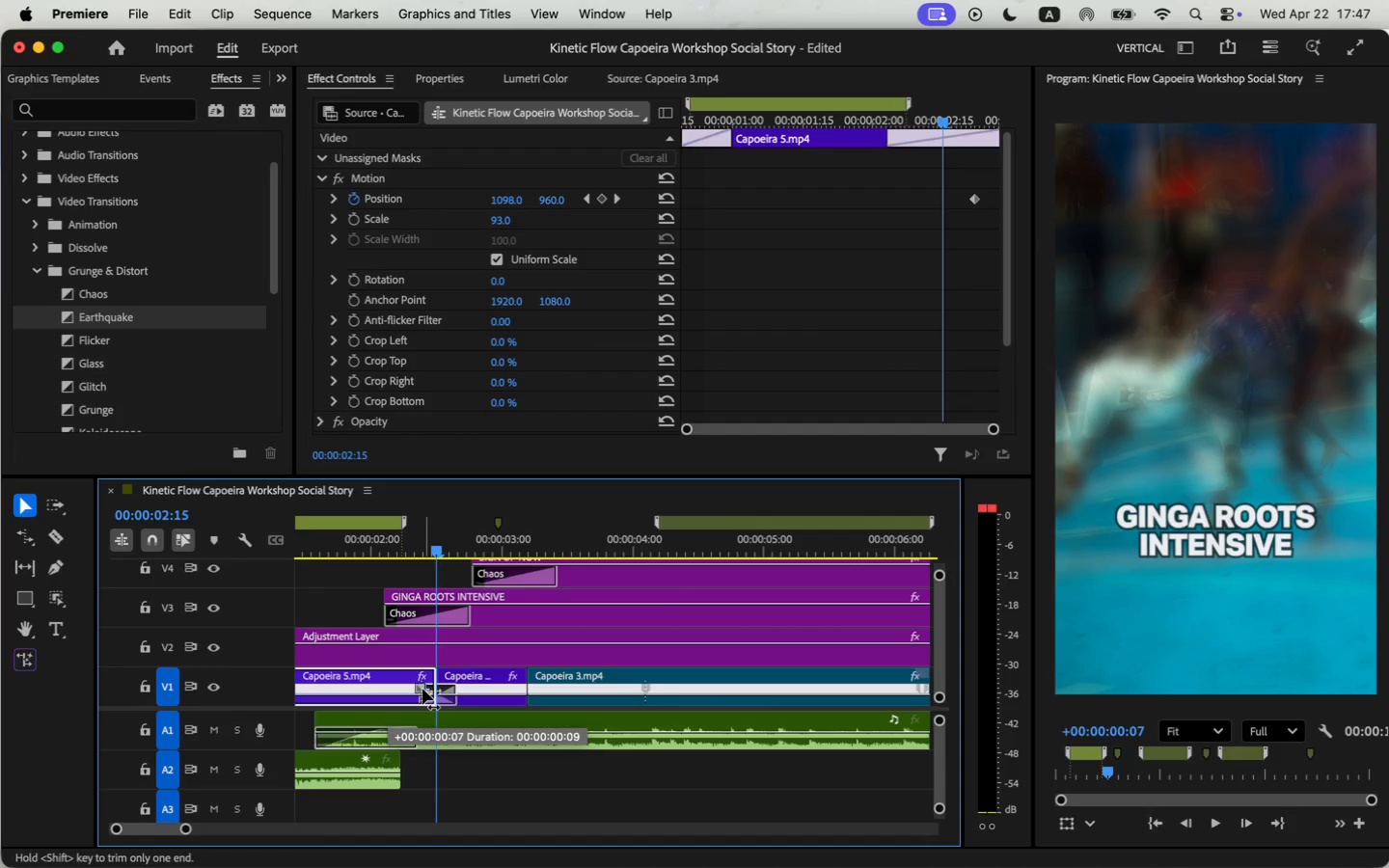 
left_click([484, 536])
 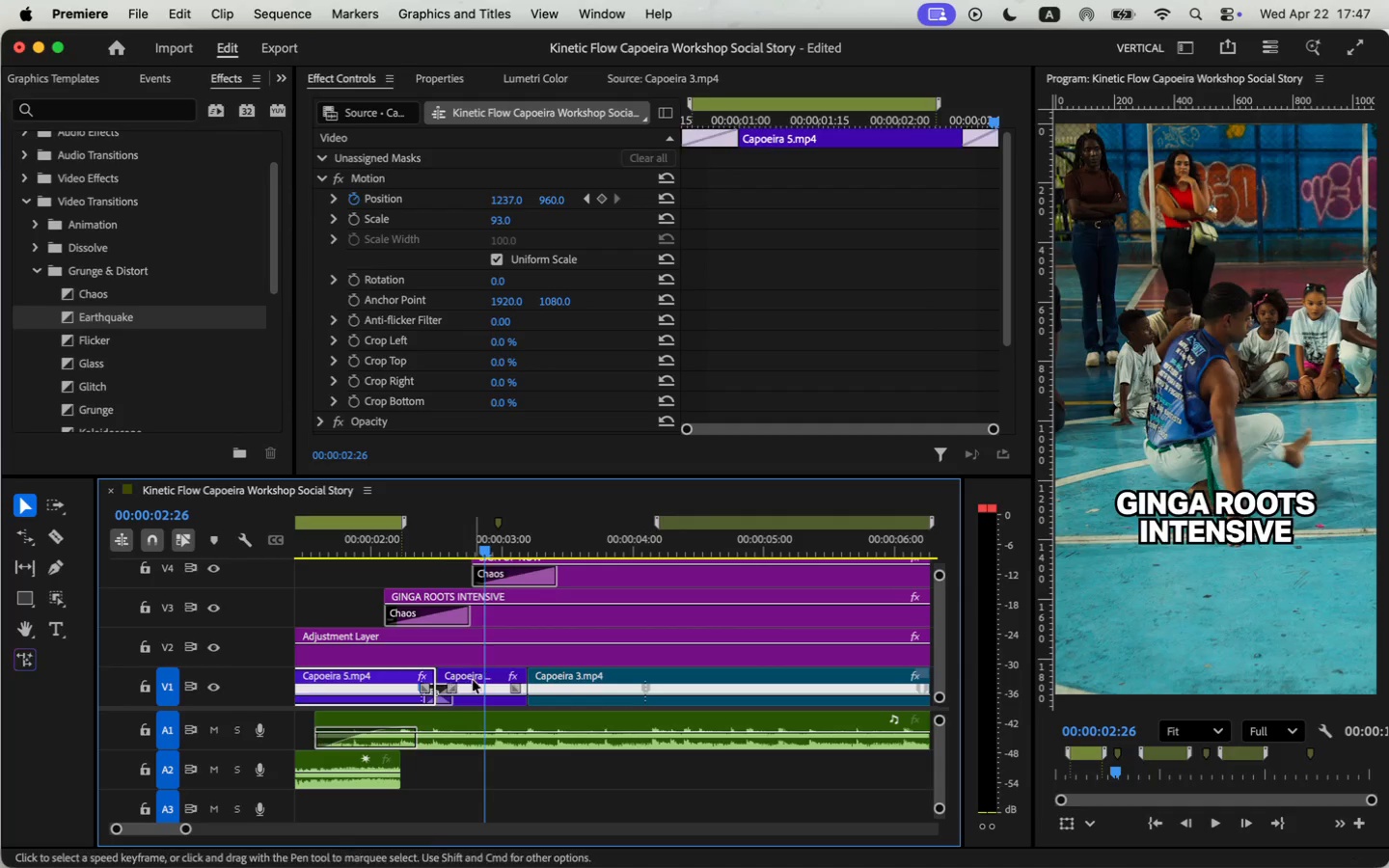 
left_click([473, 684])
 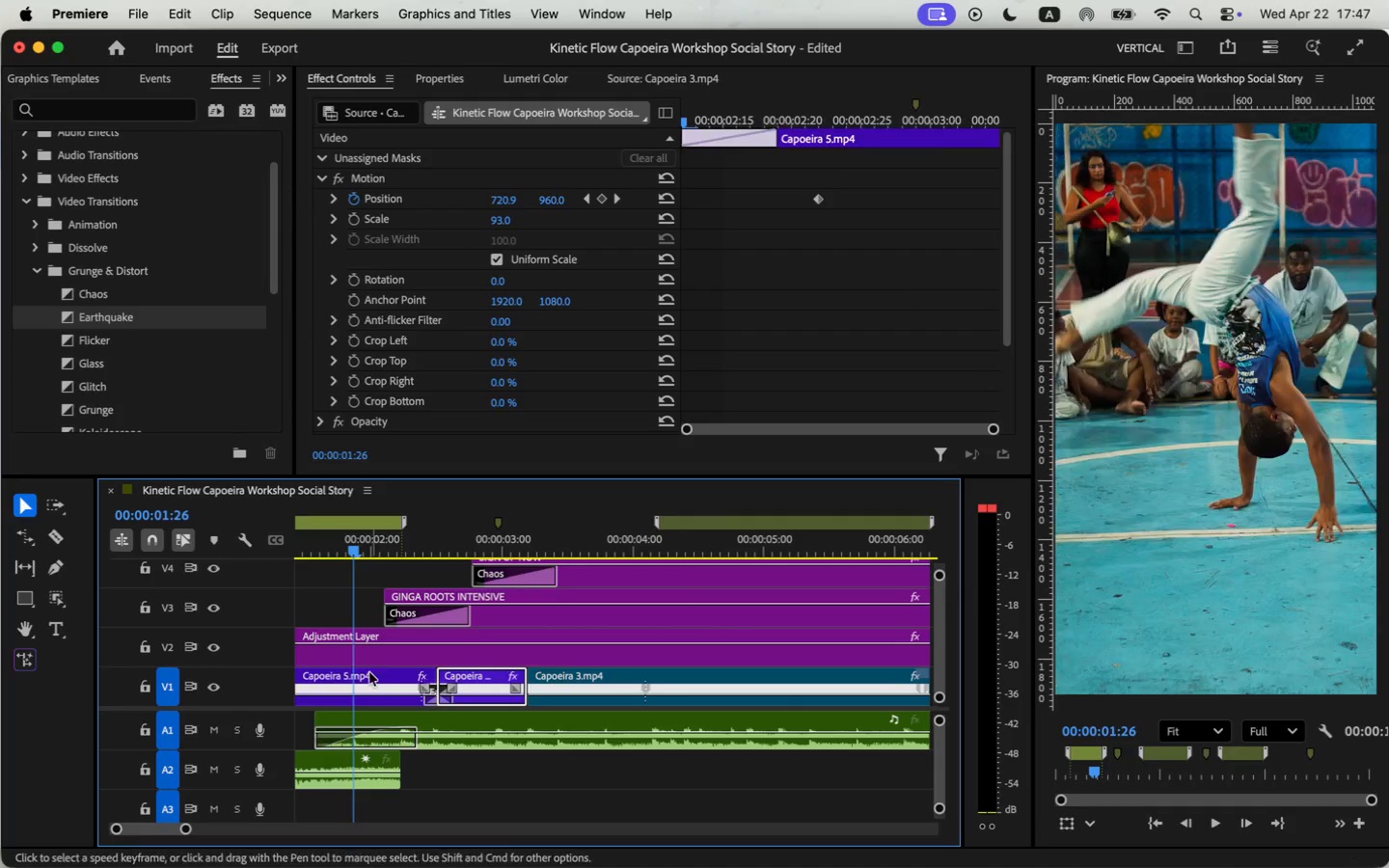 
left_click([496, 219])
 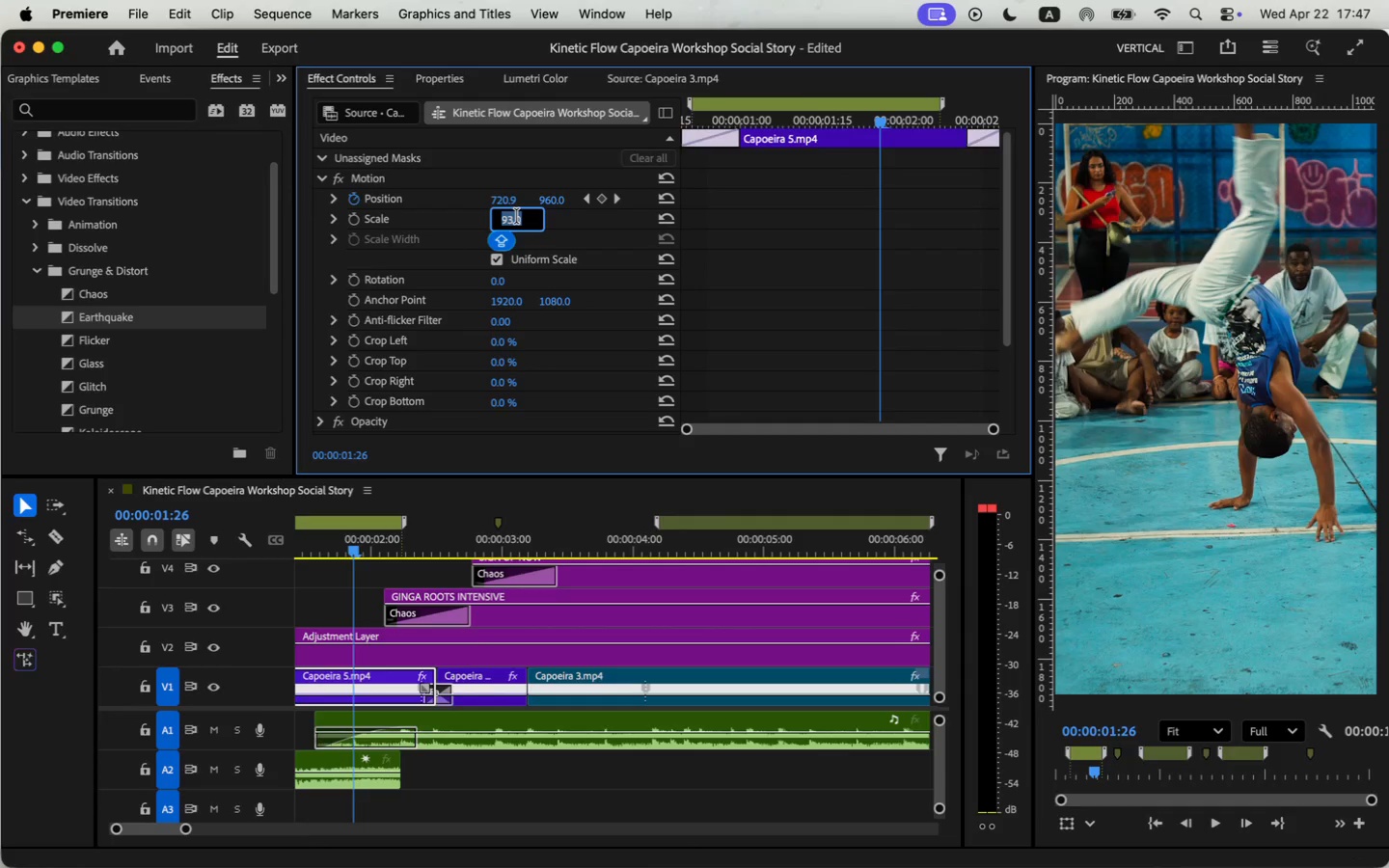 
type(97)
 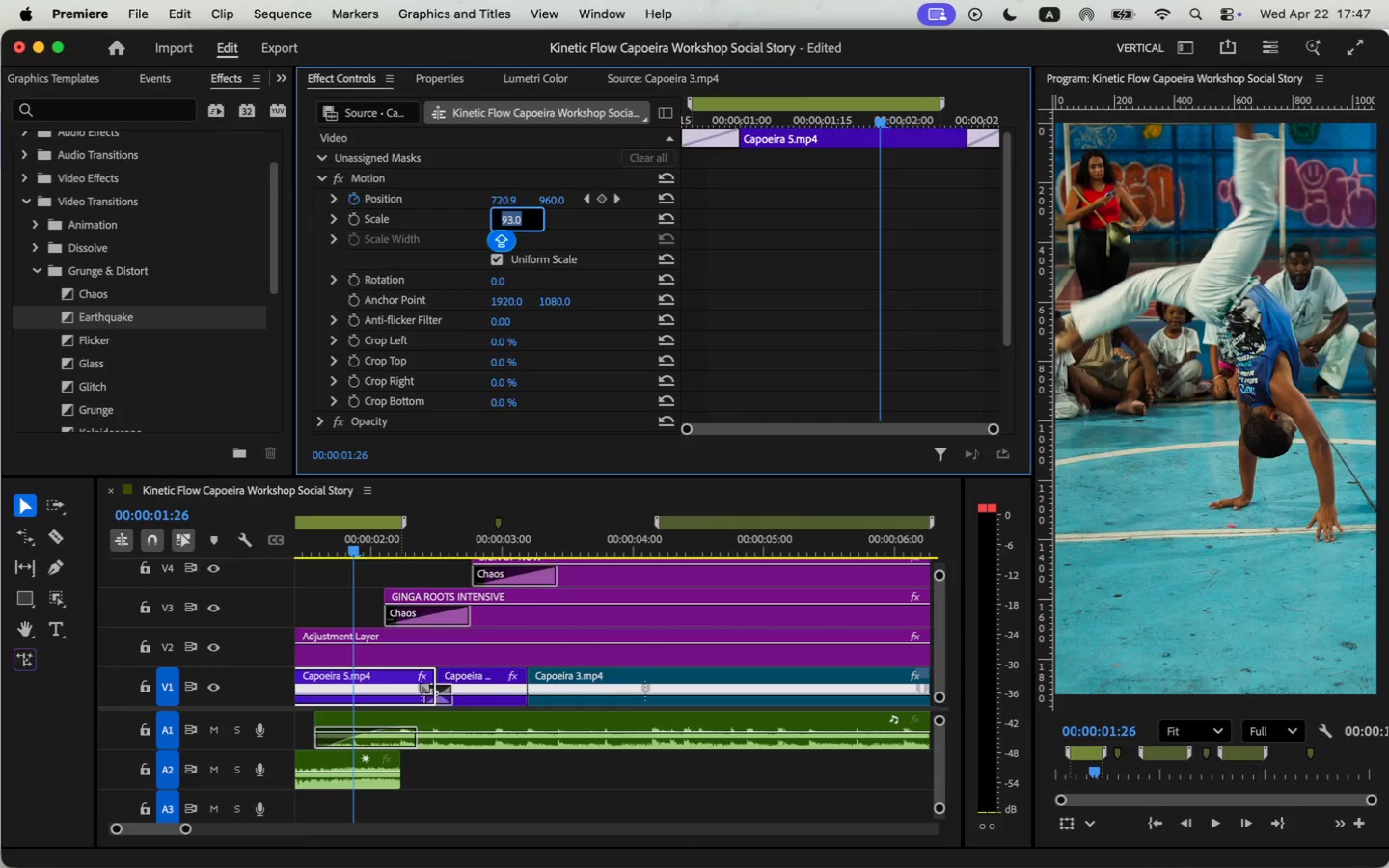 
key(Enter)
 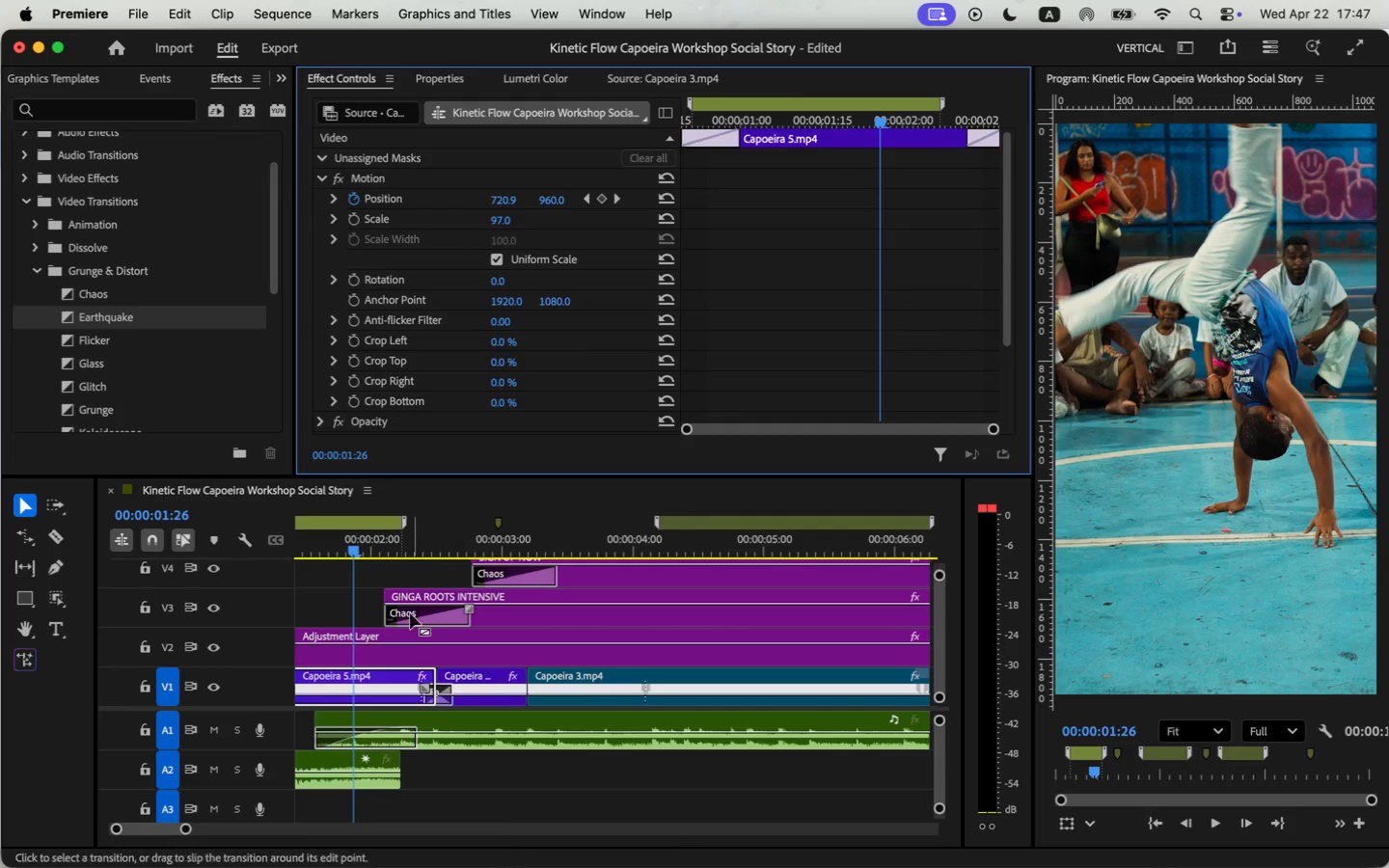 
left_click_drag(start_coordinate=[148, 831], to_coordinate=[44, 834])
 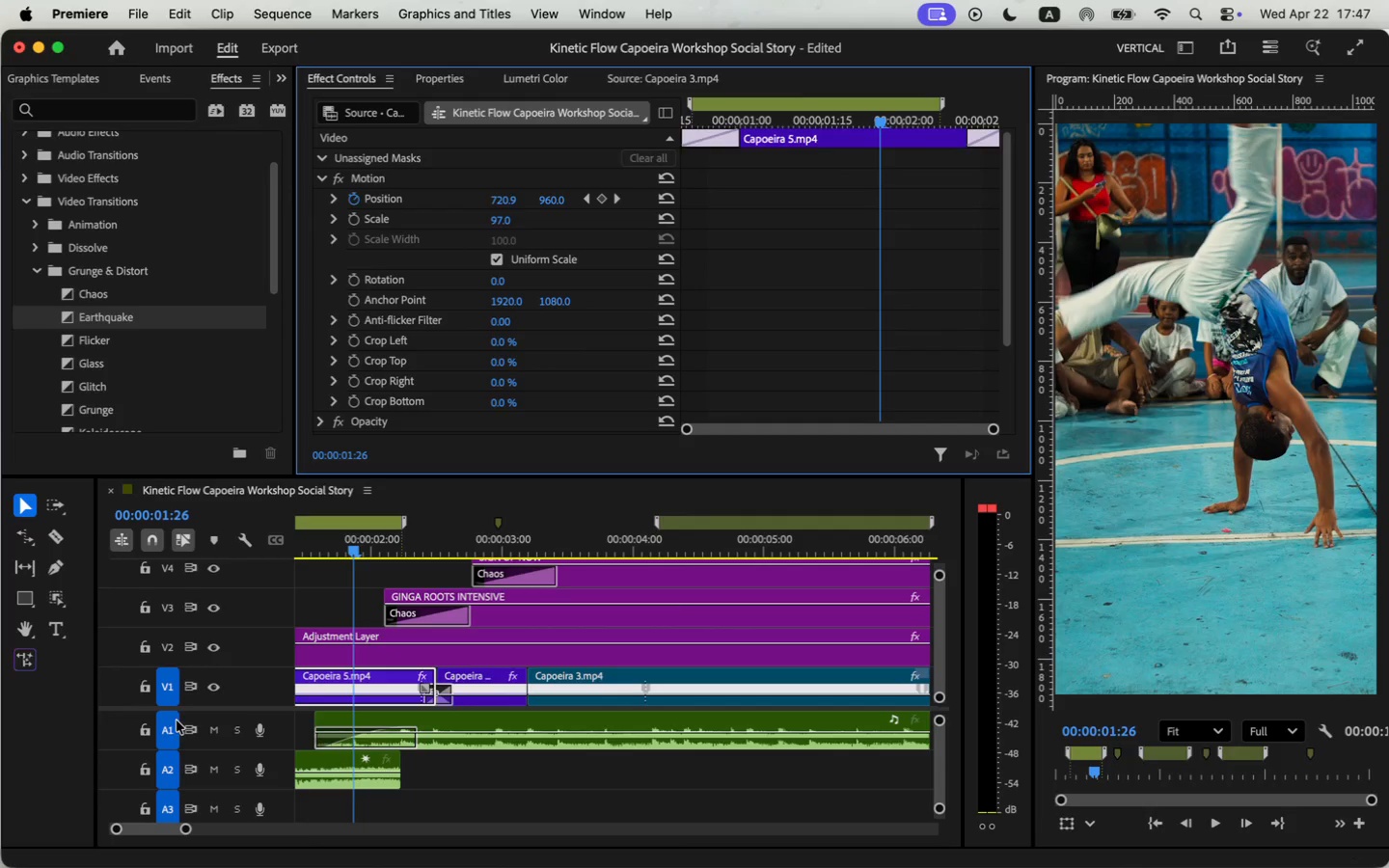 
left_click_drag(start_coordinate=[477, 542], to_coordinate=[263, 554])
 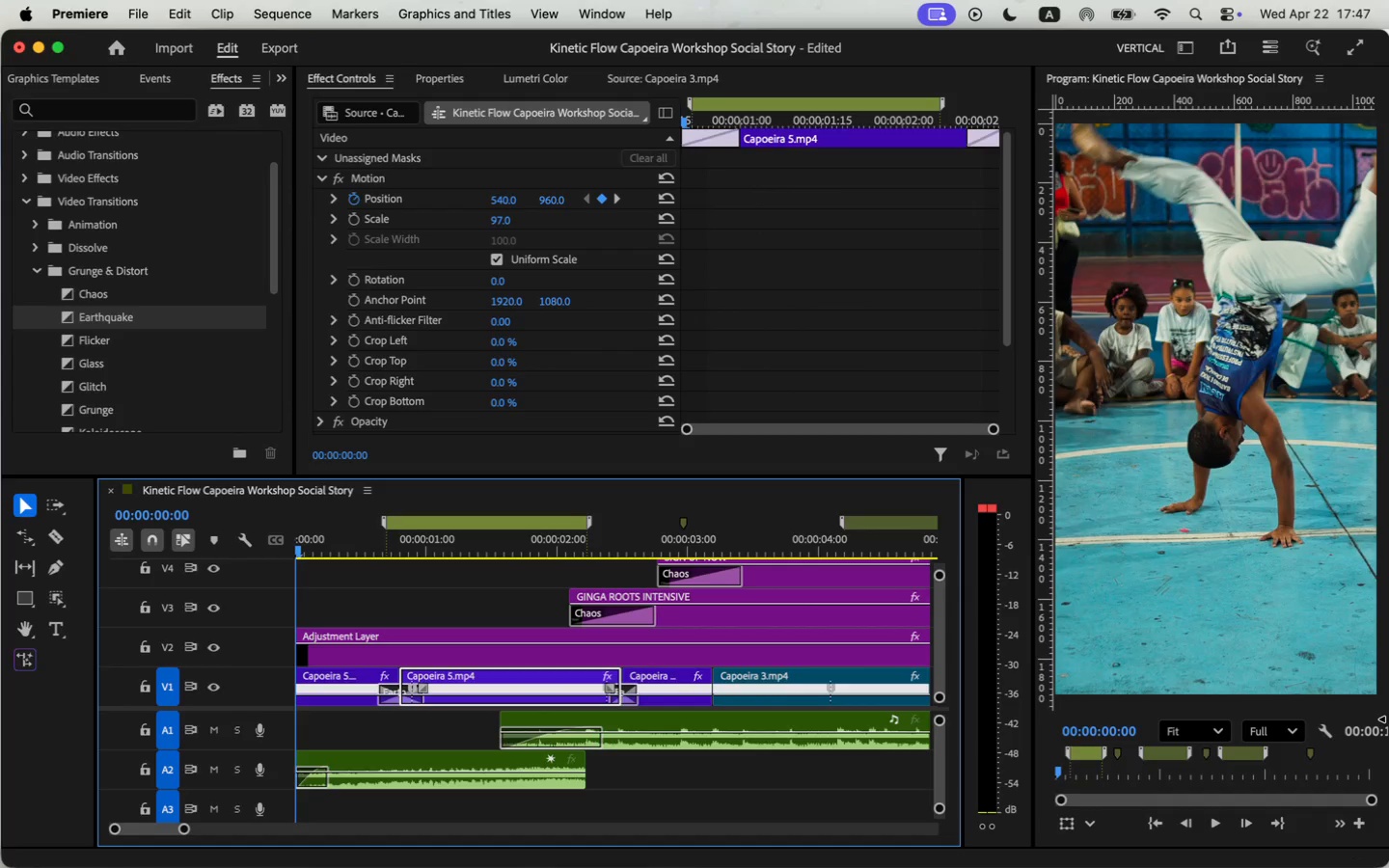 
left_click([1211, 827])
 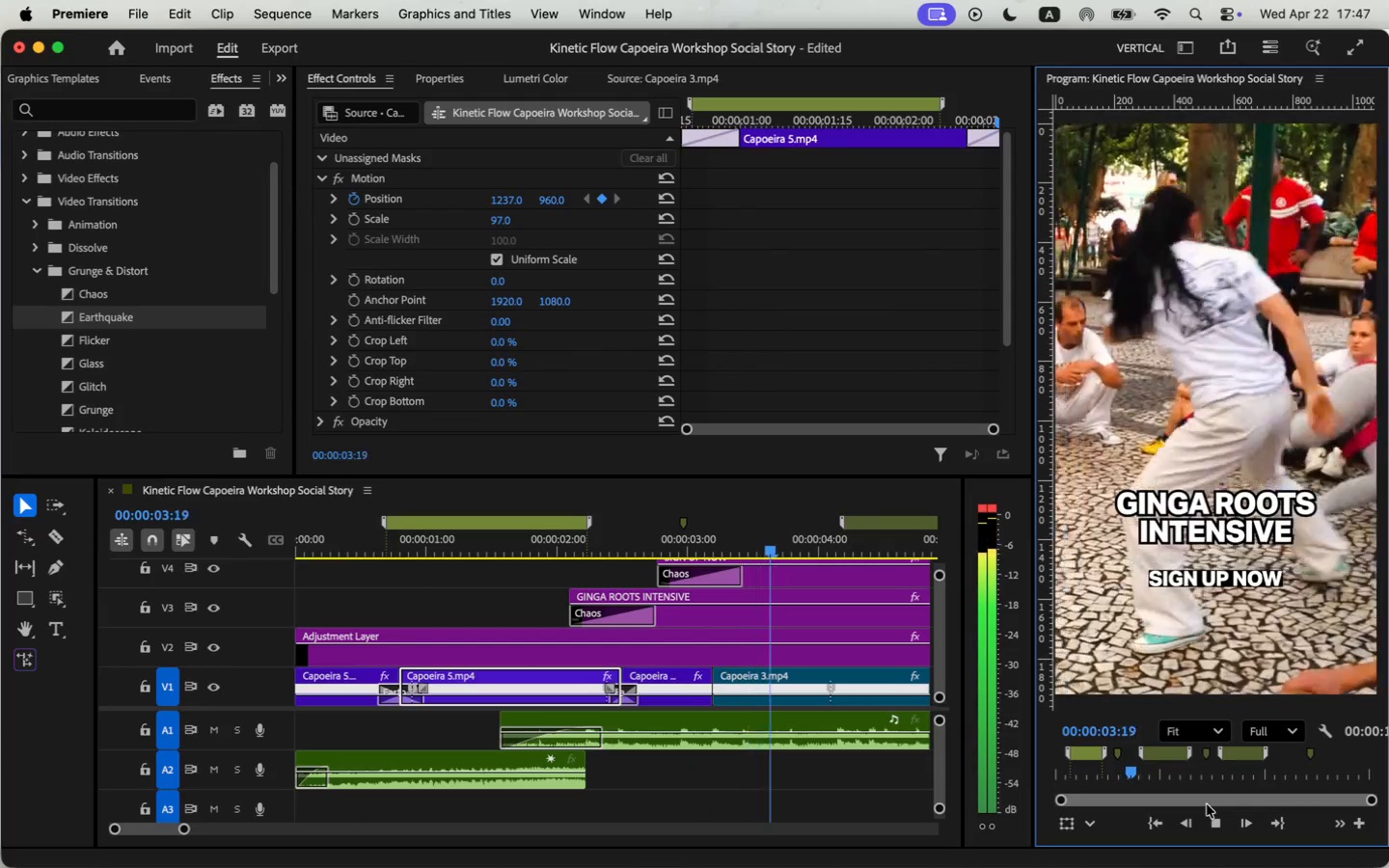 
wait(5.15)
 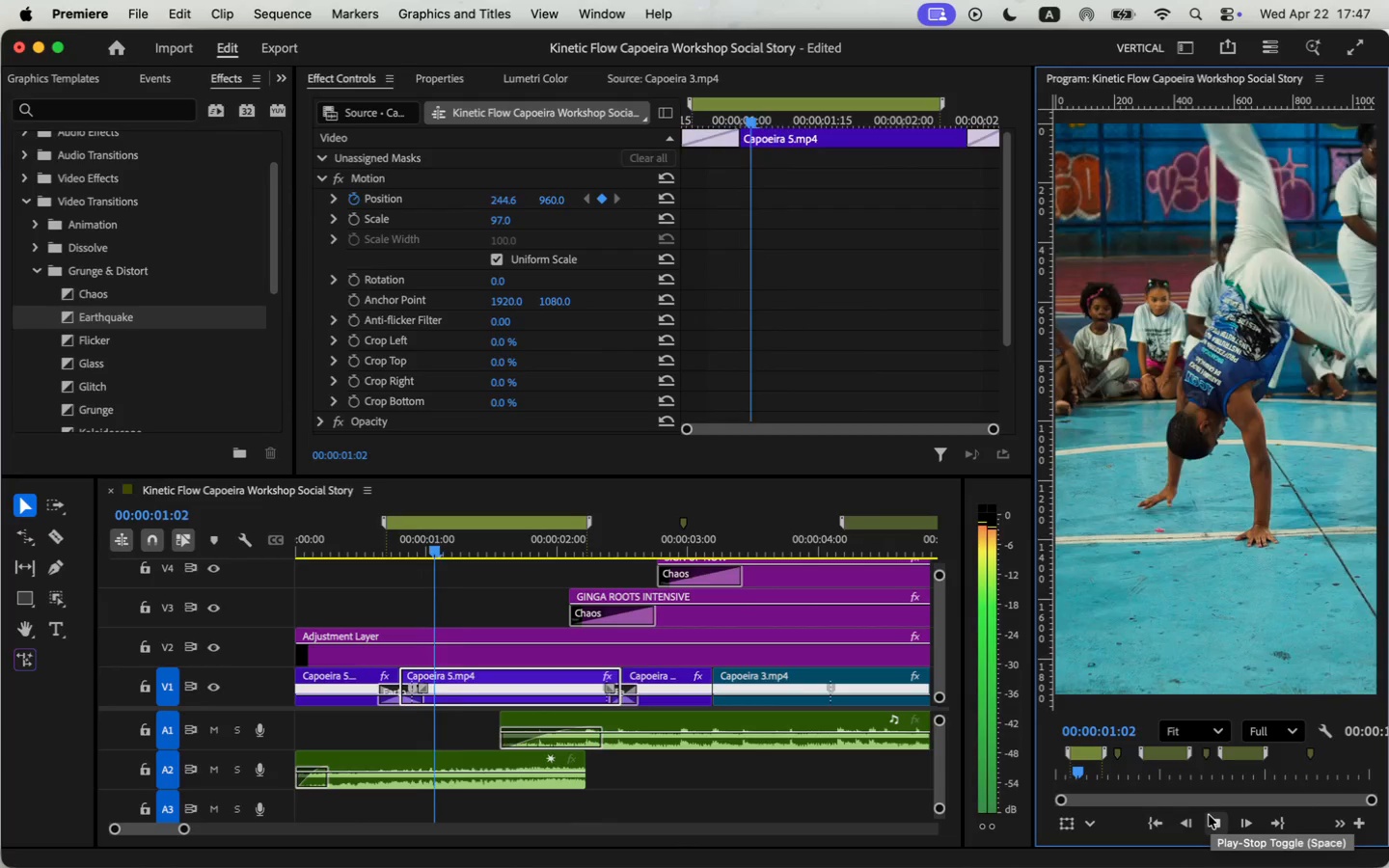 
key(Space)
 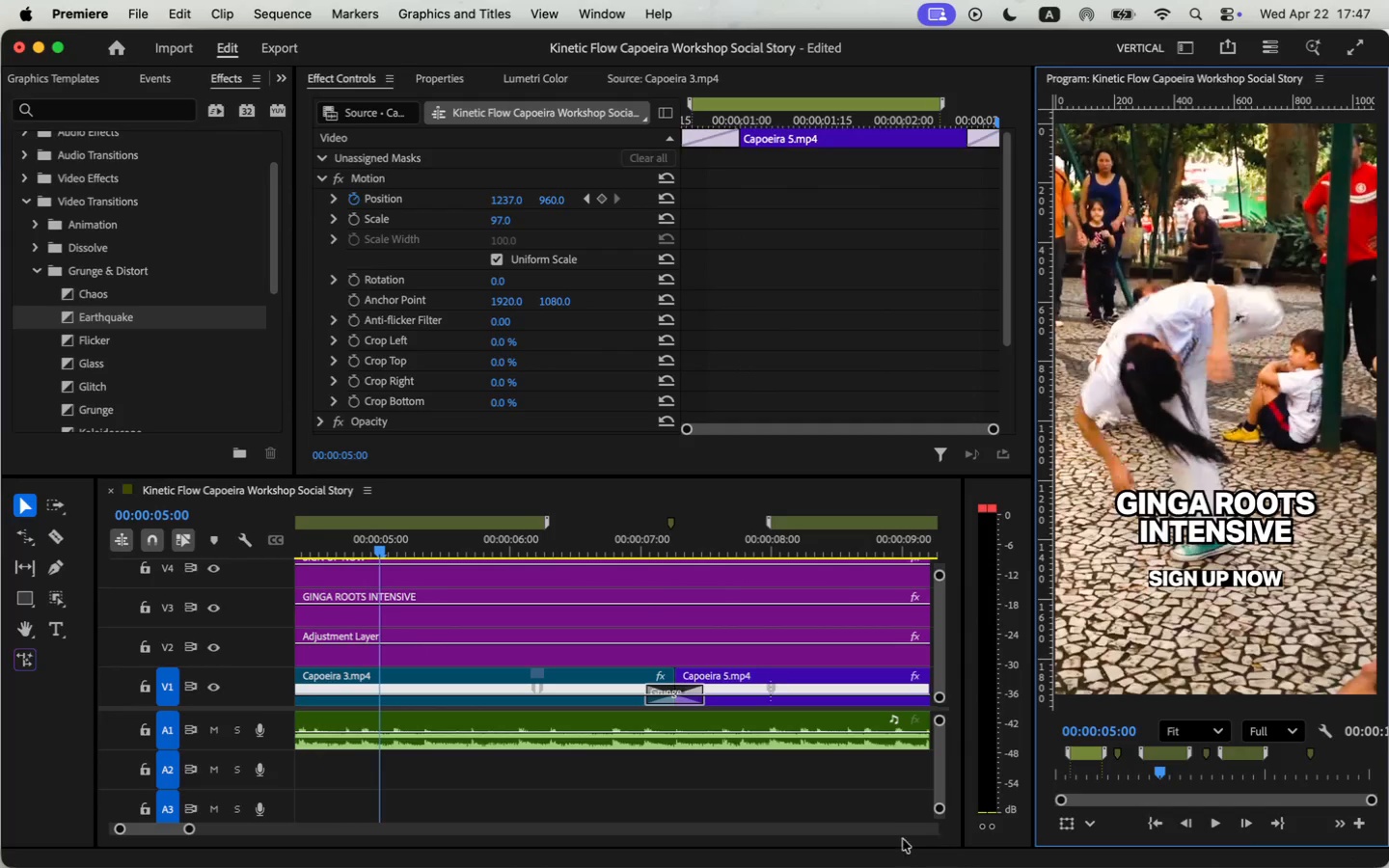 
left_click_drag(start_coordinate=[193, 828], to_coordinate=[206, 829])
 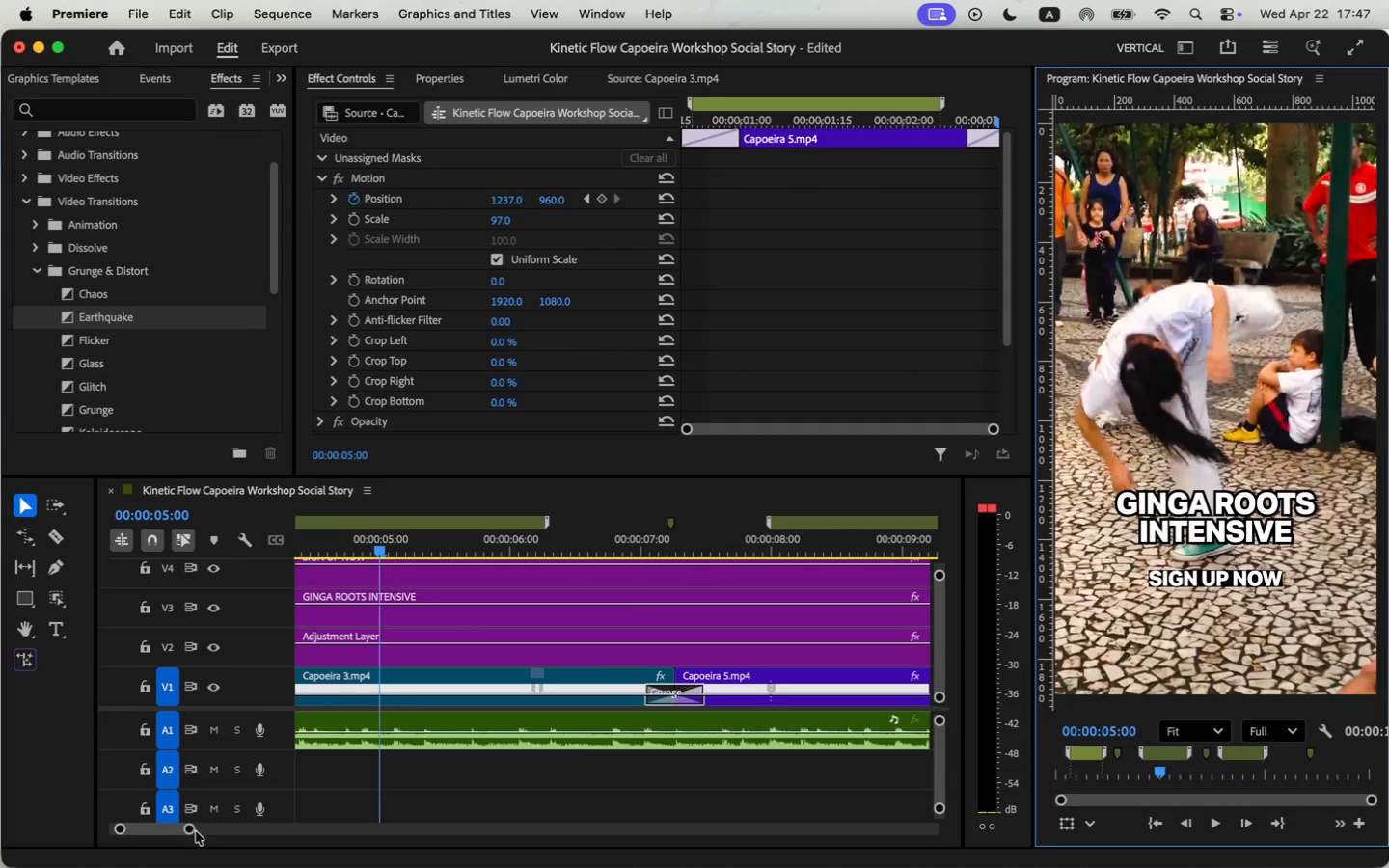 
left_click_drag(start_coordinate=[419, 574], to_coordinate=[477, 583])
 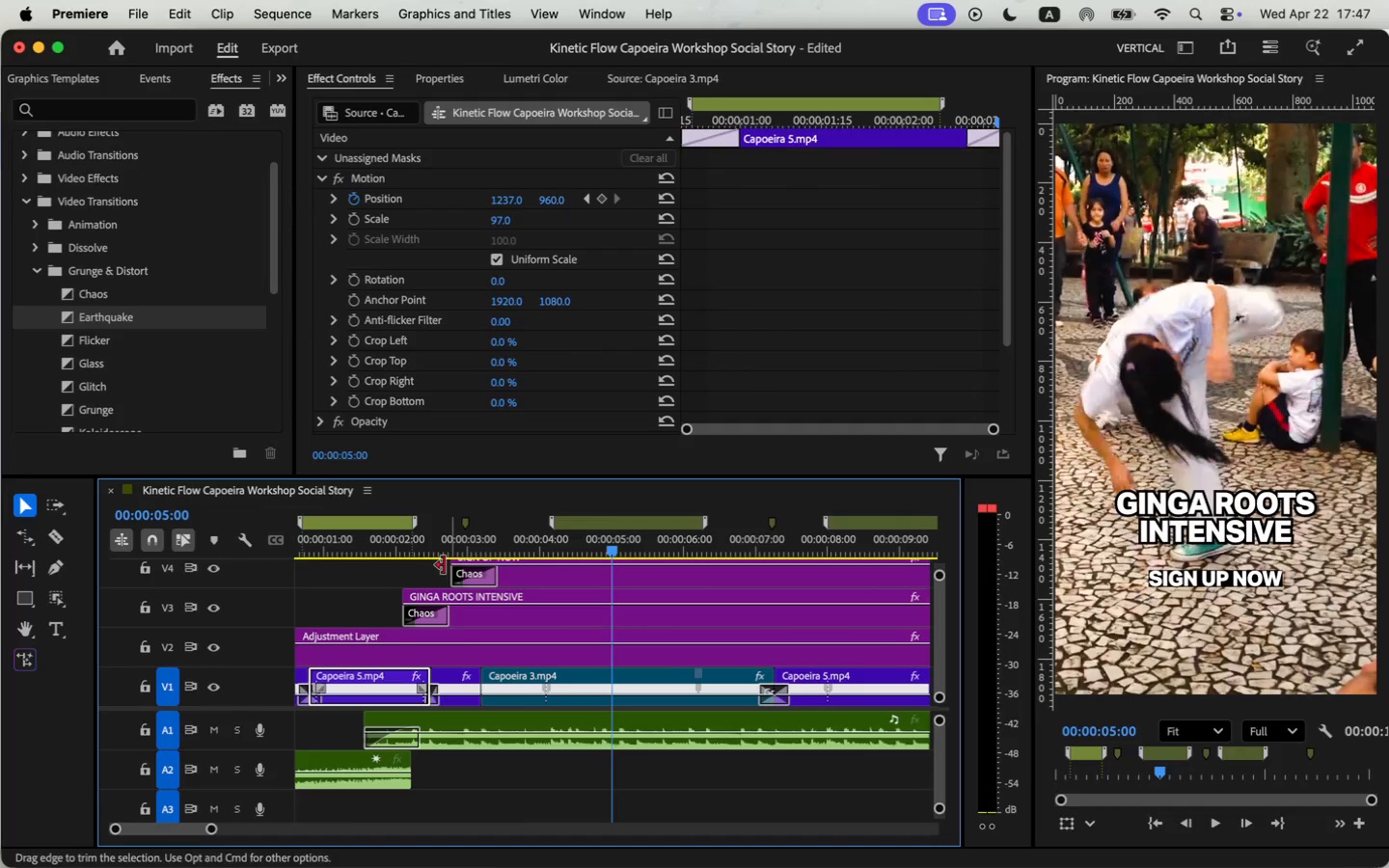 
left_click_drag(start_coordinate=[415, 569], to_coordinate=[505, 596])
 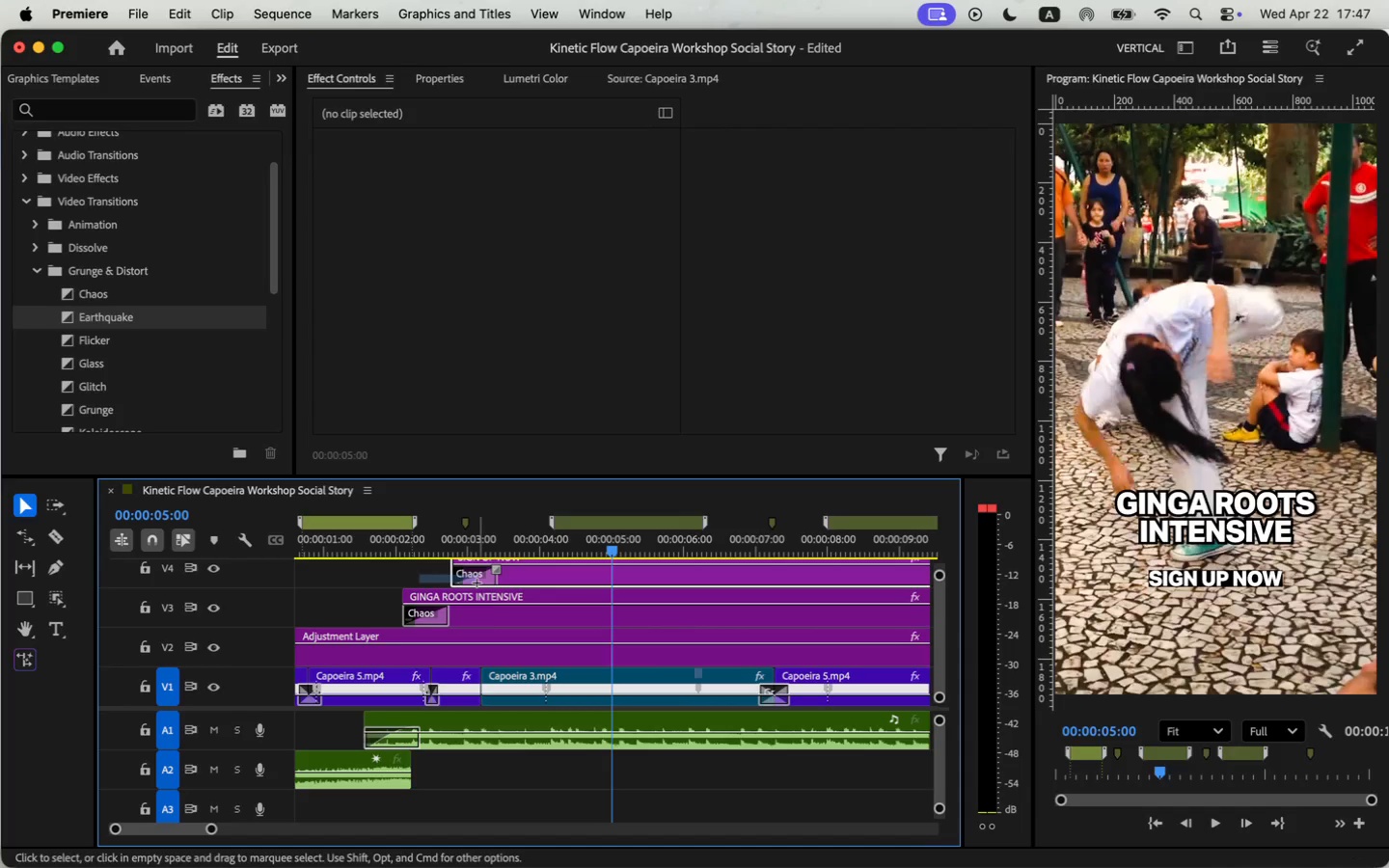 
left_click_drag(start_coordinate=[492, 613], to_coordinate=[520, 612])
 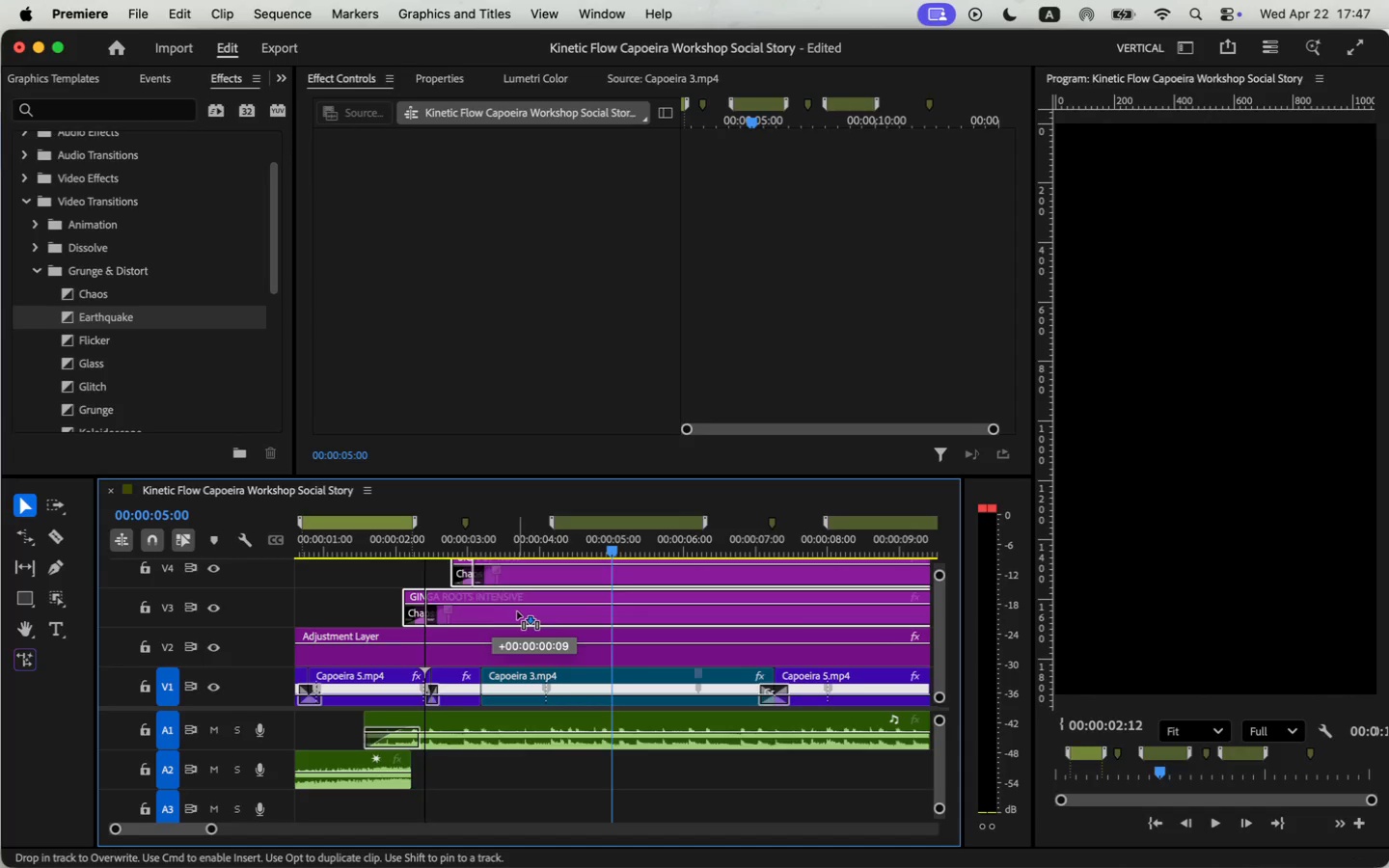 
left_click_drag(start_coordinate=[450, 537], to_coordinate=[275, 573])
 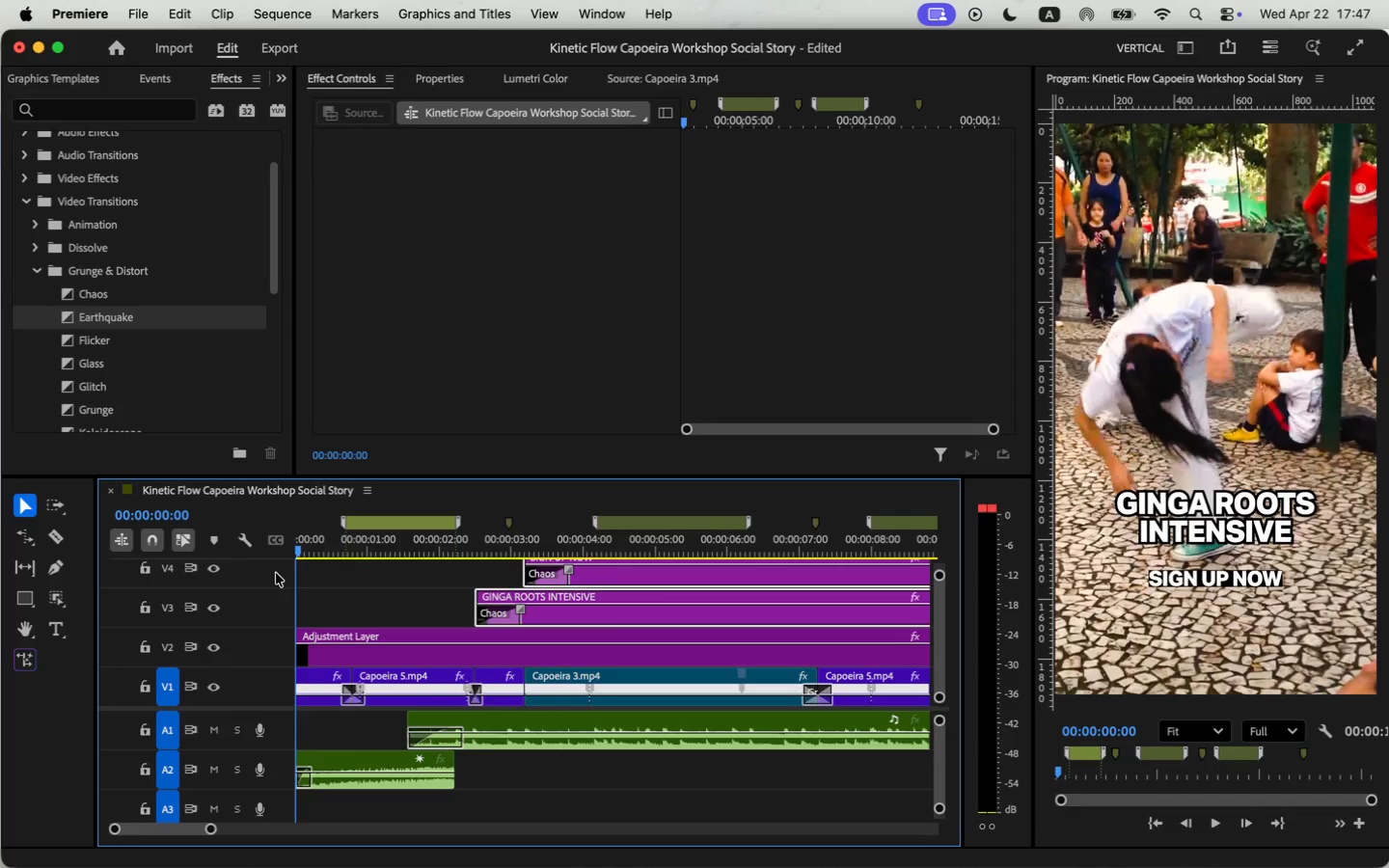 
key(Space)
 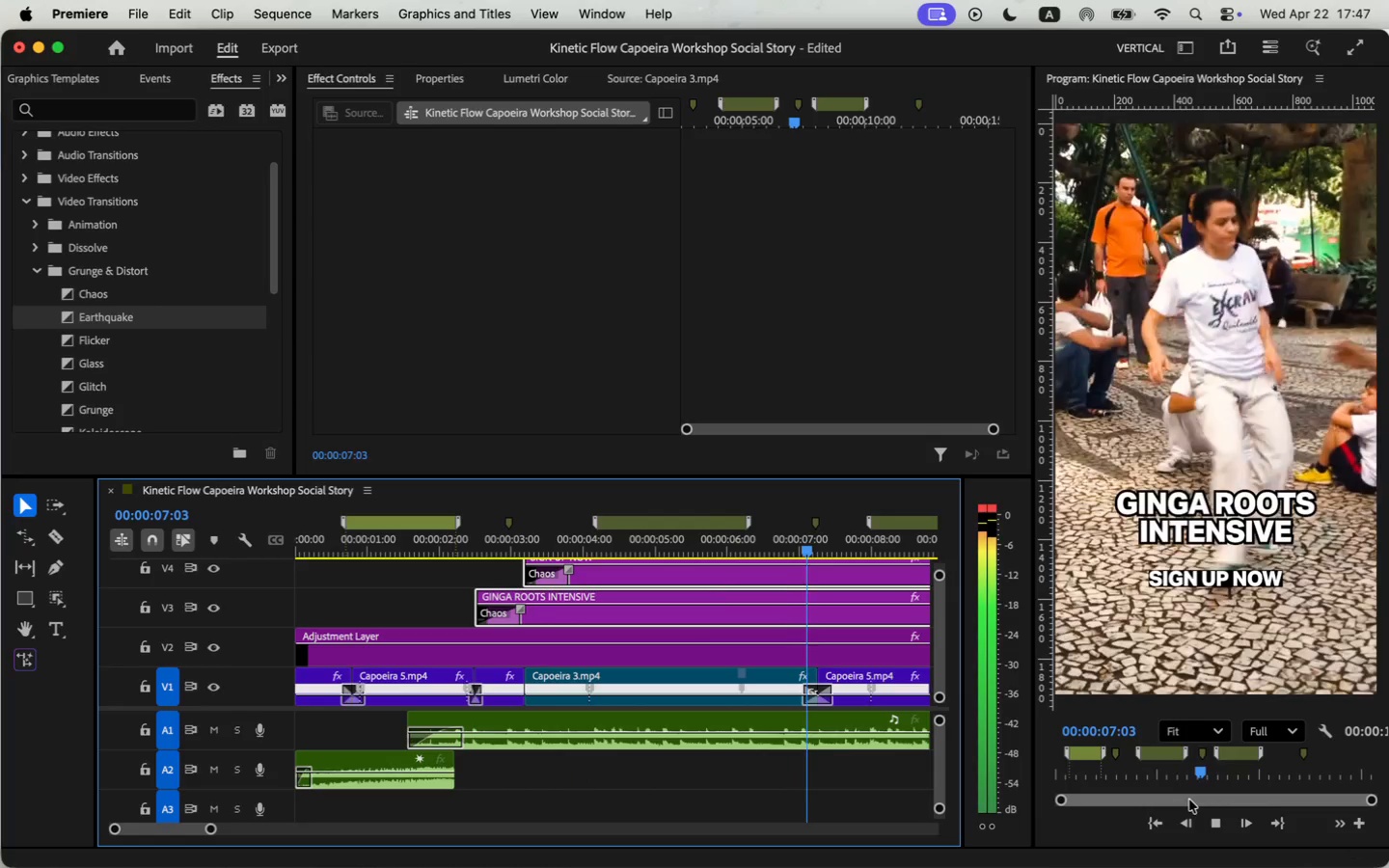 
wait(13.05)
 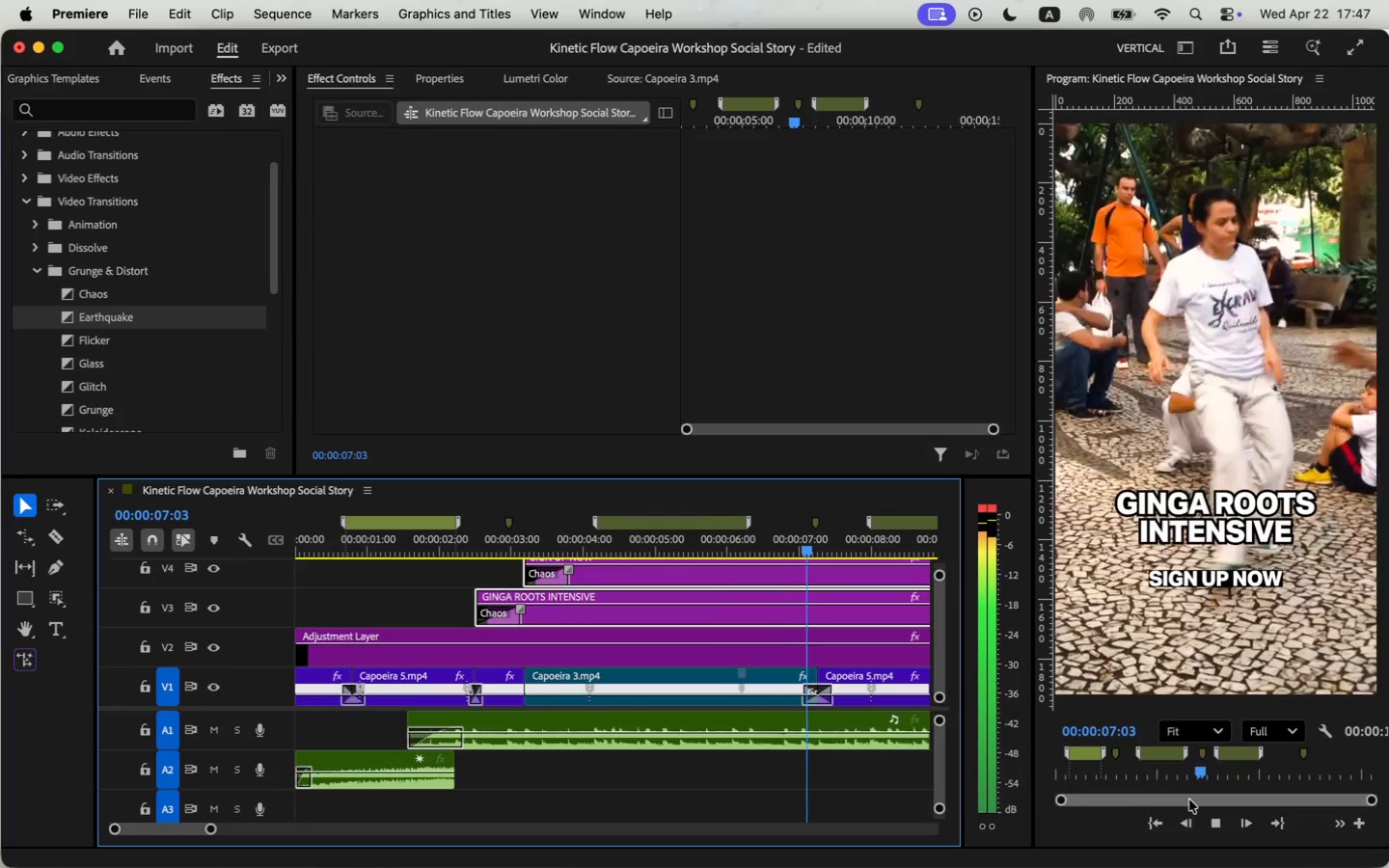 
key(Space)
 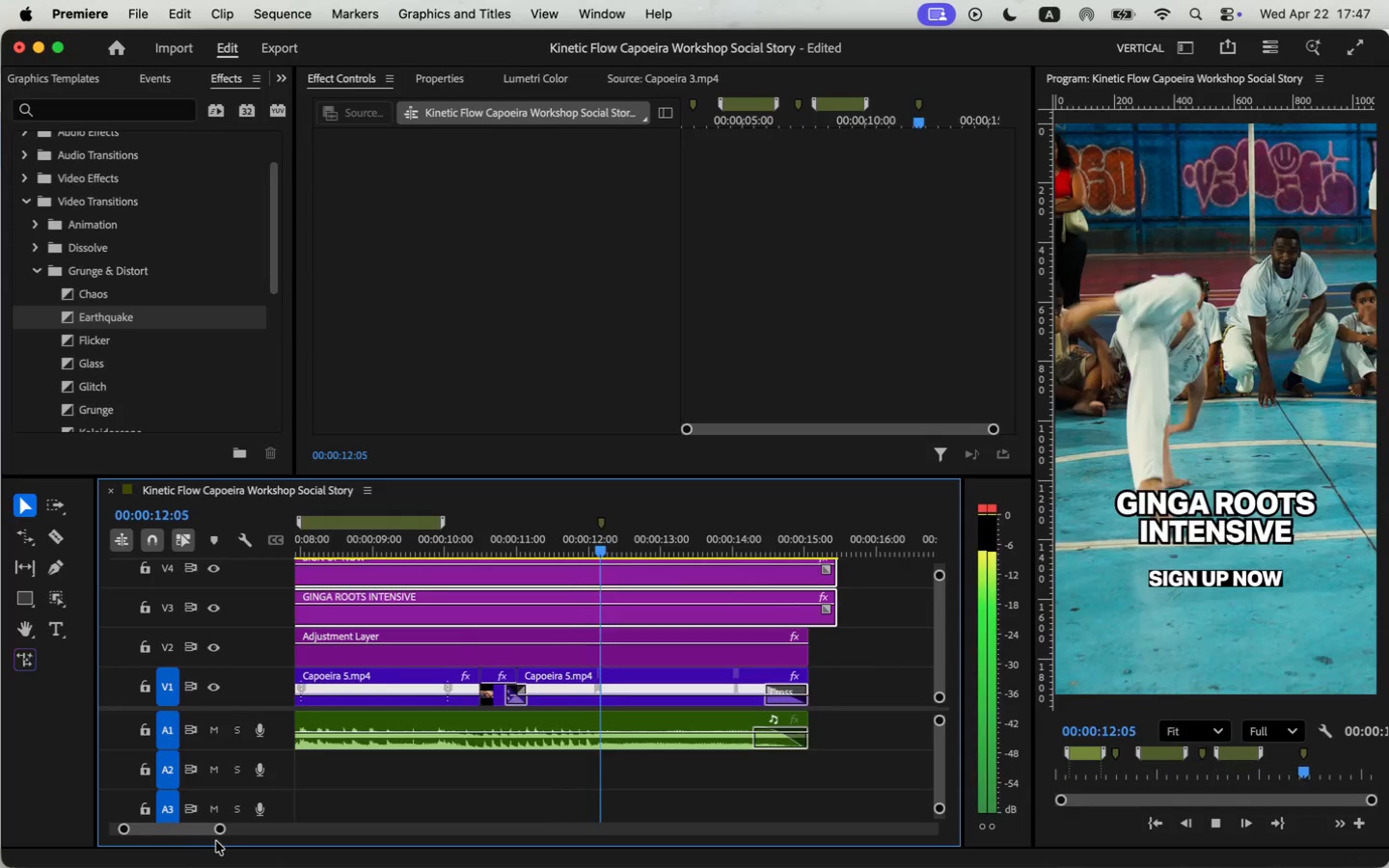 
left_click_drag(start_coordinate=[606, 542], to_coordinate=[593, 553])
 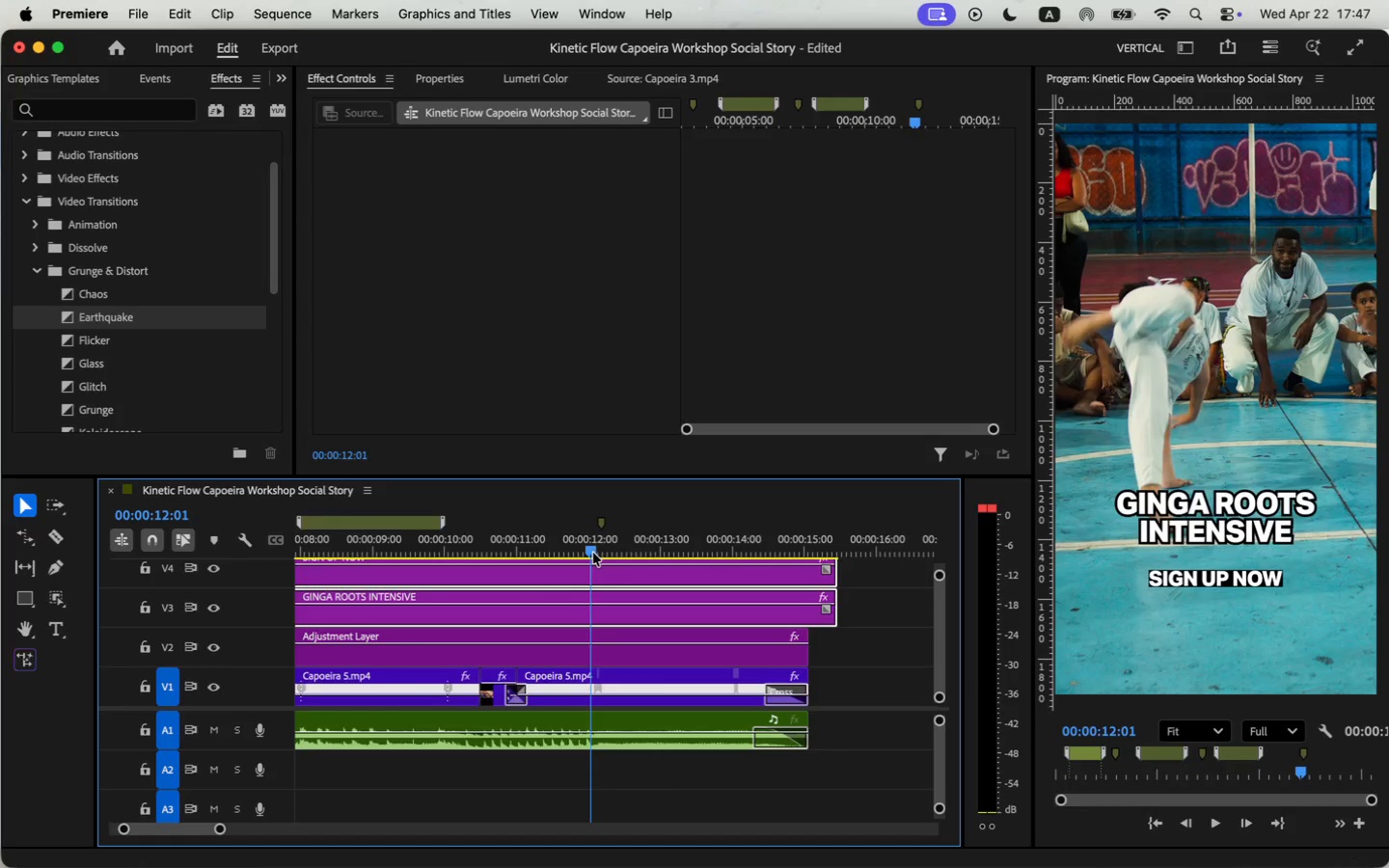 
key(C)
 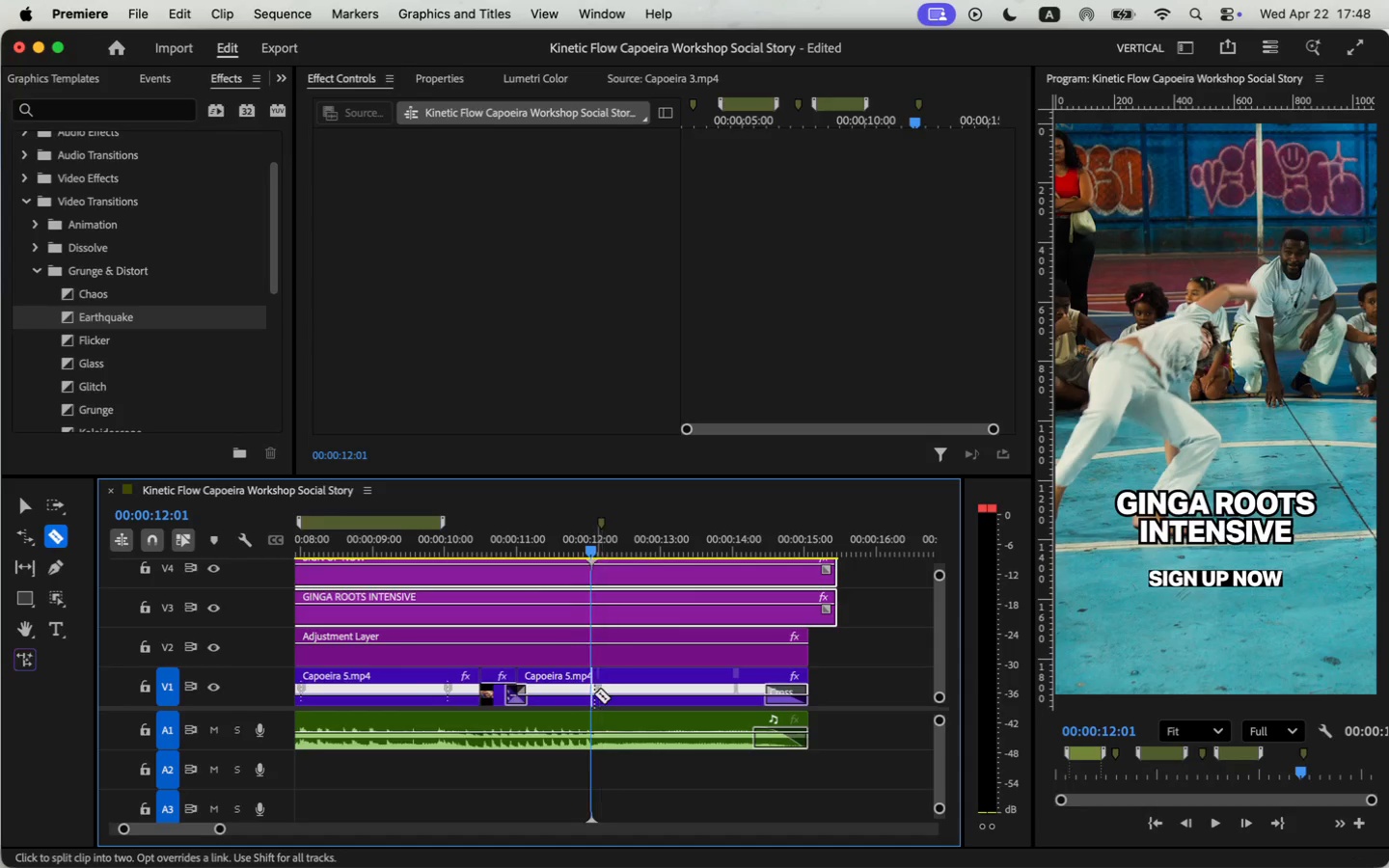 
left_click([589, 692])
 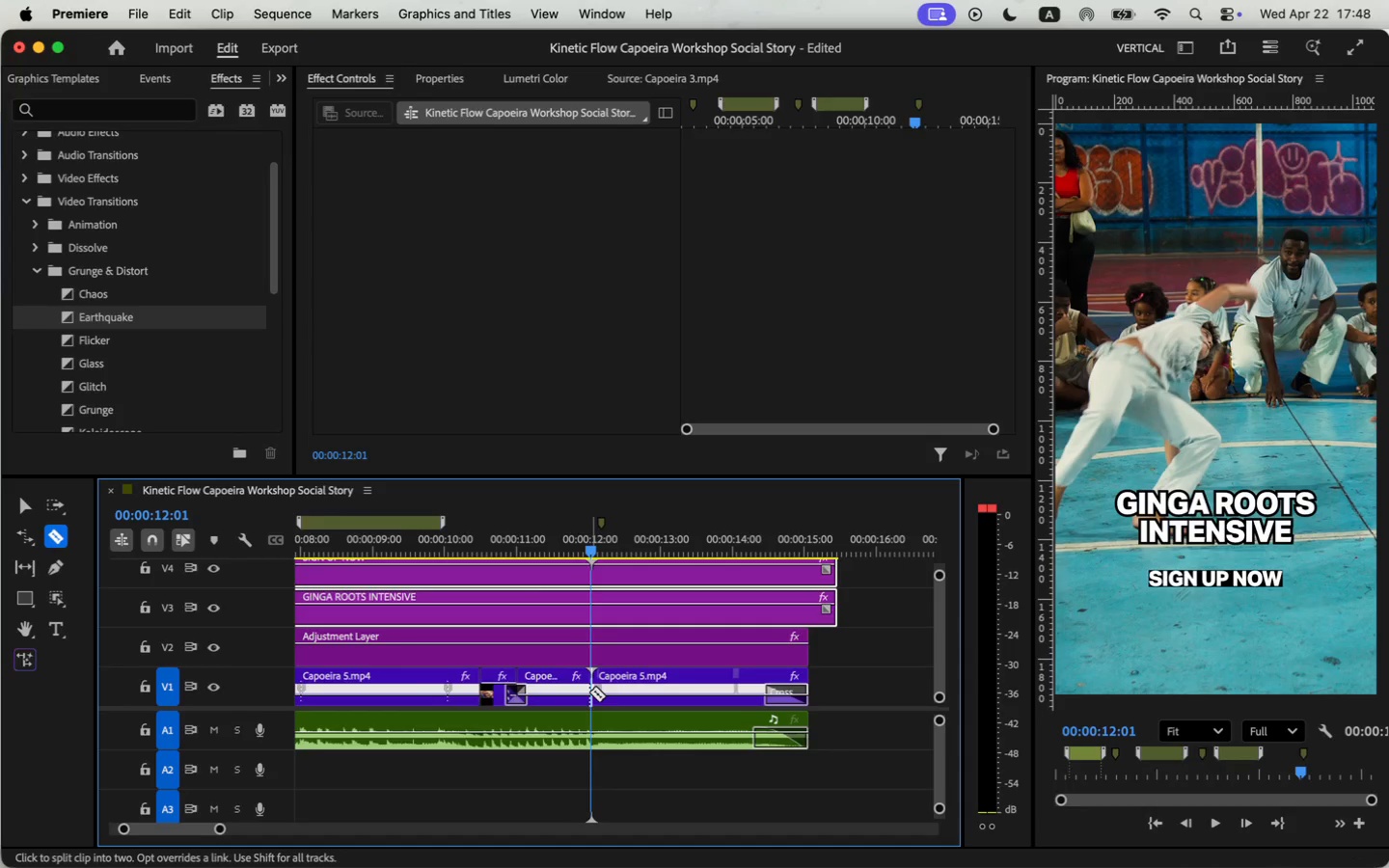 
key(V)
 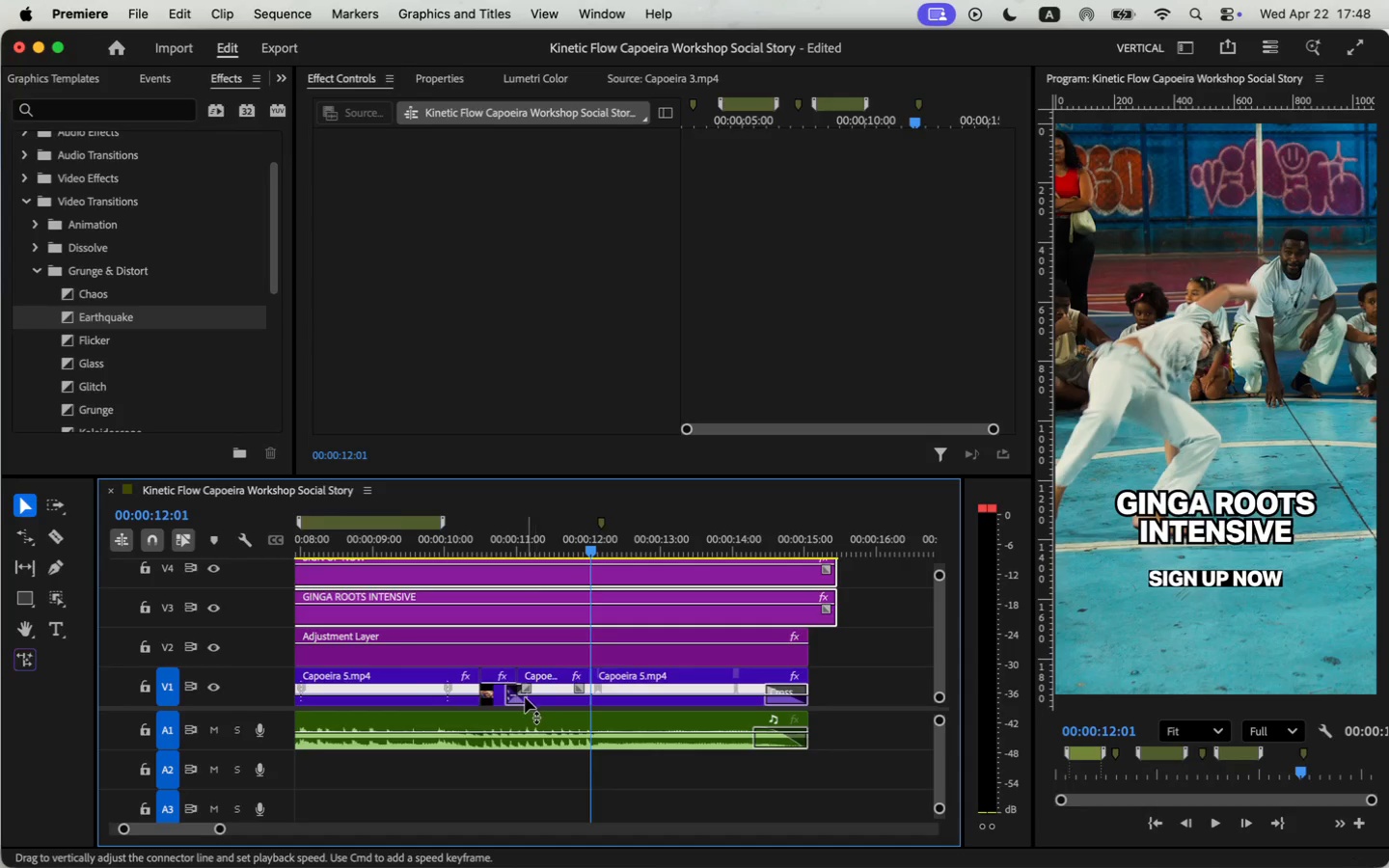 
left_click([519, 697])
 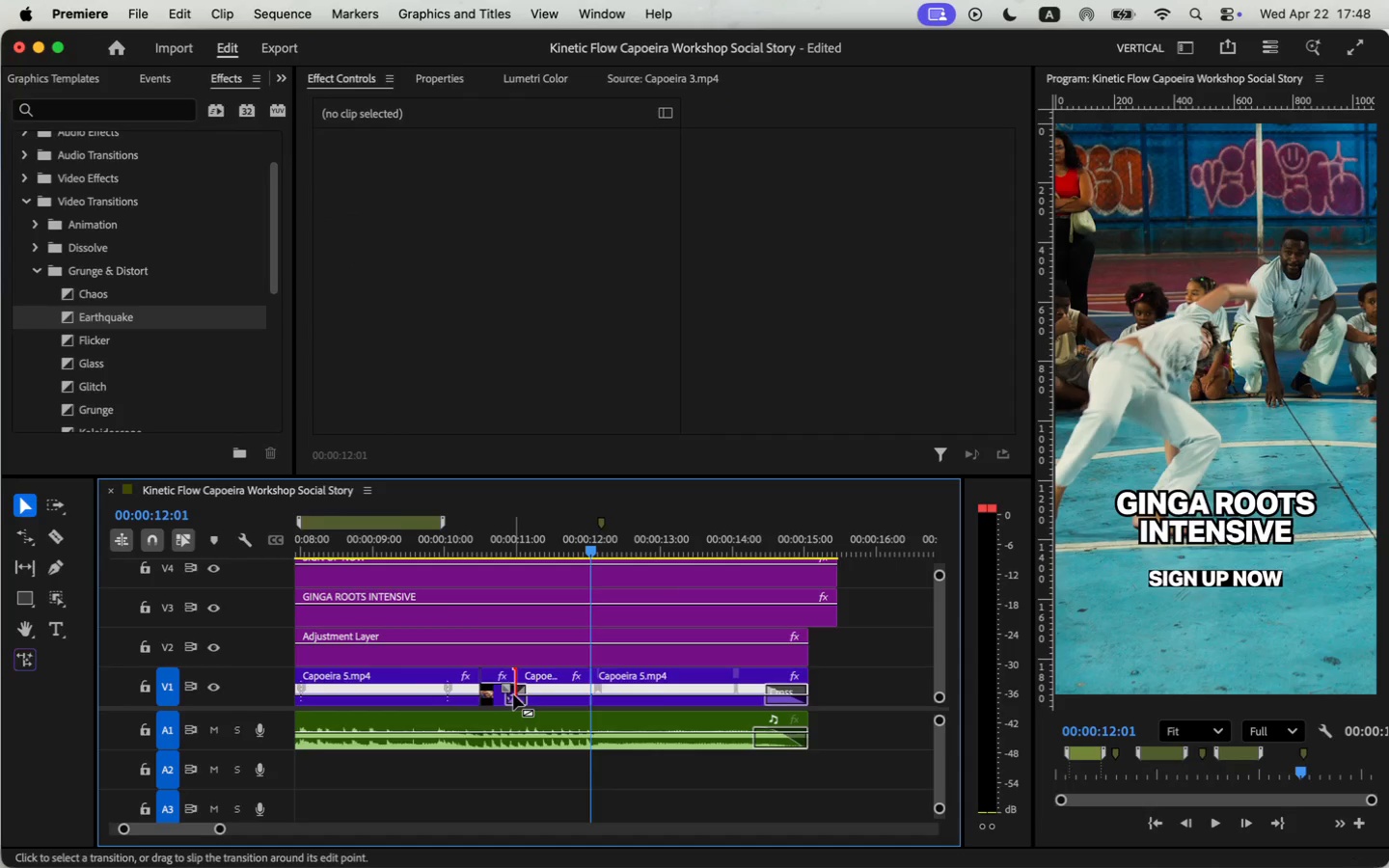 
left_click([516, 690])
 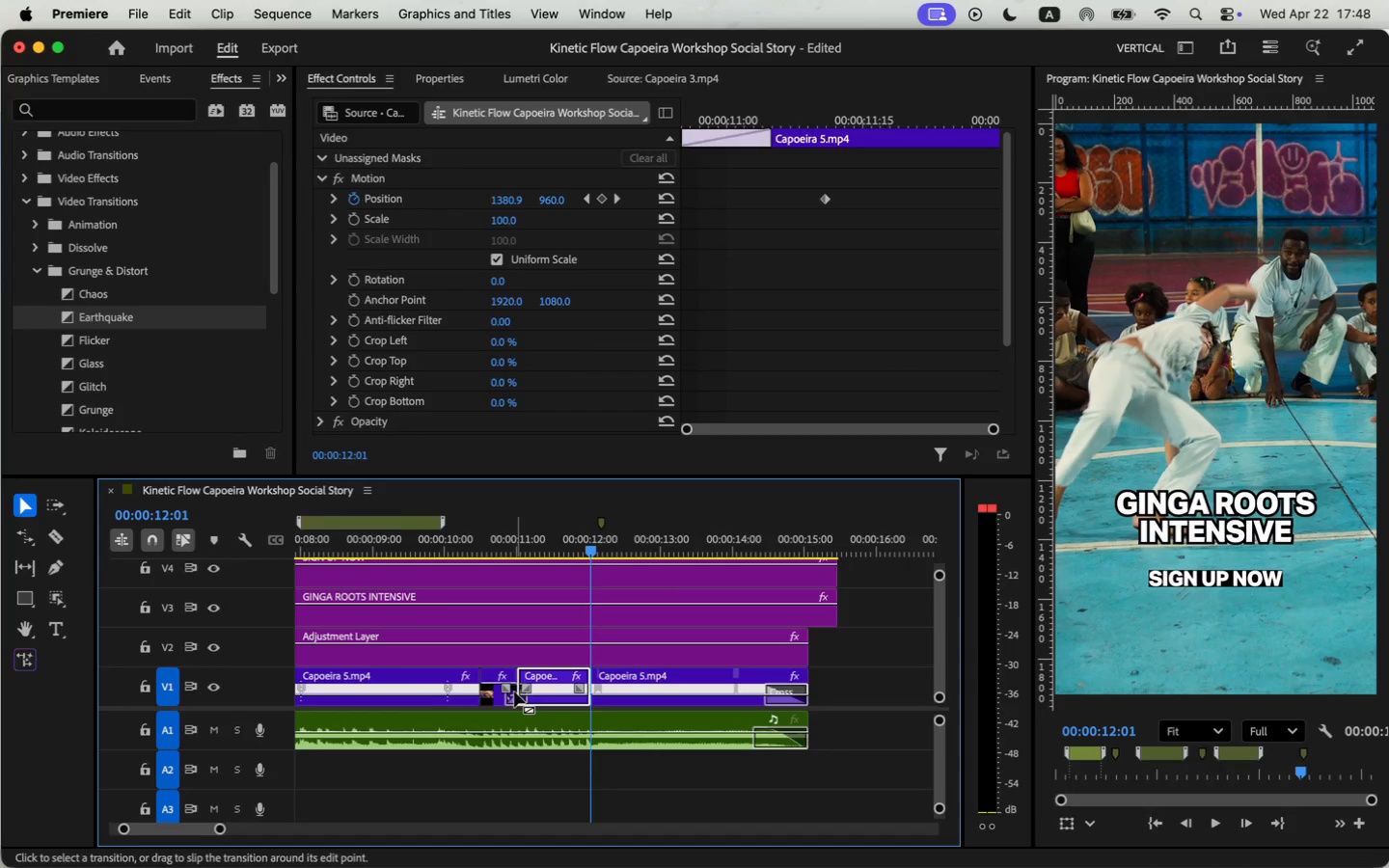 
left_click([512, 693])
 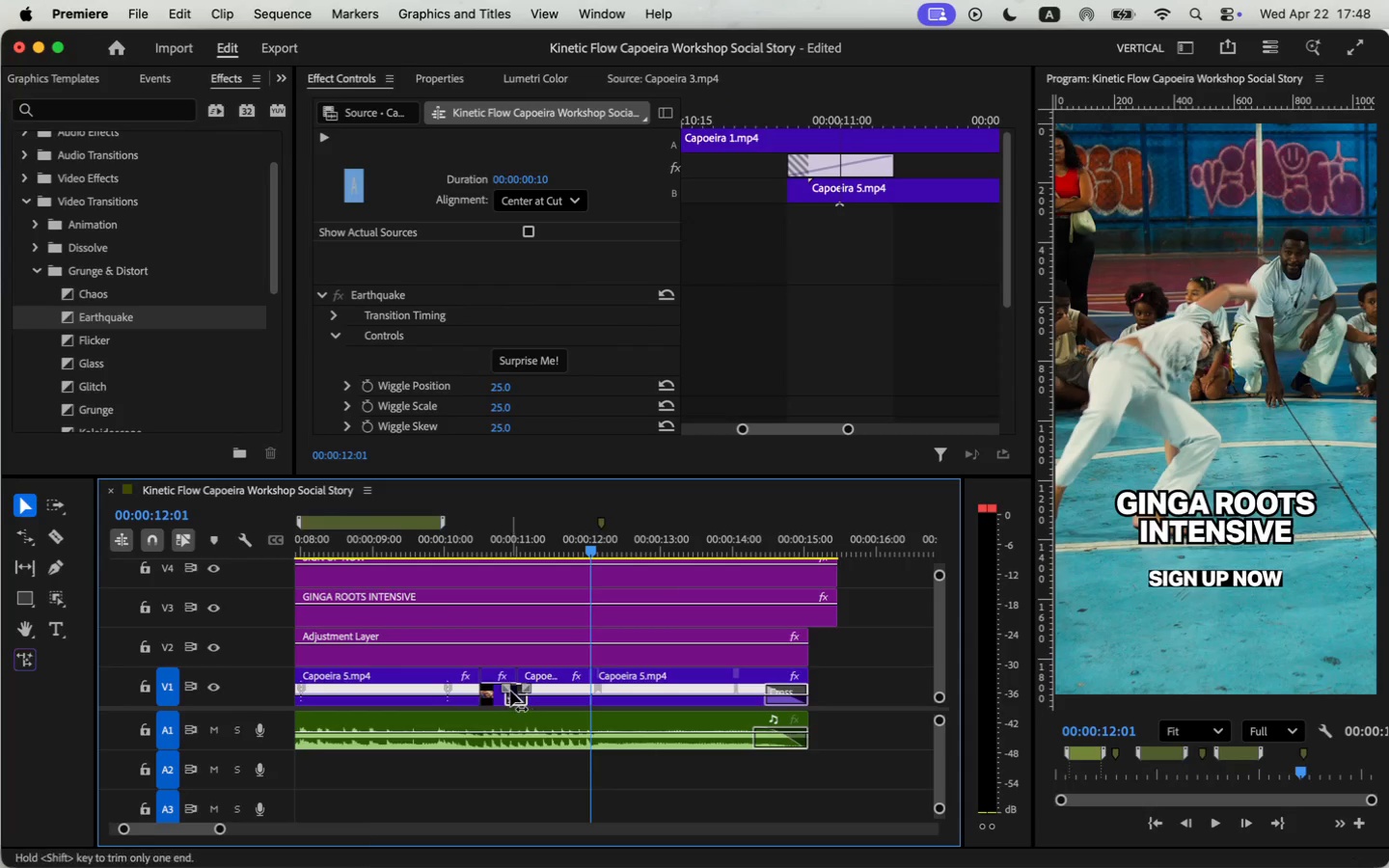 
key(Backspace)
 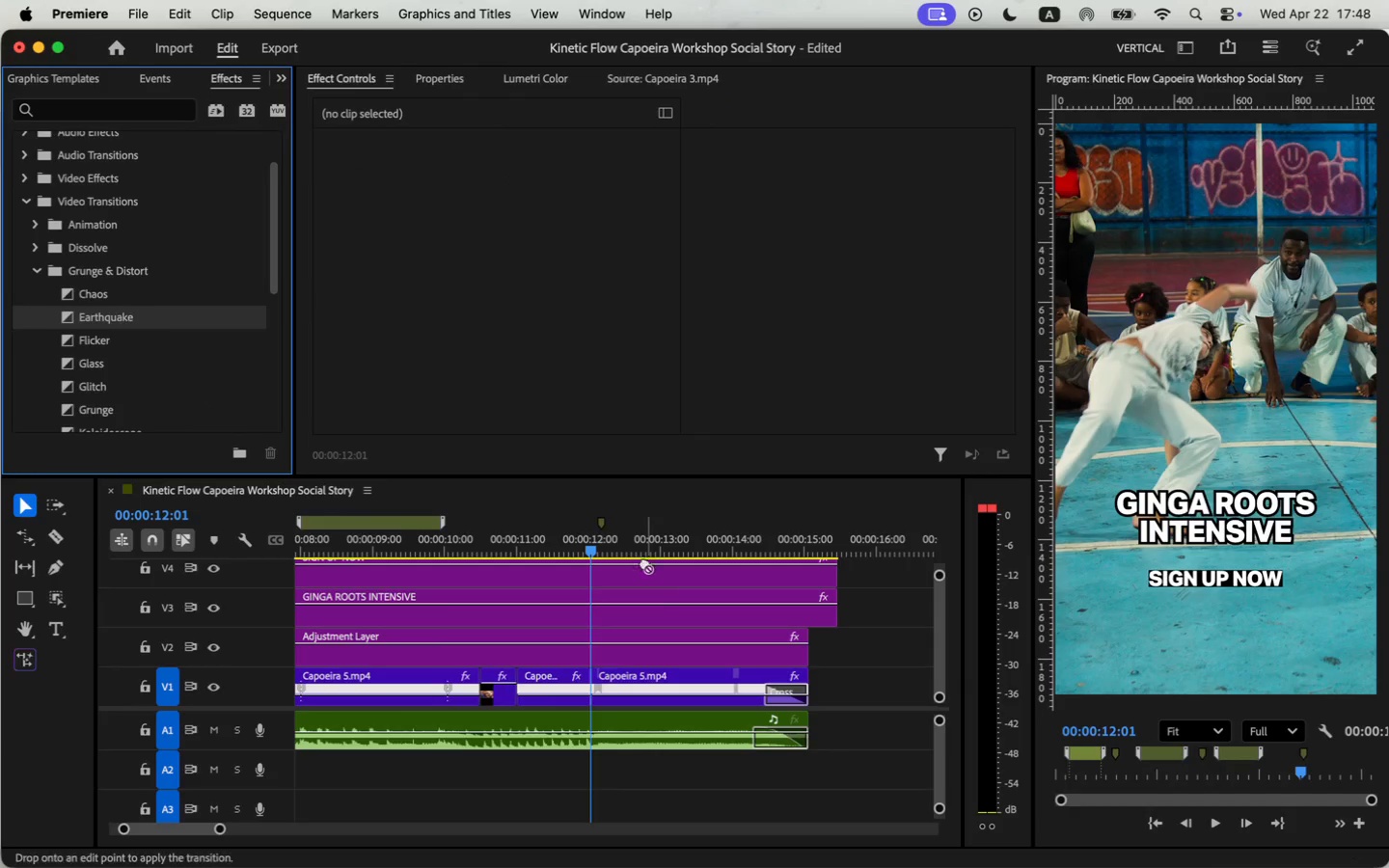 
left_click_drag(start_coordinate=[121, 314], to_coordinate=[589, 694])
 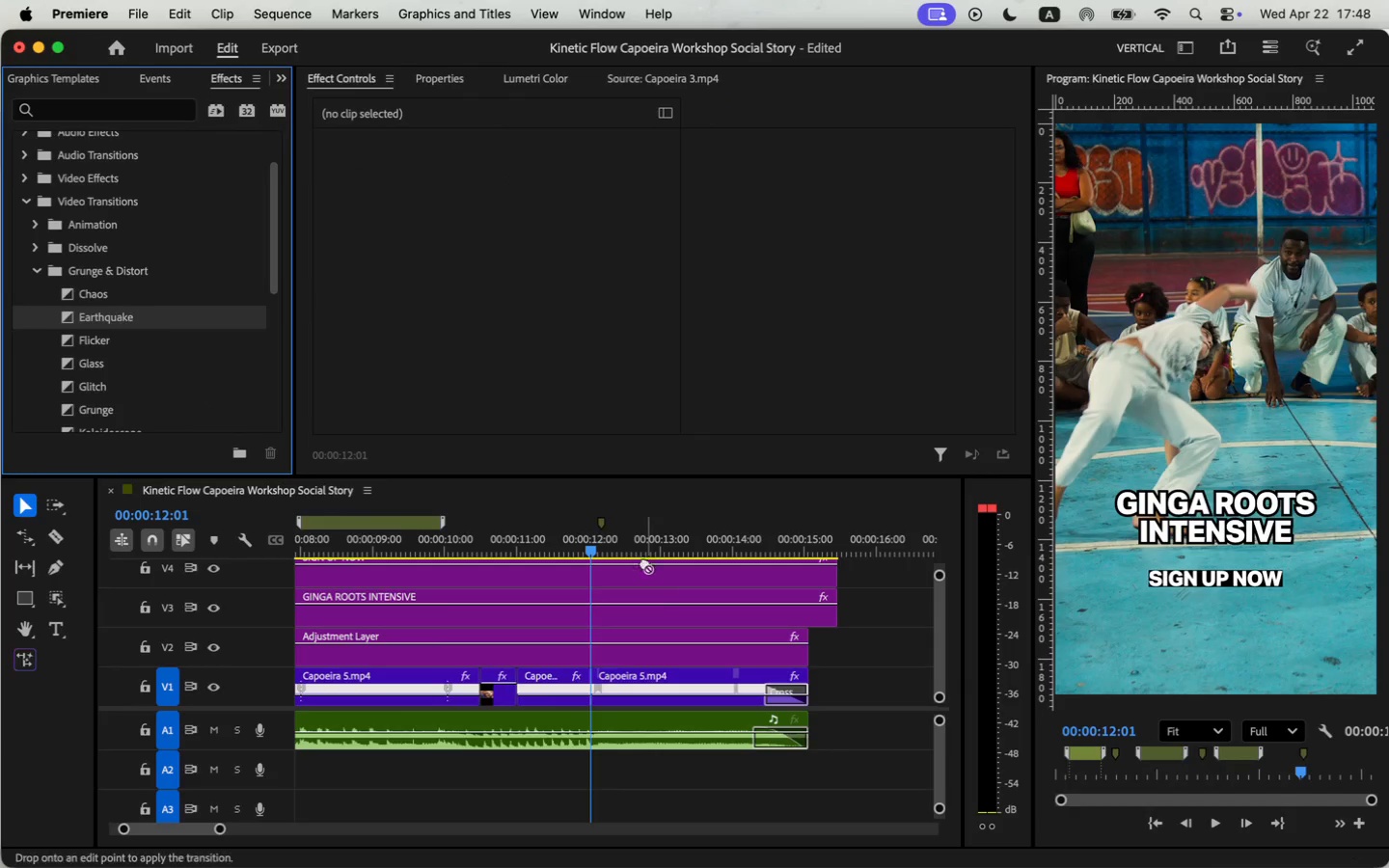 
left_click_drag(start_coordinate=[563, 688], to_coordinate=[582, 688])
 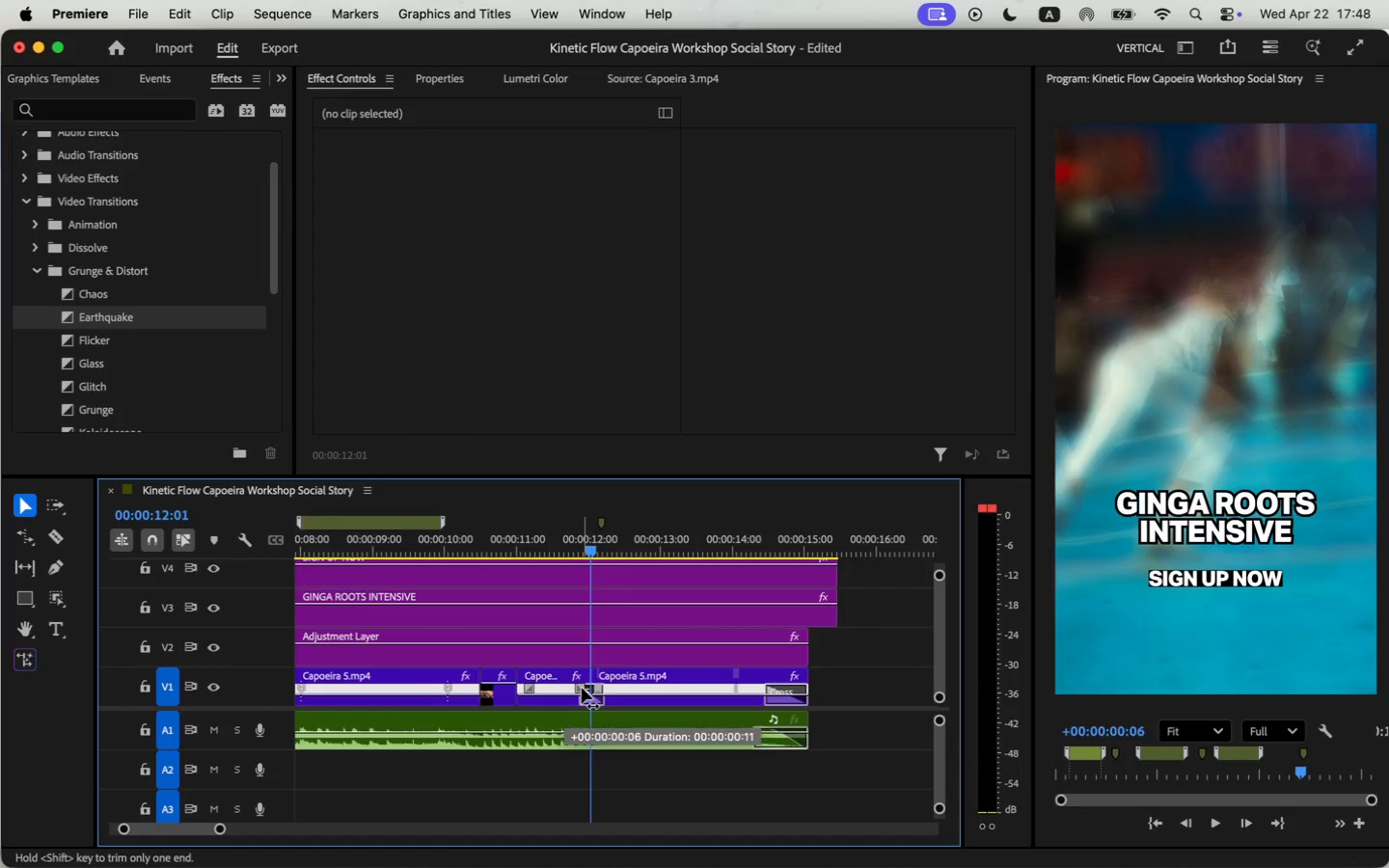 
left_click([562, 531])
 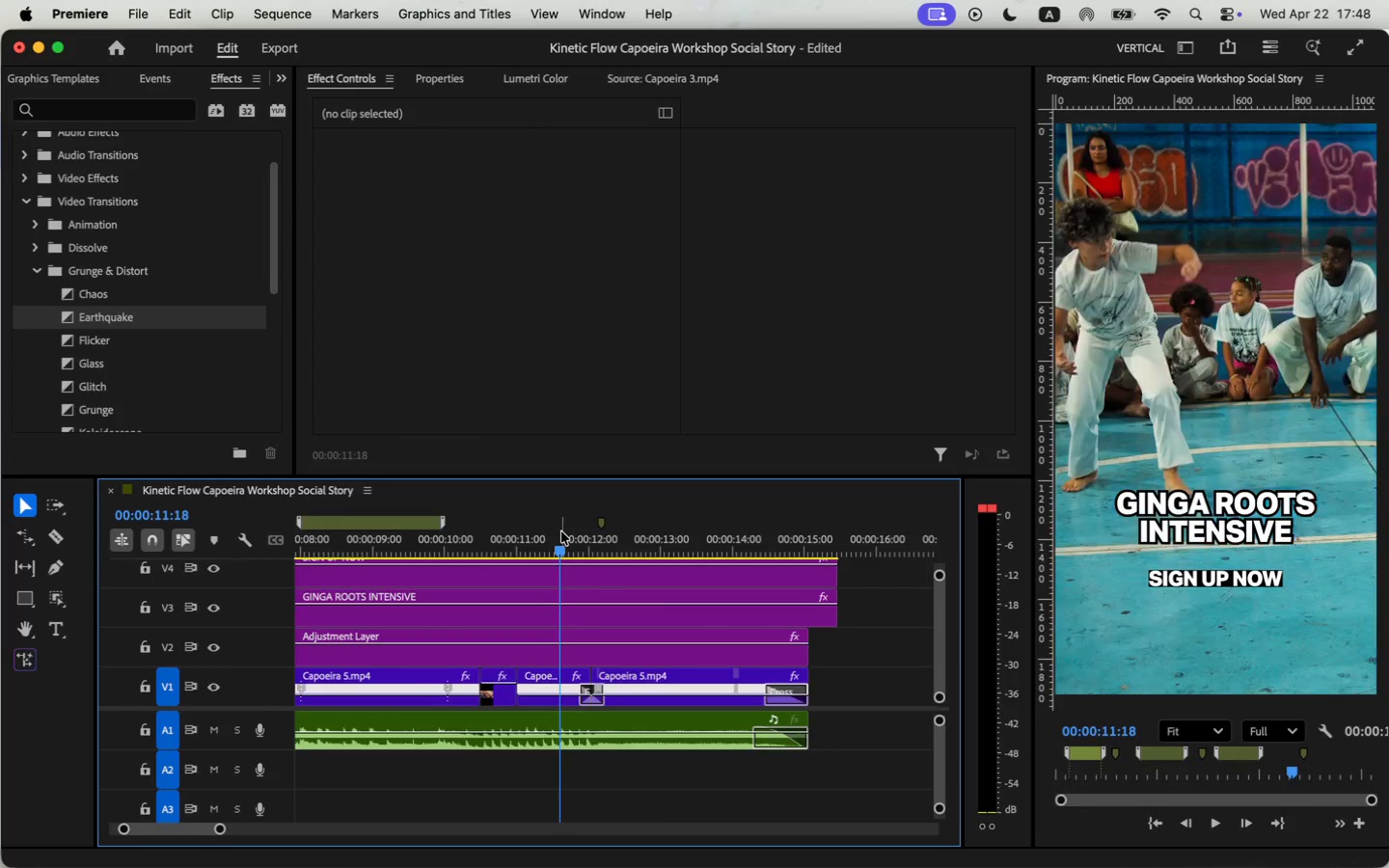 
key(Space)
 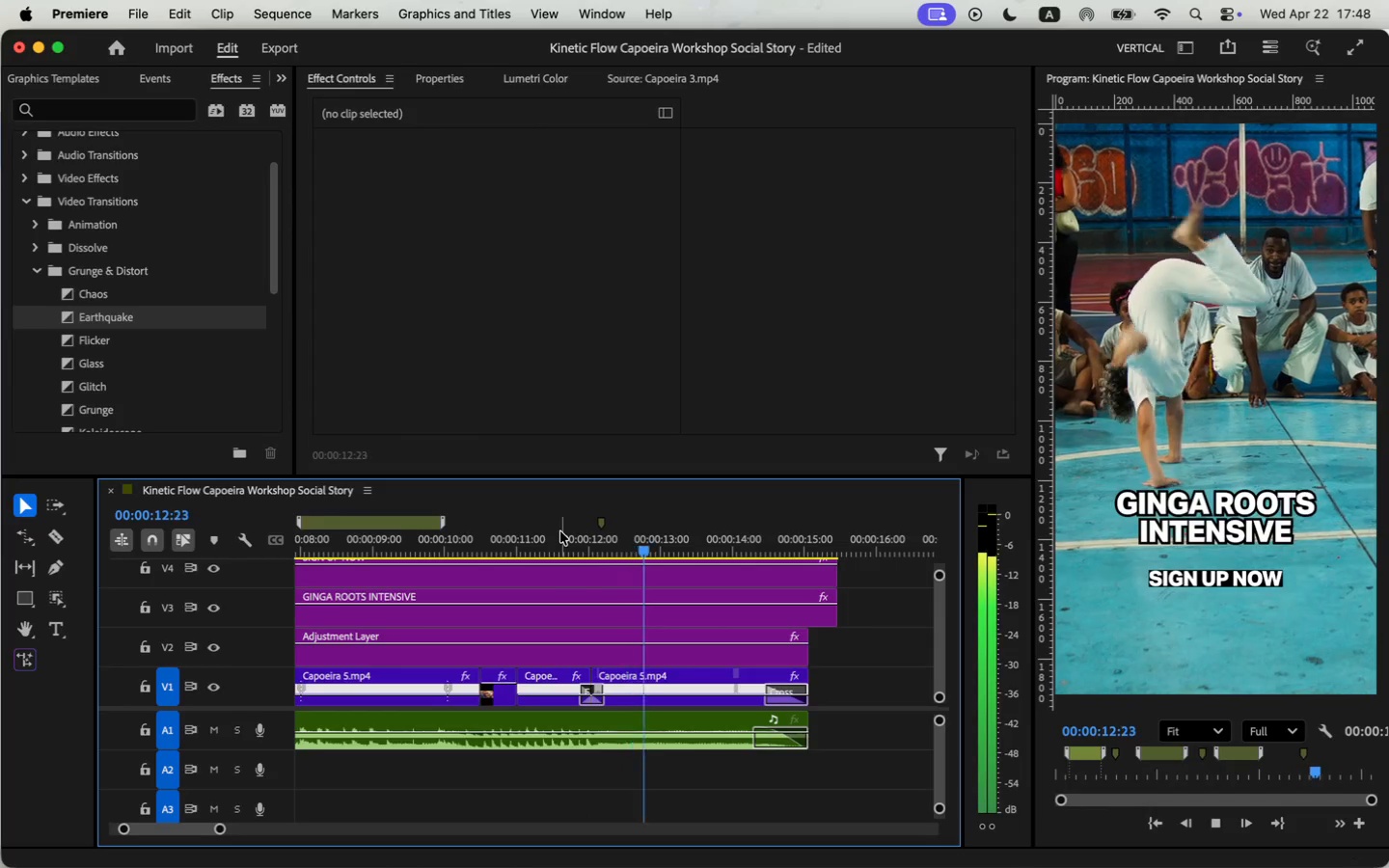 
key(Space)
 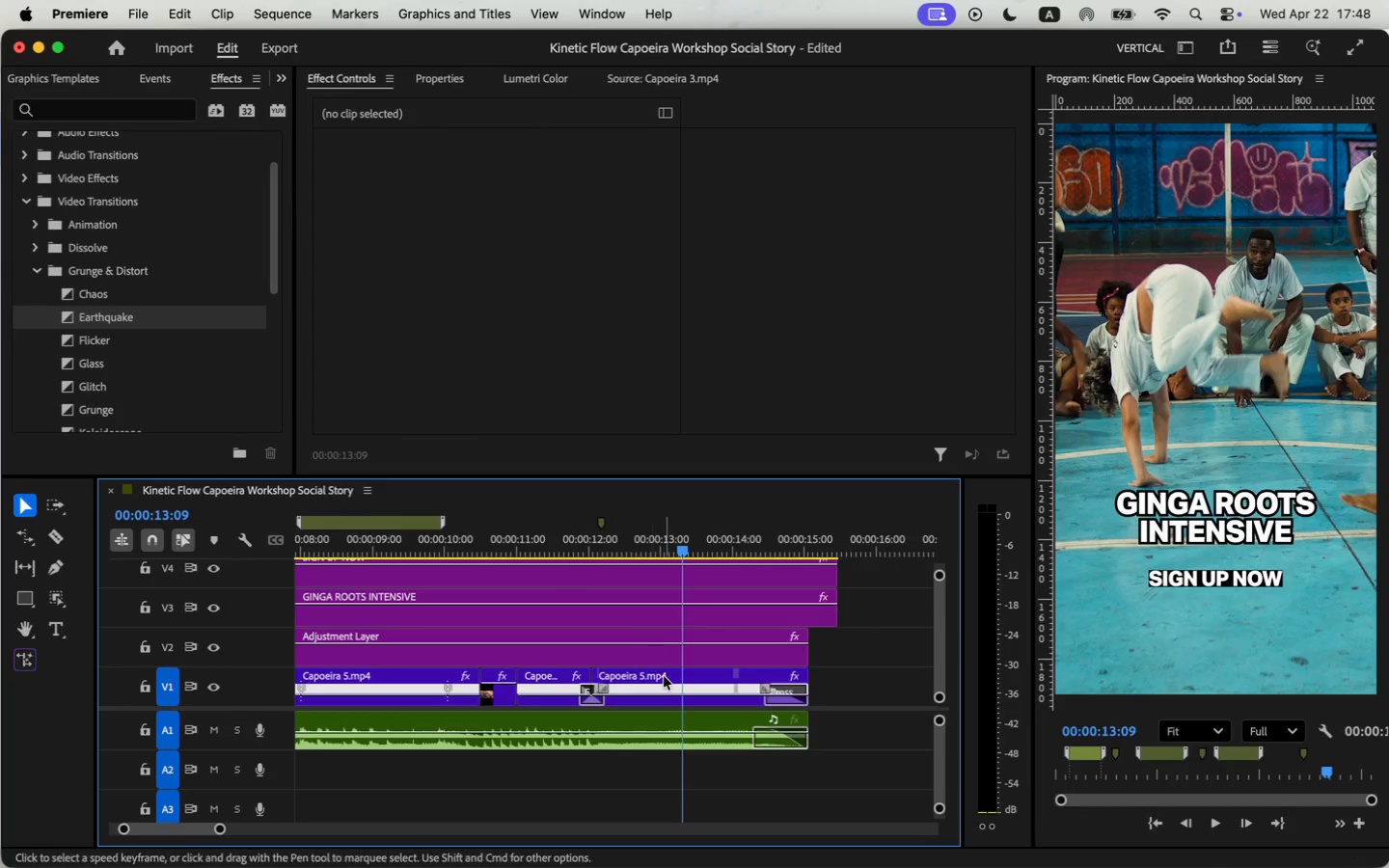 
left_click([664, 675])
 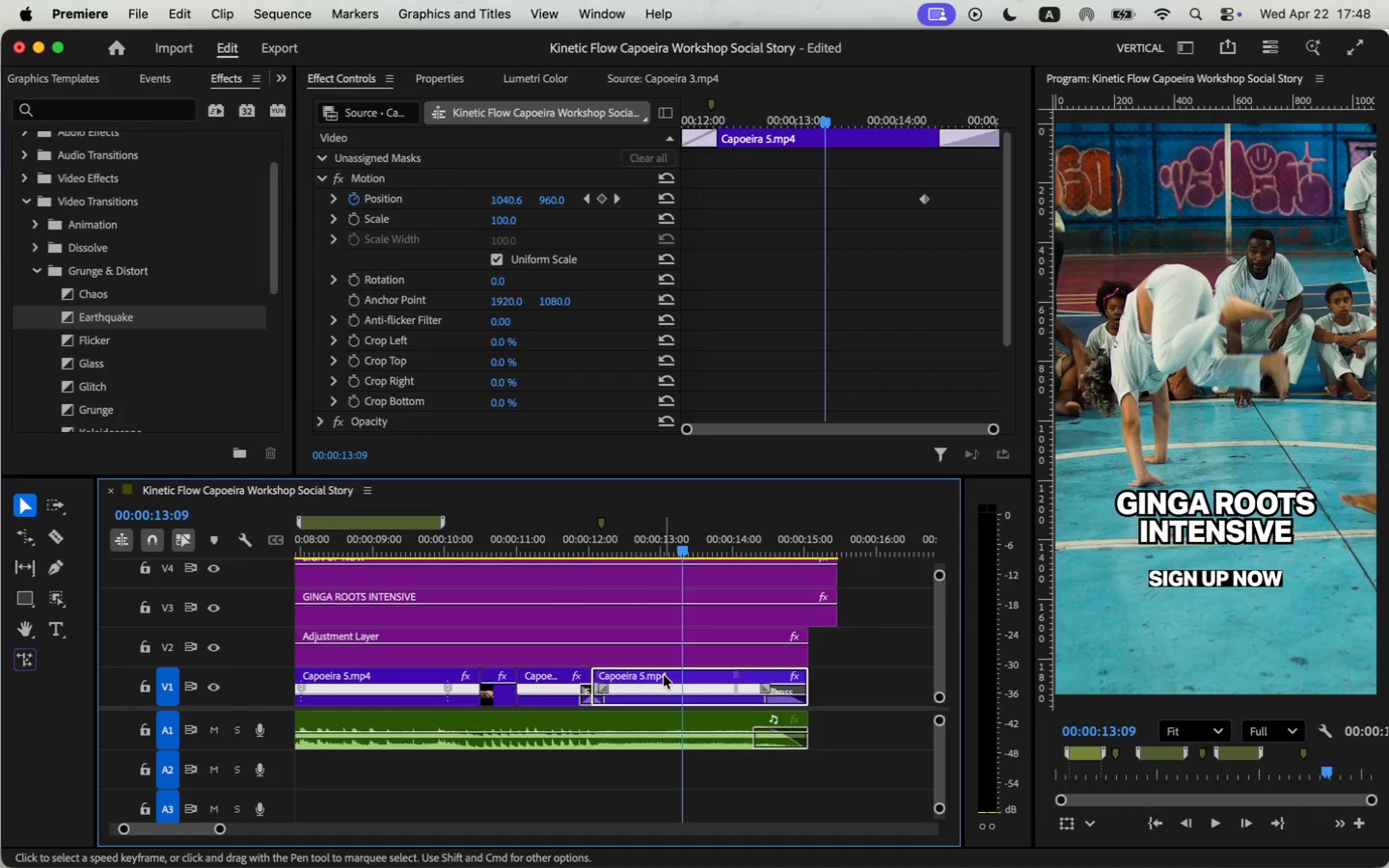 
type(110)
 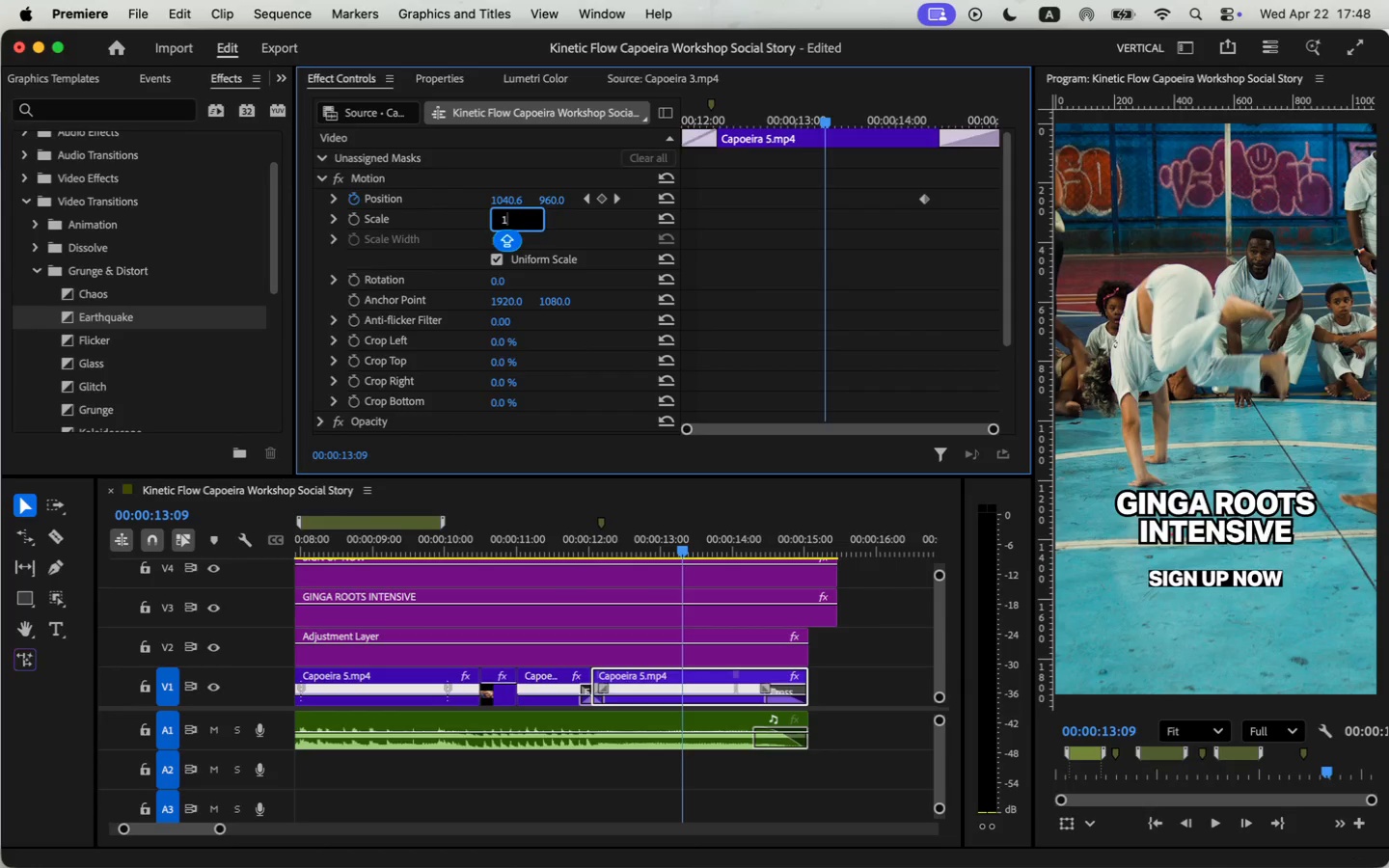 
key(Enter)
 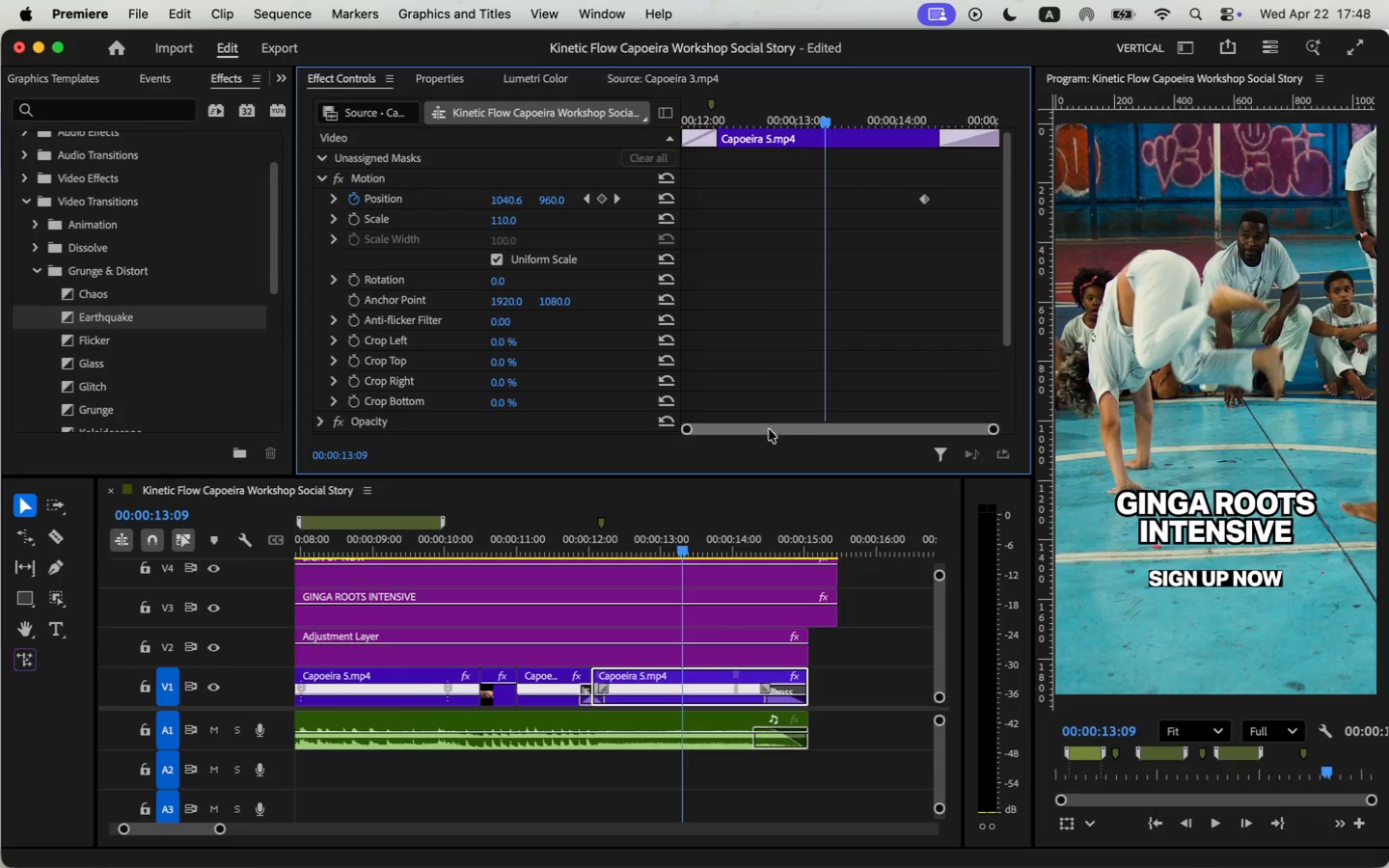 
wait(6.57)
 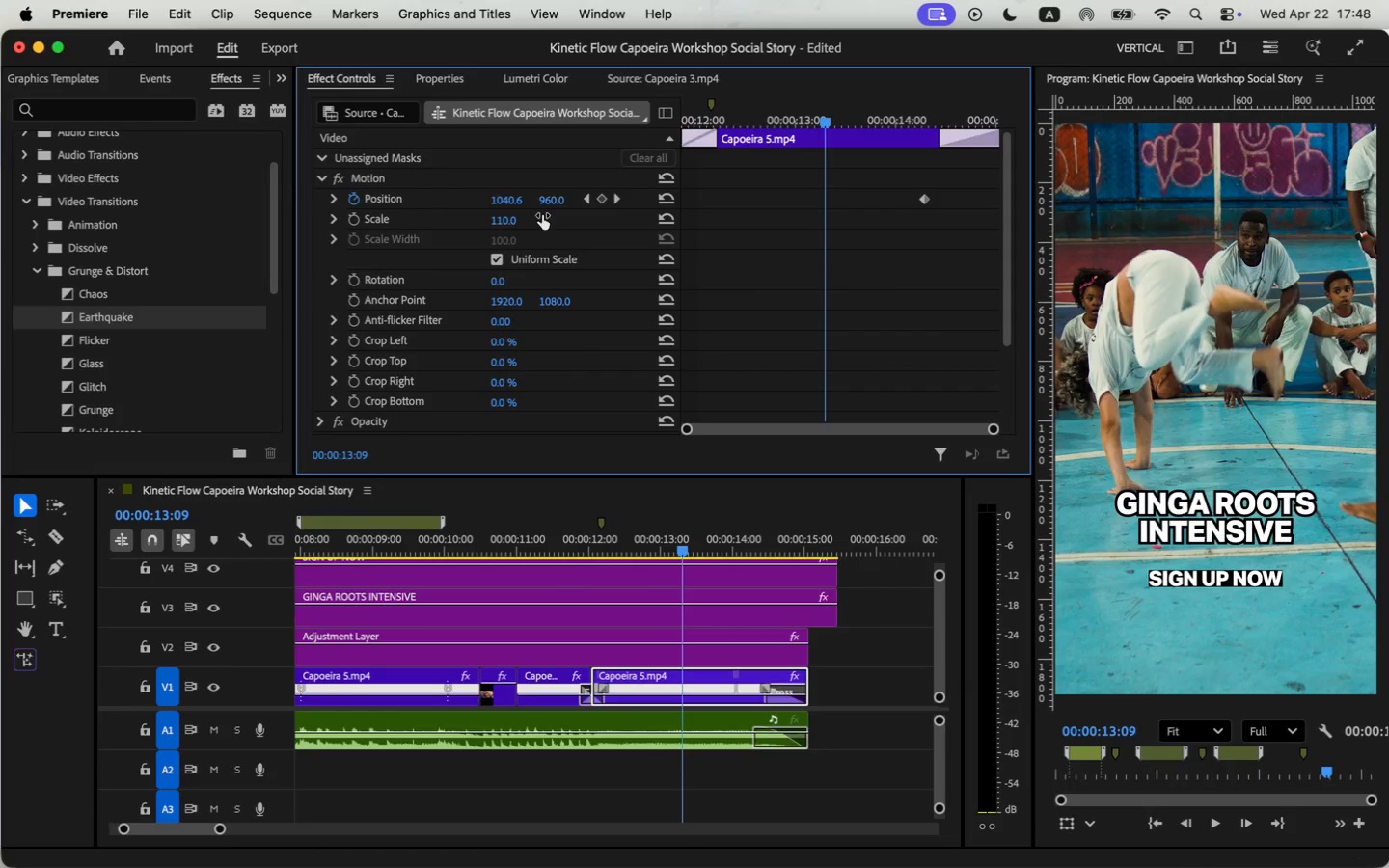 
left_click([565, 553])
 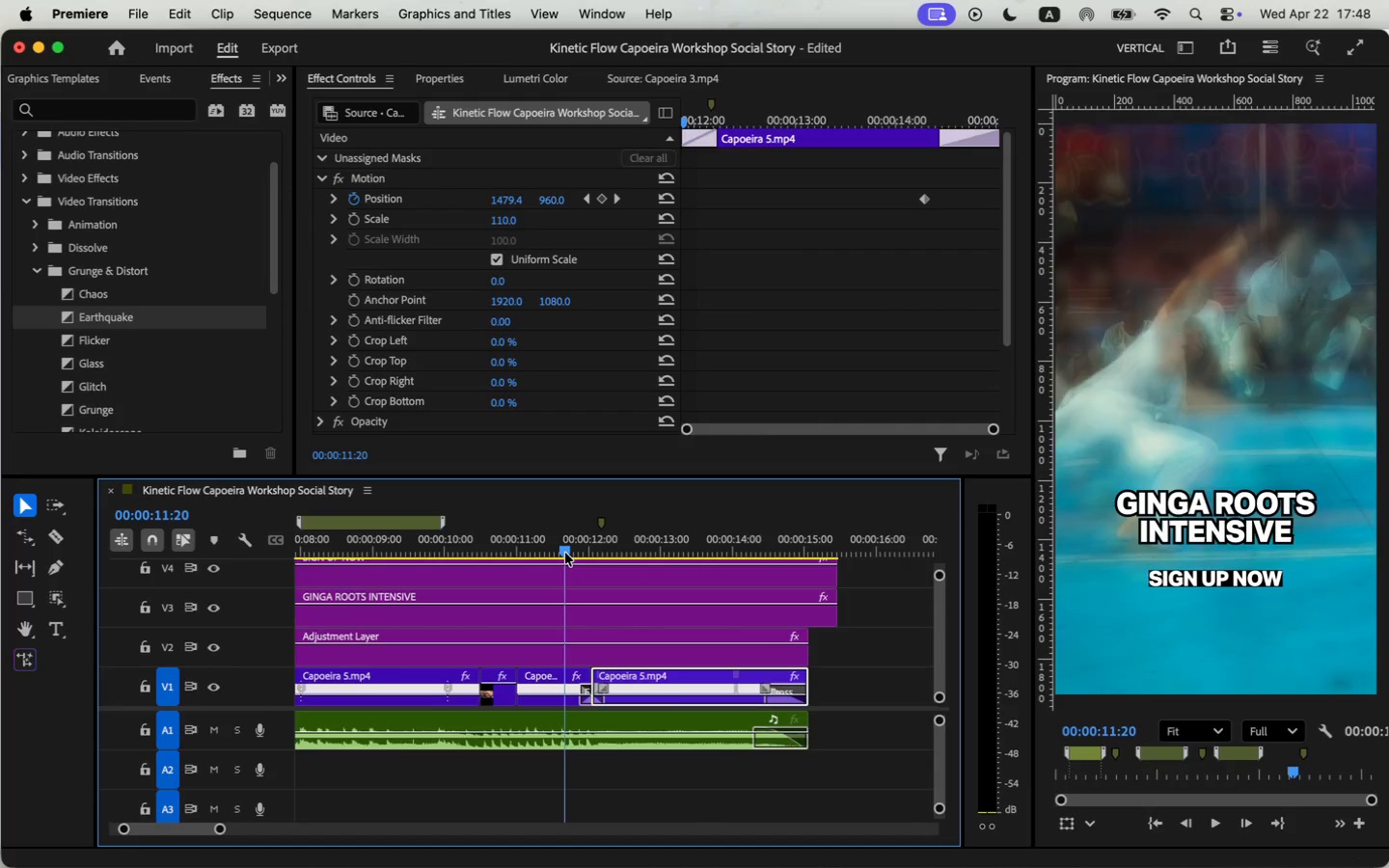 
key(Space)
 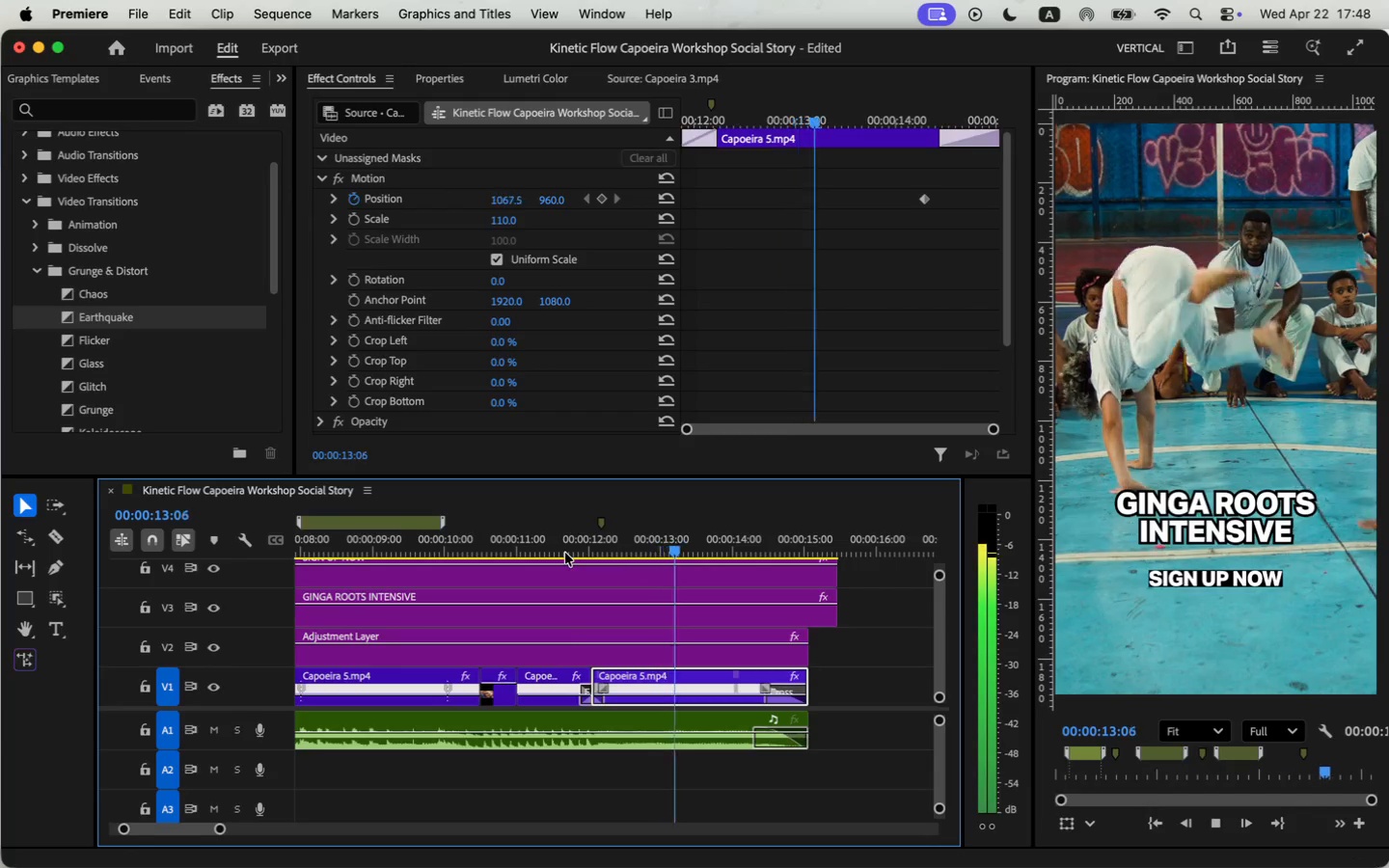 
key(Space)
 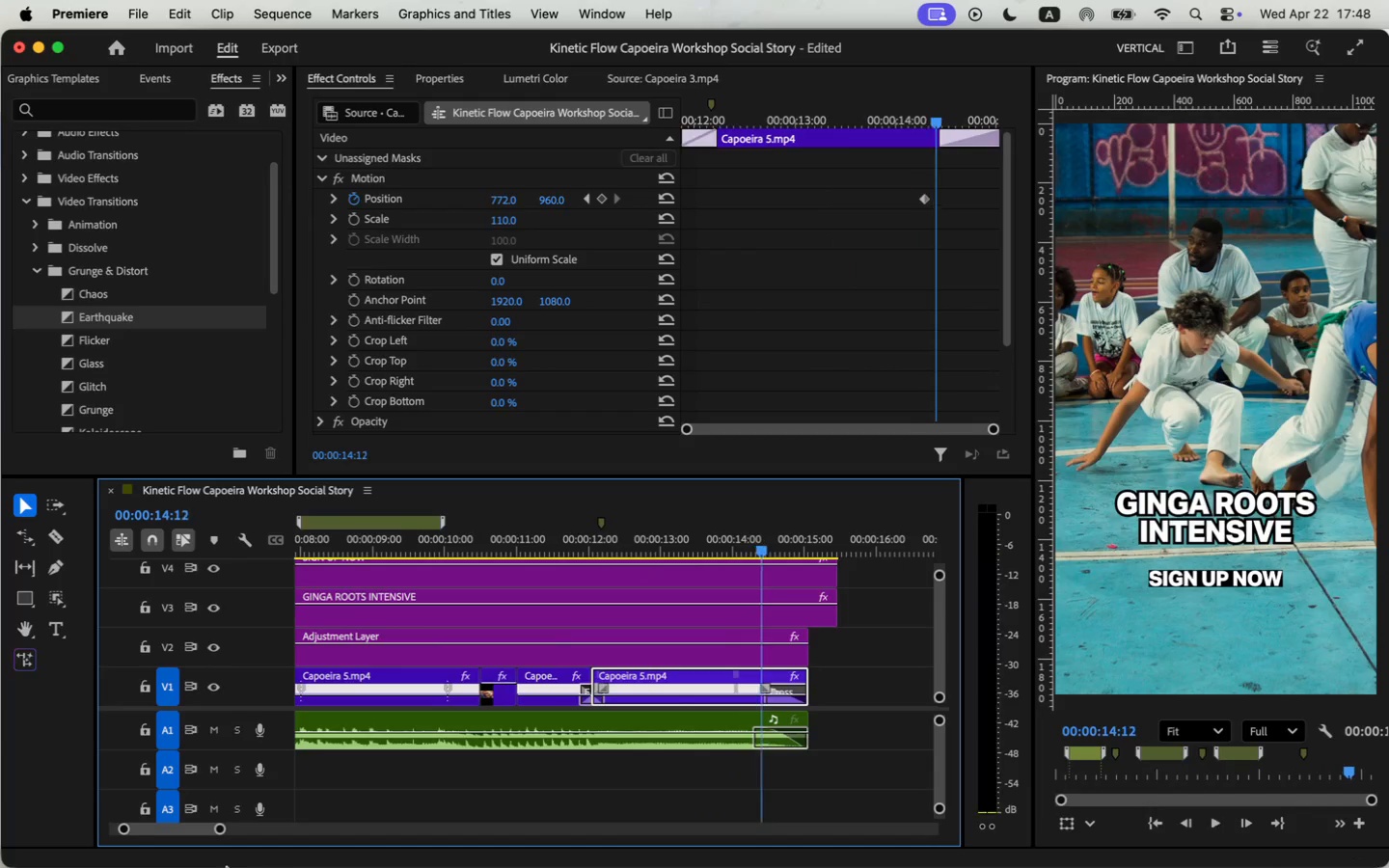 
left_click_drag(start_coordinate=[157, 832], to_coordinate=[43, 815])
 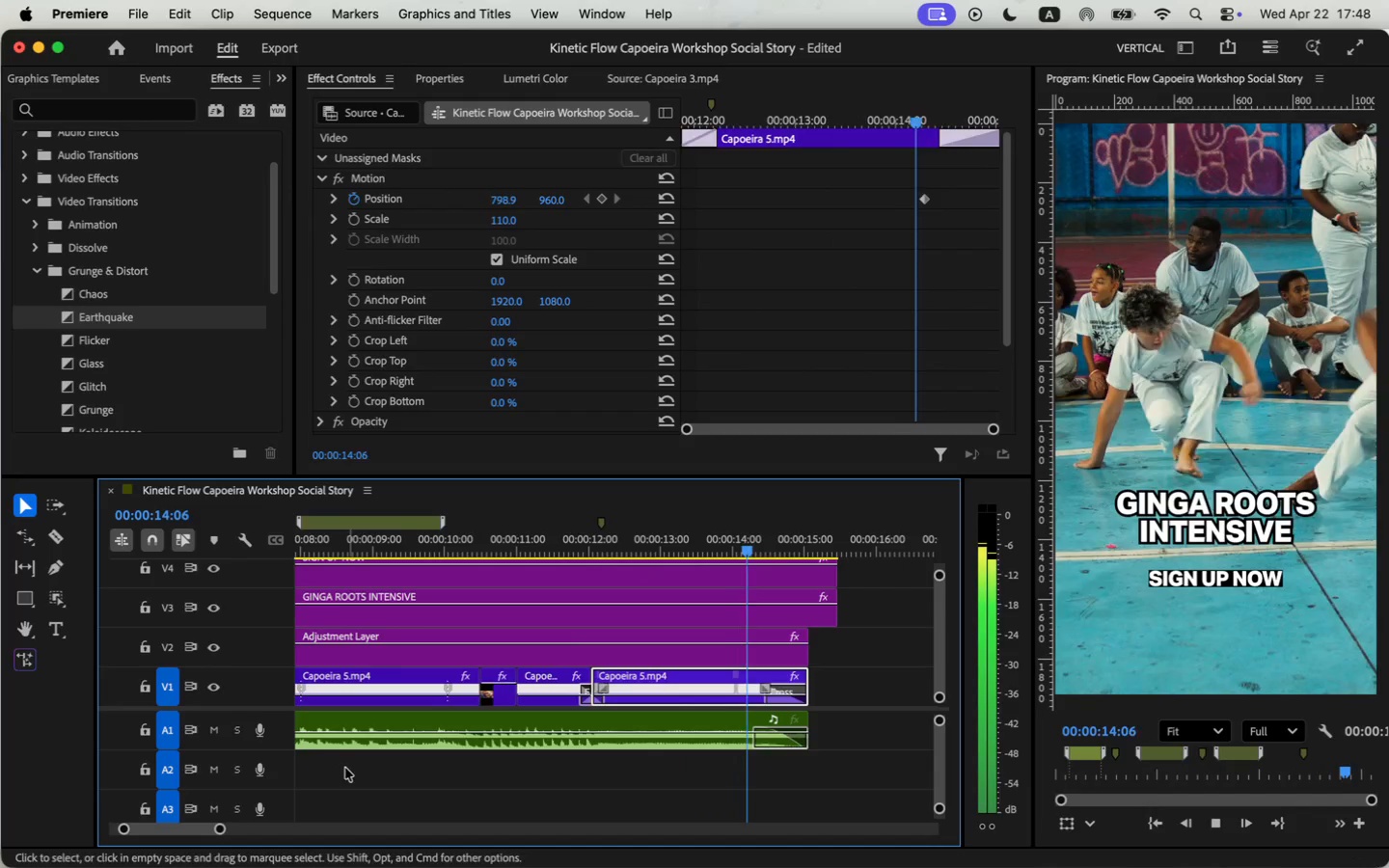 
left_click_drag(start_coordinate=[483, 554], to_coordinate=[244, 561])
 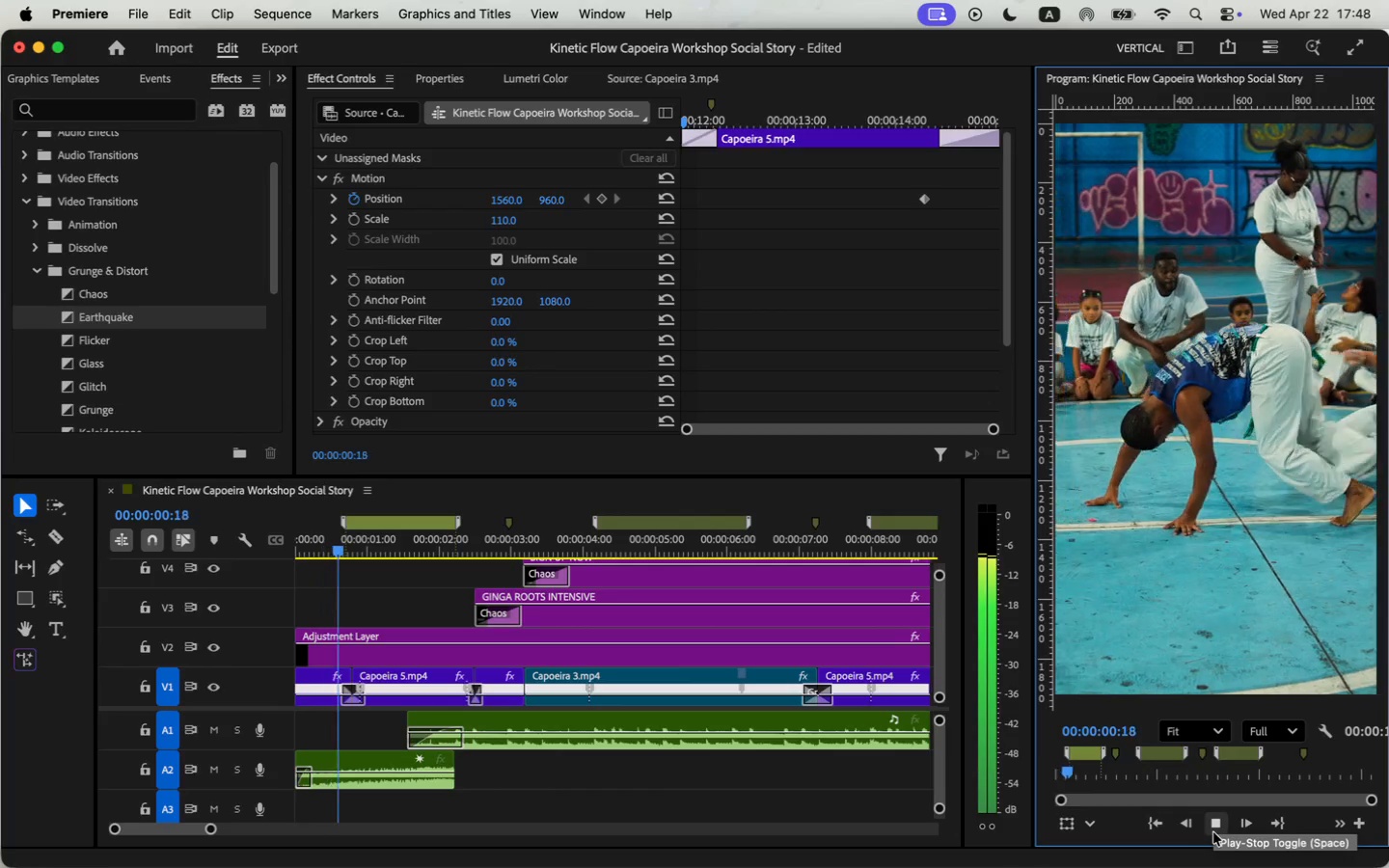 
key(Space)
 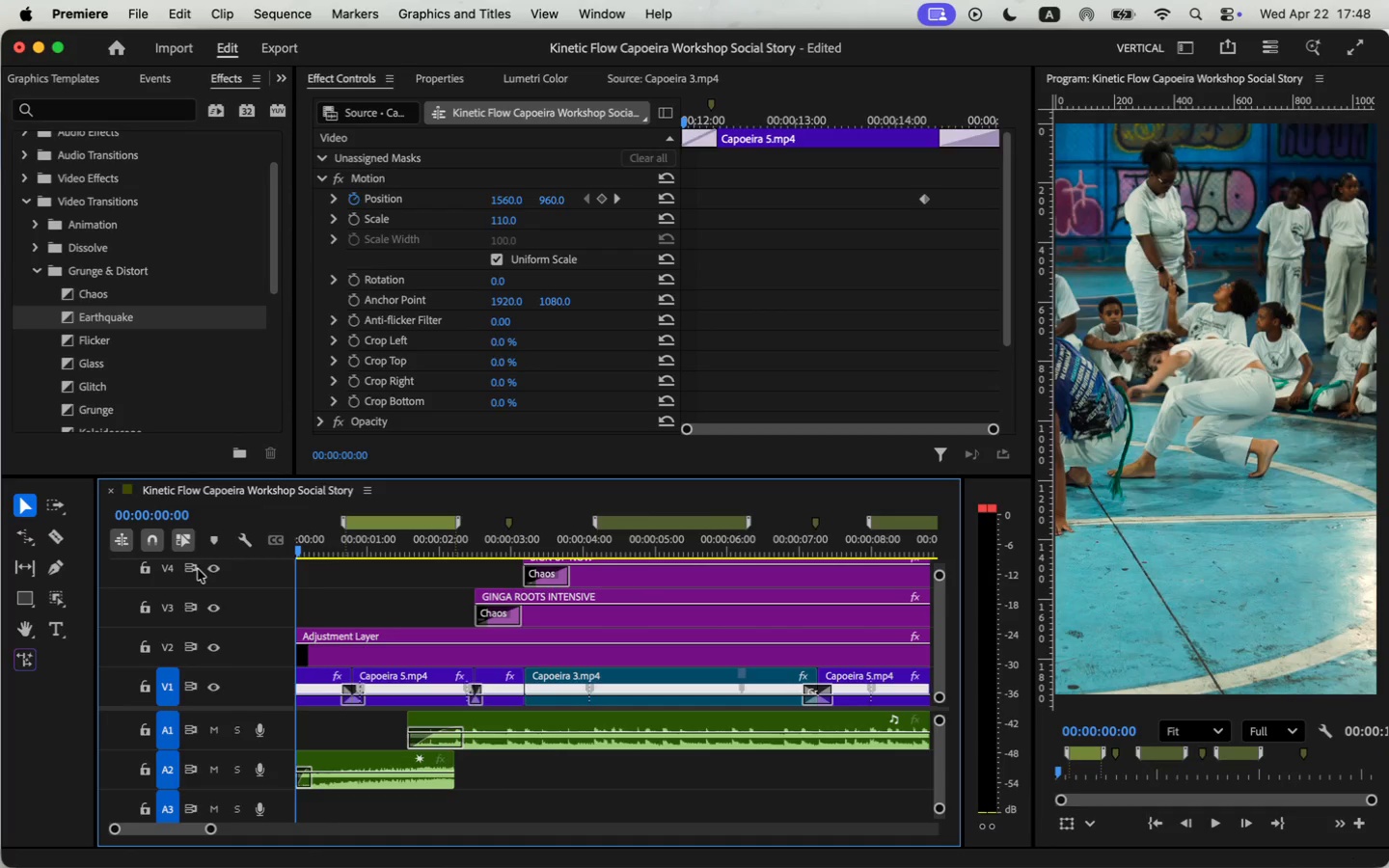 
left_click_drag(start_coordinate=[401, 540], to_coordinate=[196, 569])
 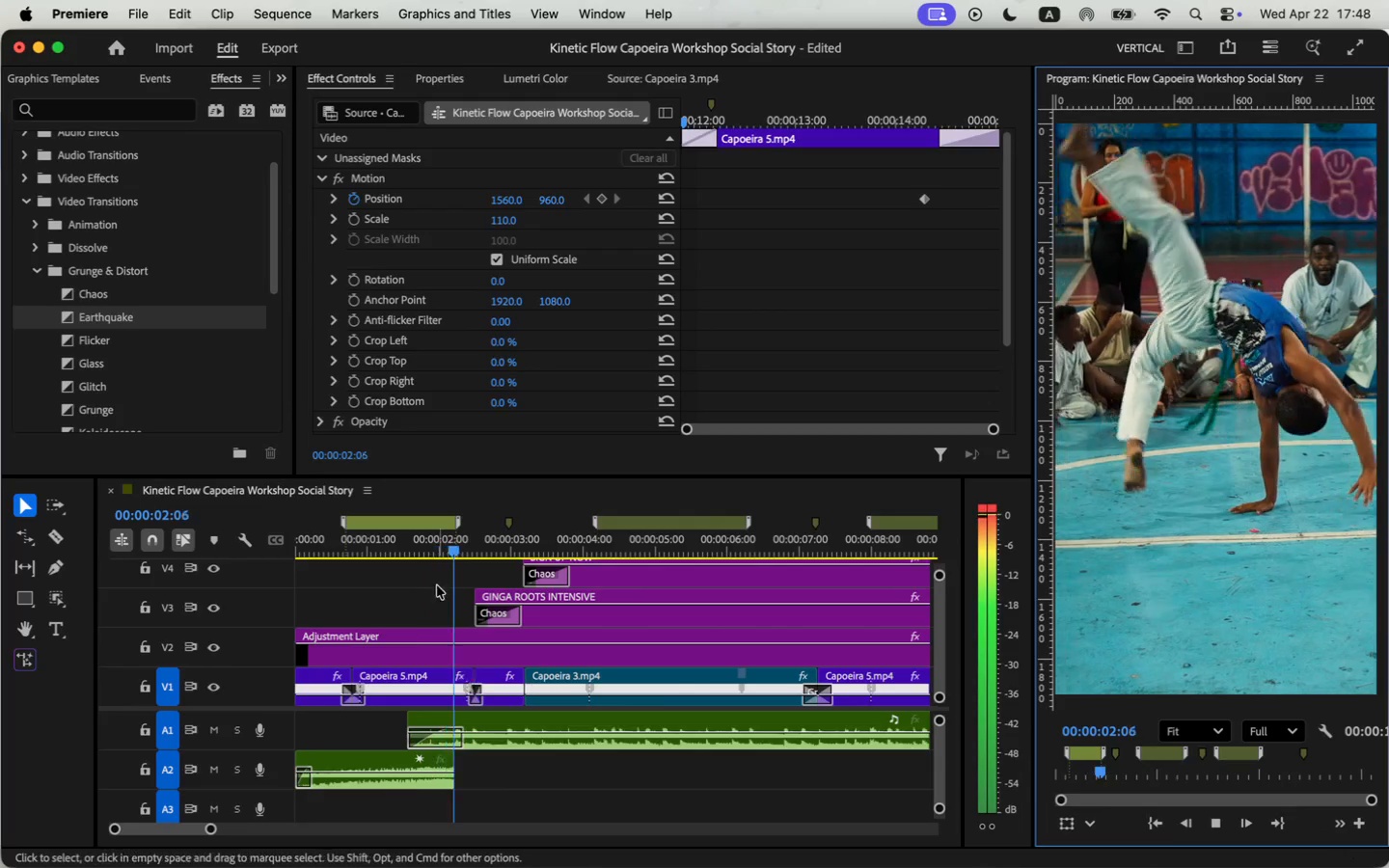 
left_click_drag(start_coordinate=[309, 770], to_coordinate=[303, 770])
 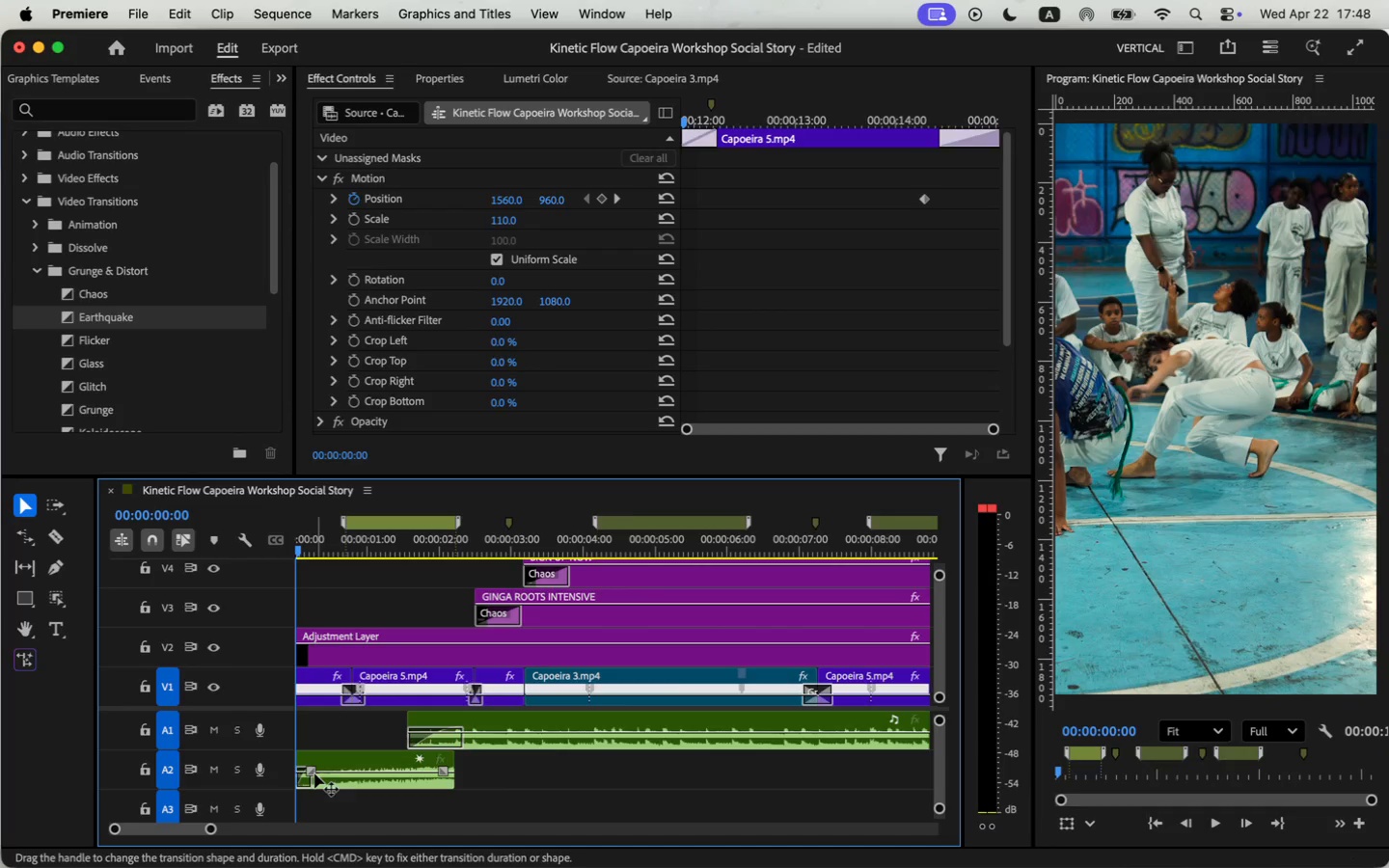 
left_click_drag(start_coordinate=[342, 543], to_coordinate=[286, 550])
 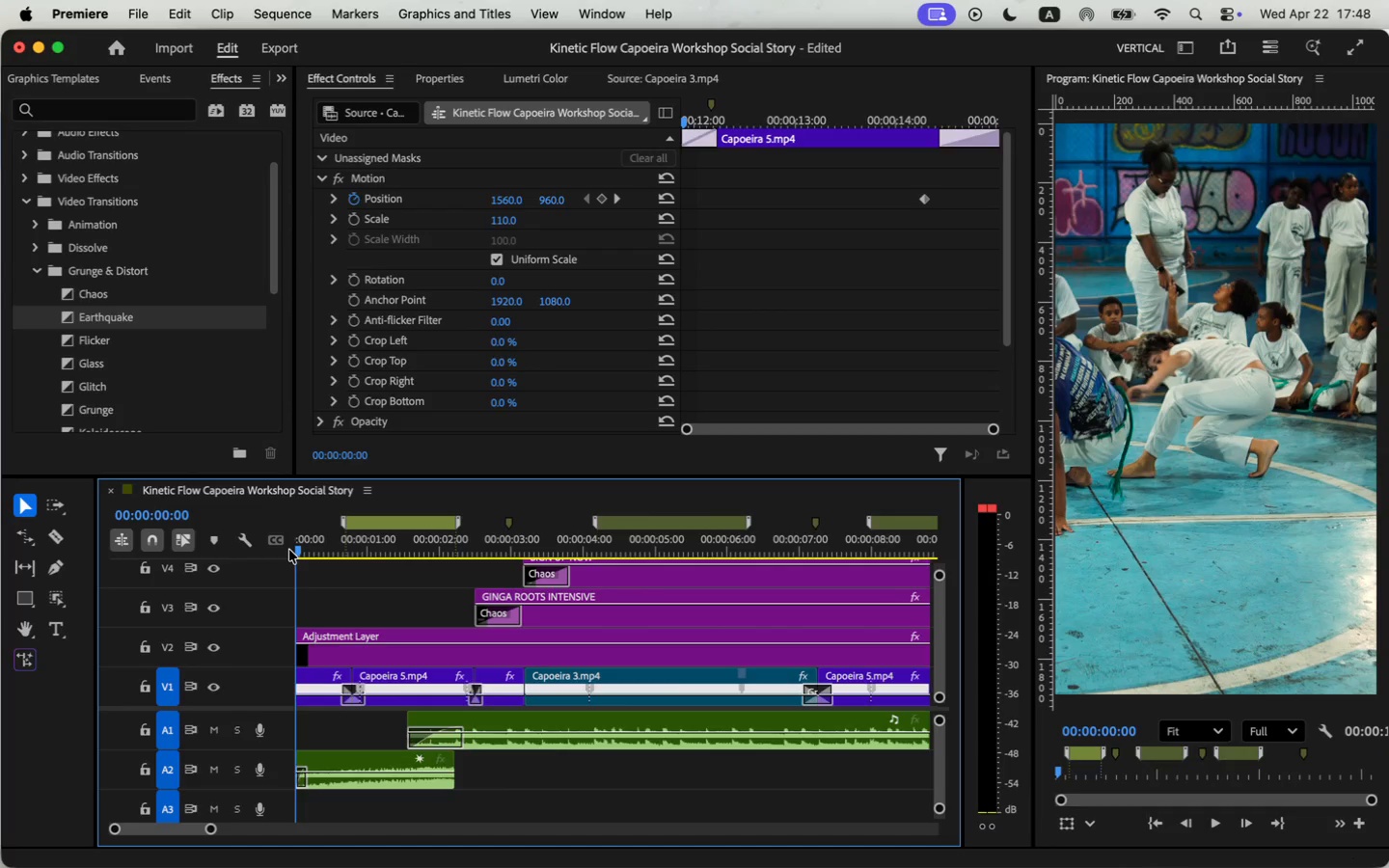 
key(Space)
 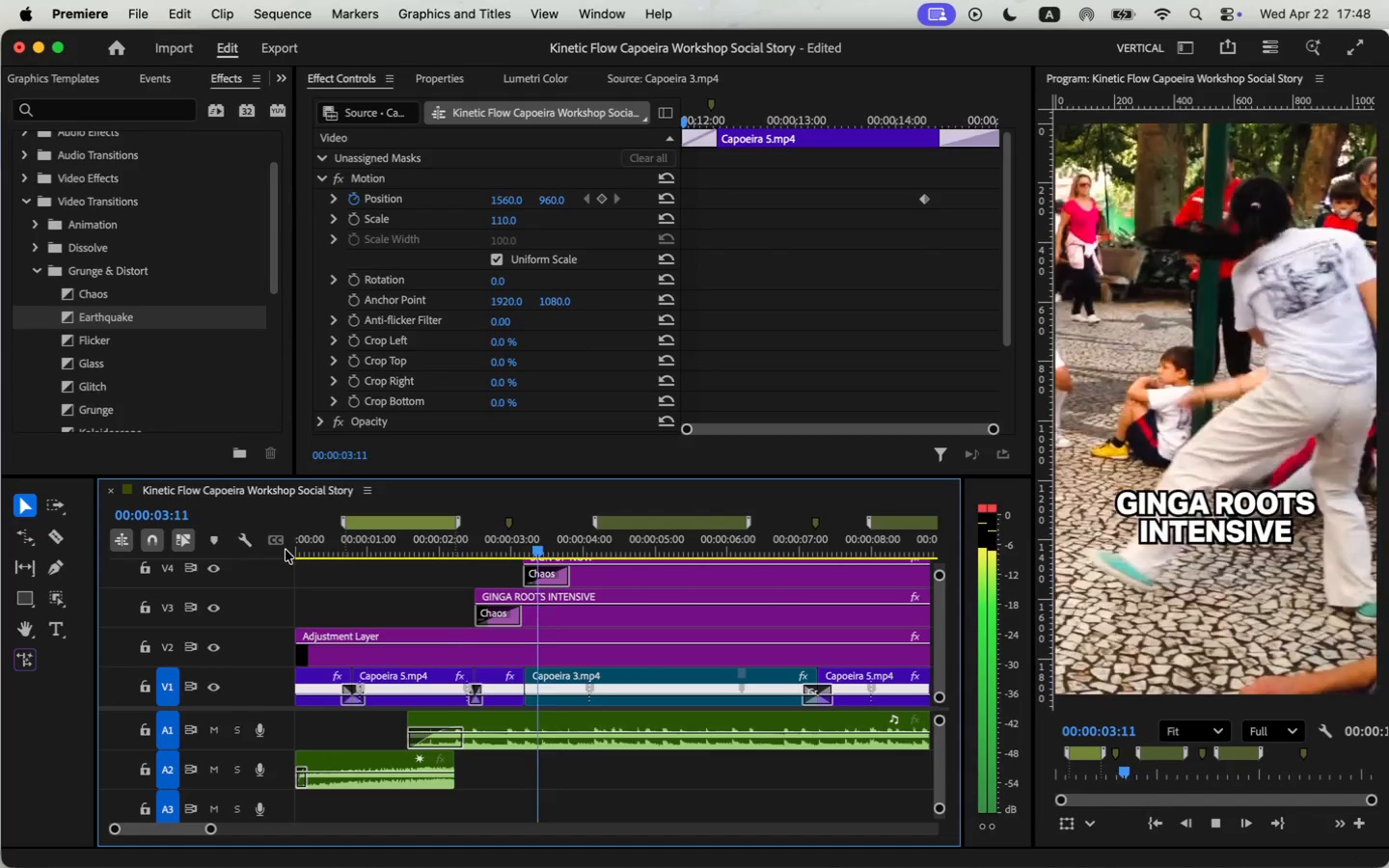 
wait(5.47)
 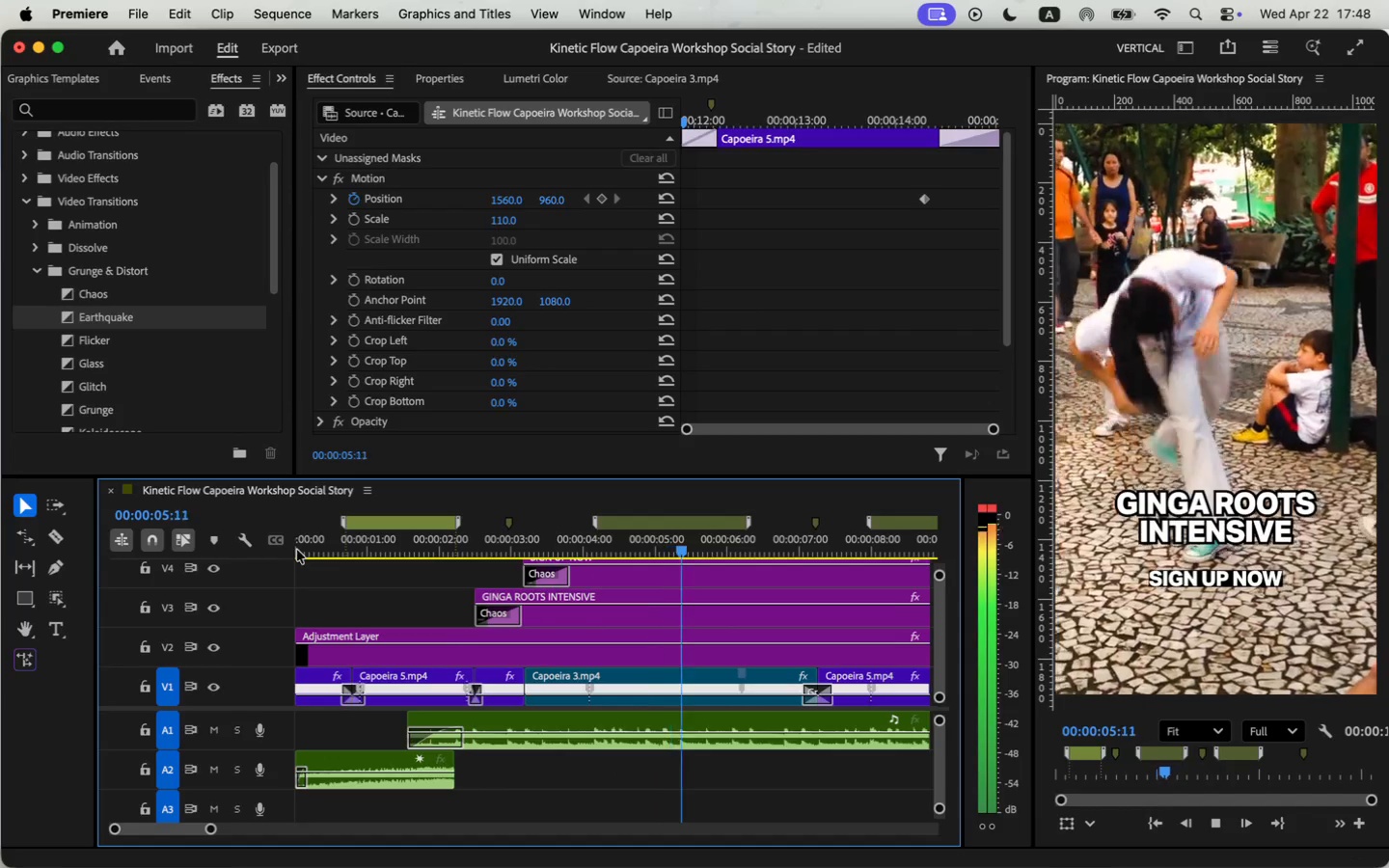 
key(Space)
 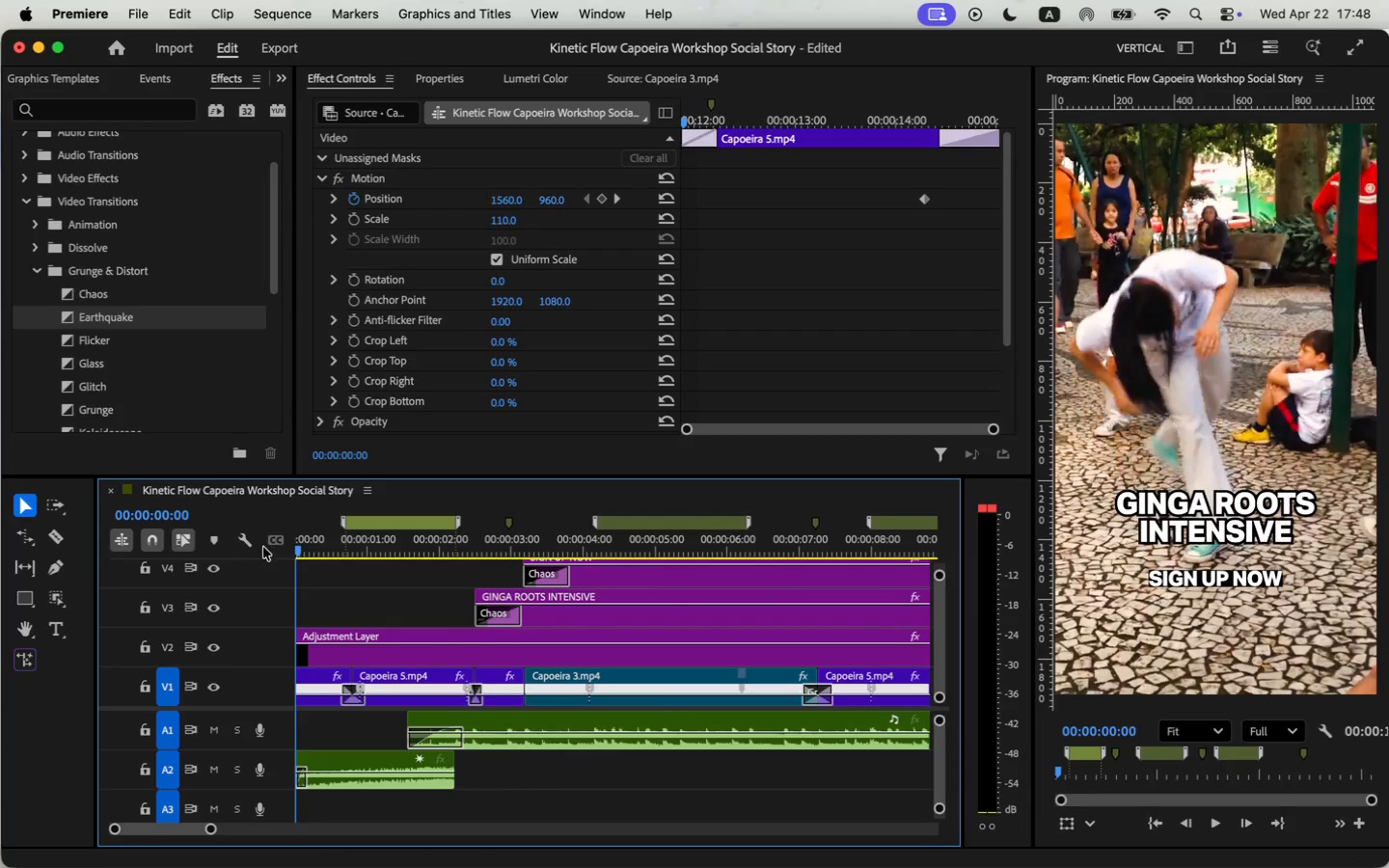 
left_click_drag(start_coordinate=[397, 540], to_coordinate=[260, 547])
 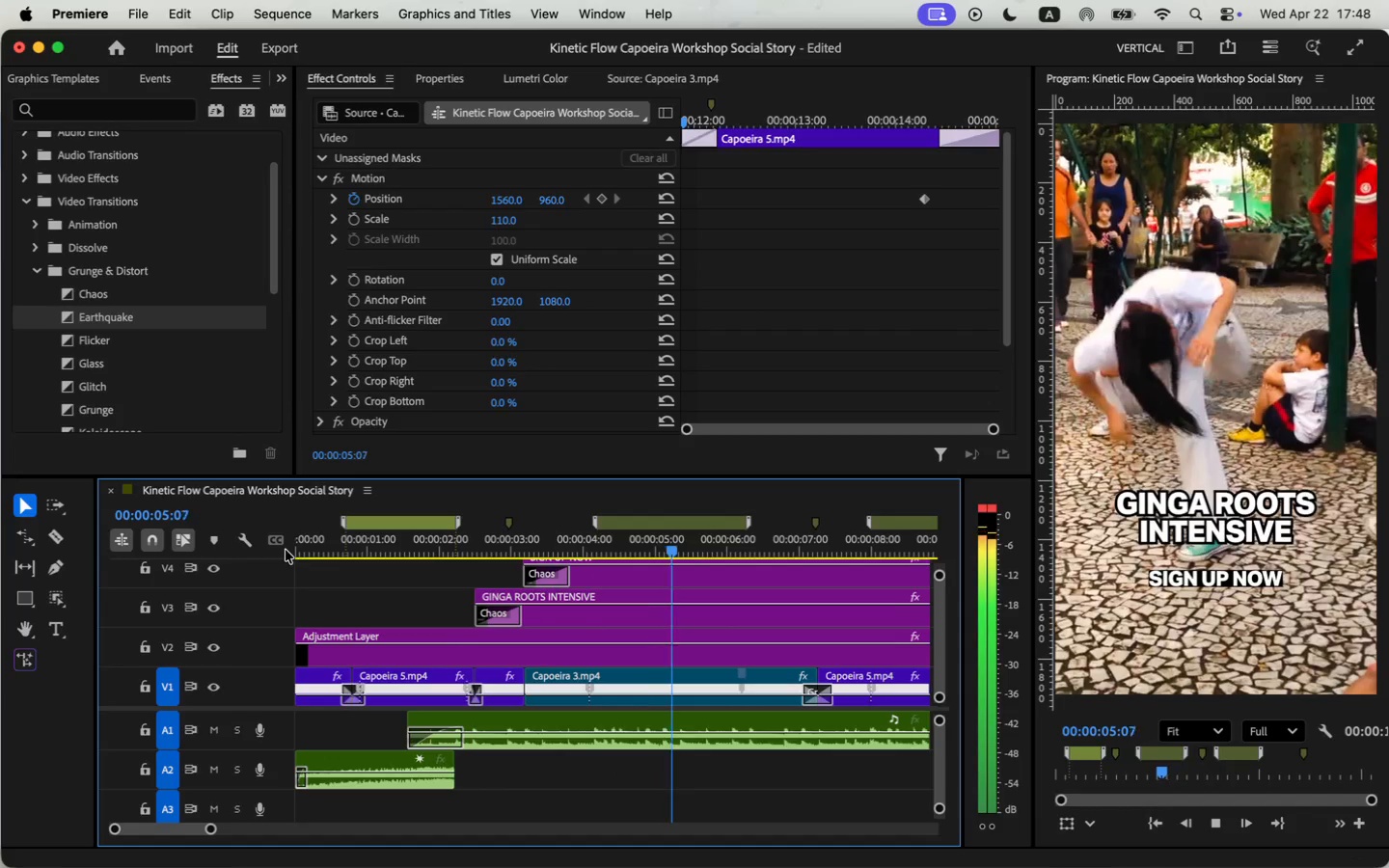 
key(Space)
 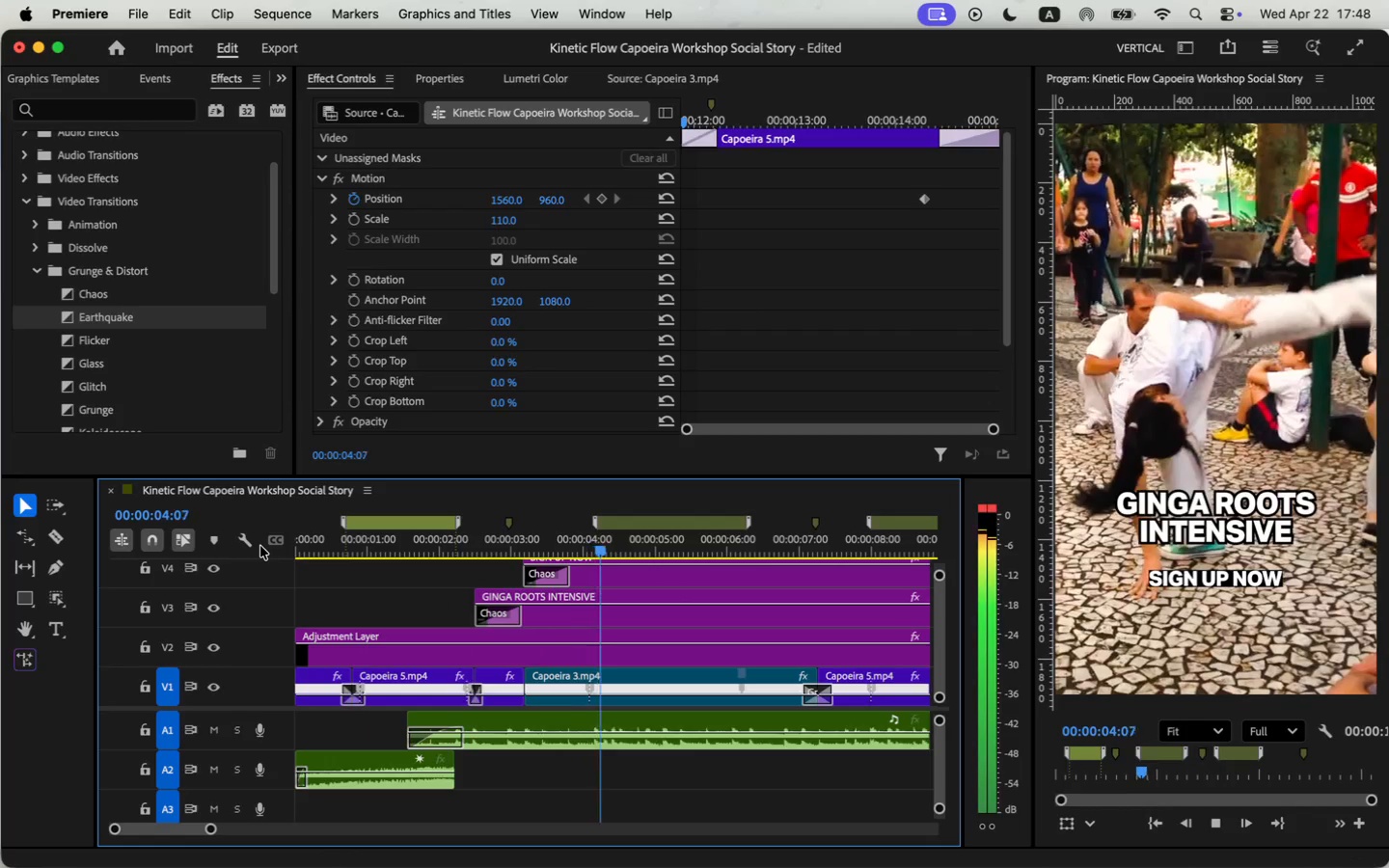 
wait(6.71)
 